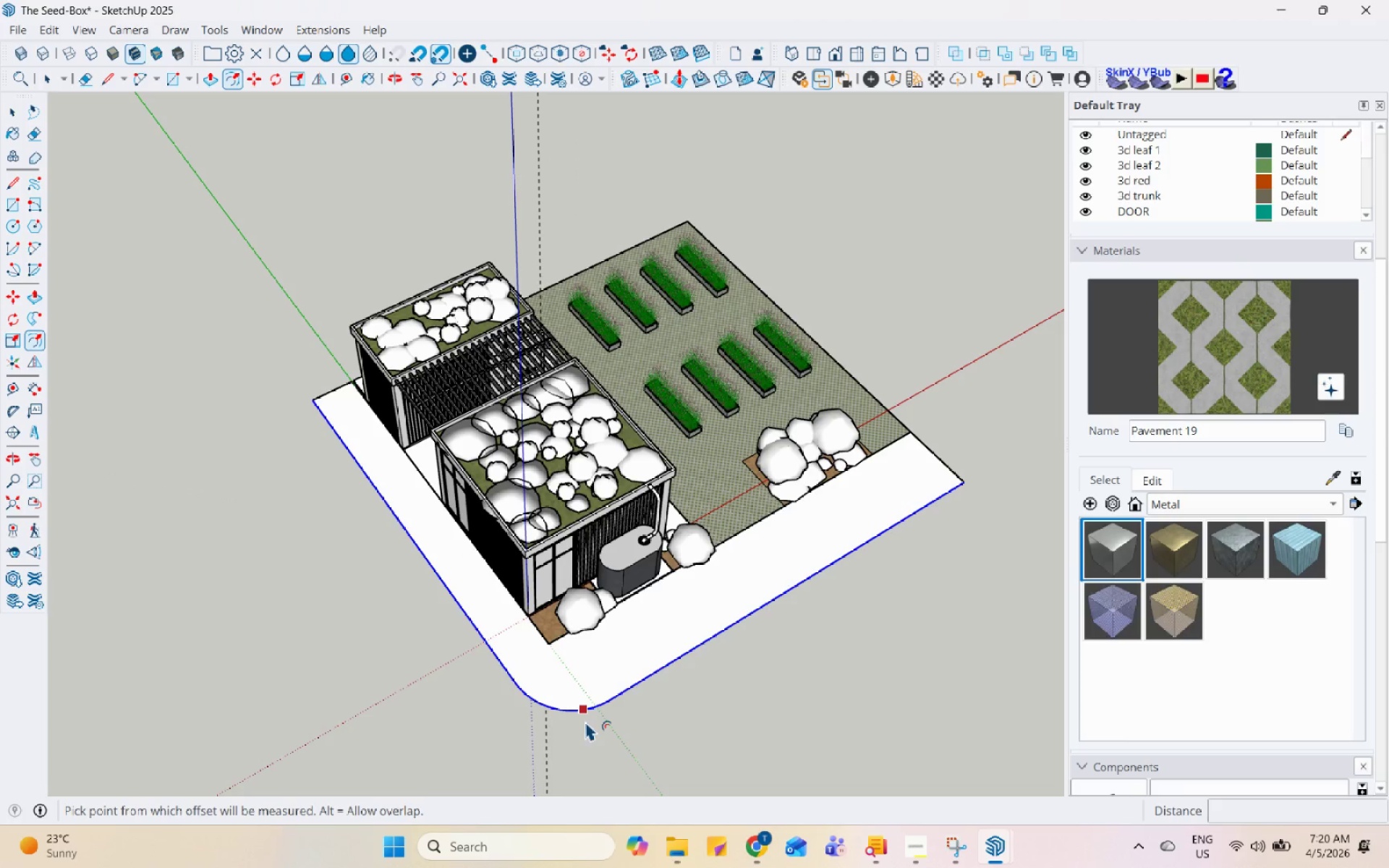 
left_click([585, 716])
 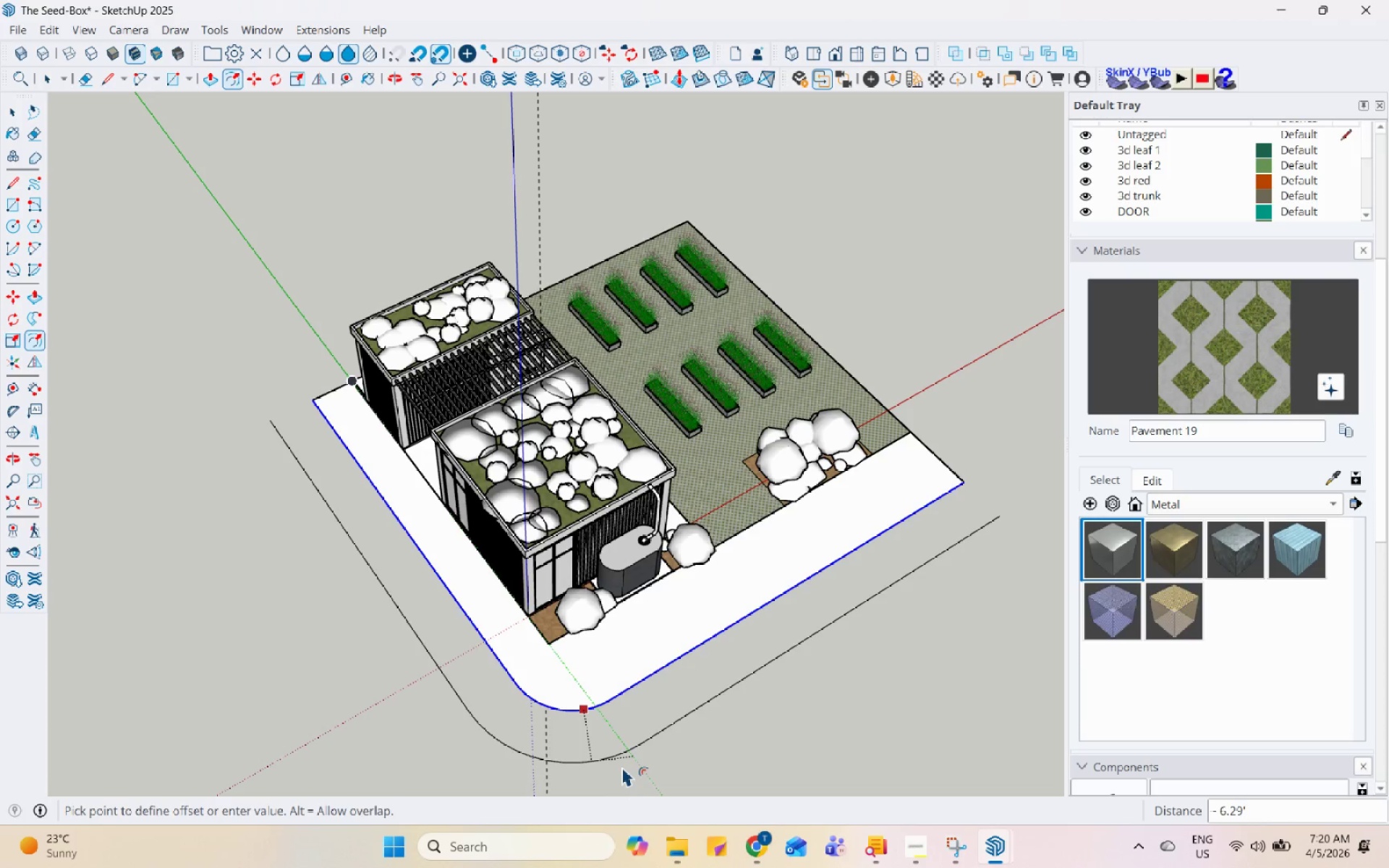 
scroll: coordinate [632, 754], scroll_direction: down, amount: 5.0
 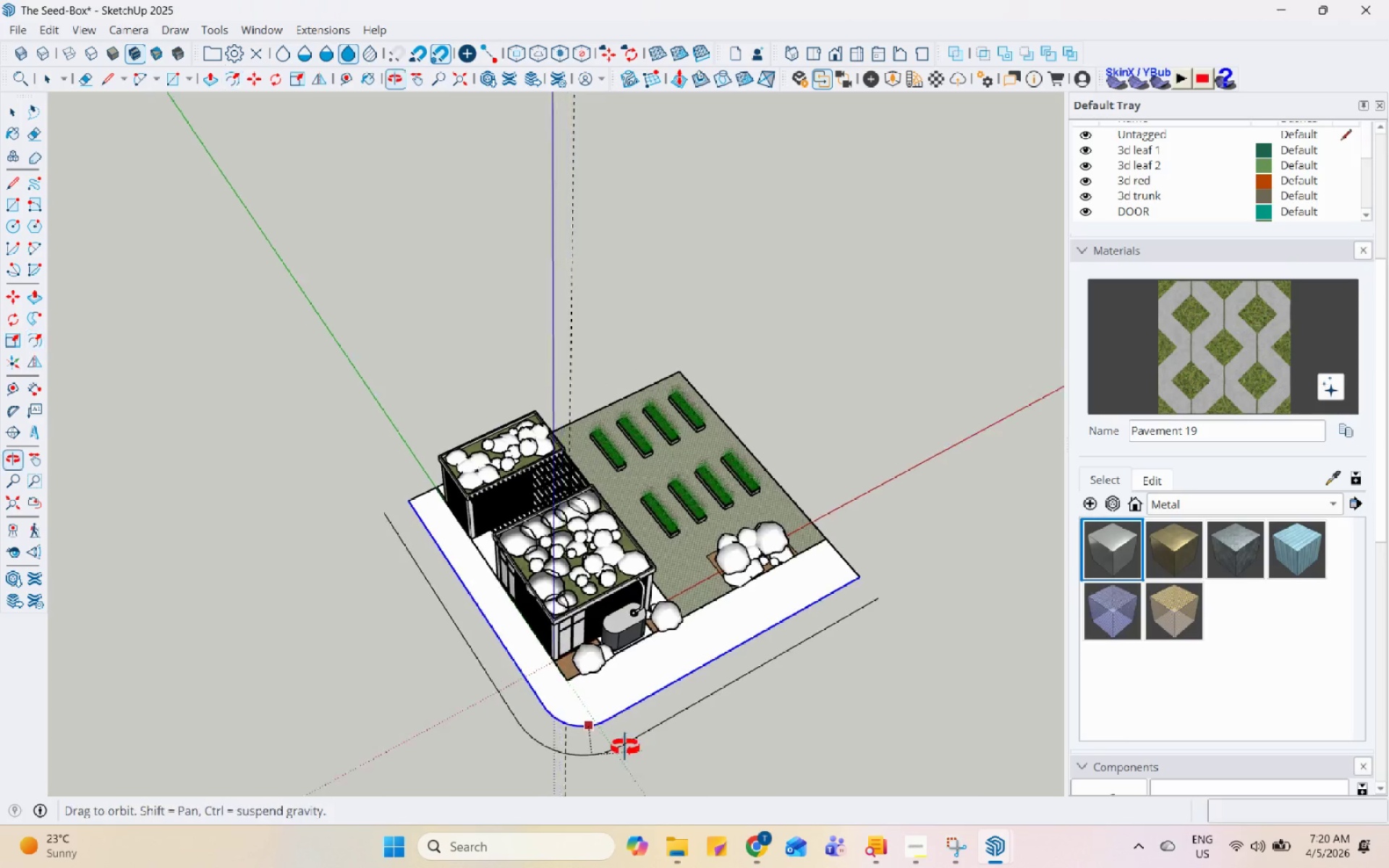 
scroll: coordinate [302, 583], scroll_direction: up, amount: 12.0
 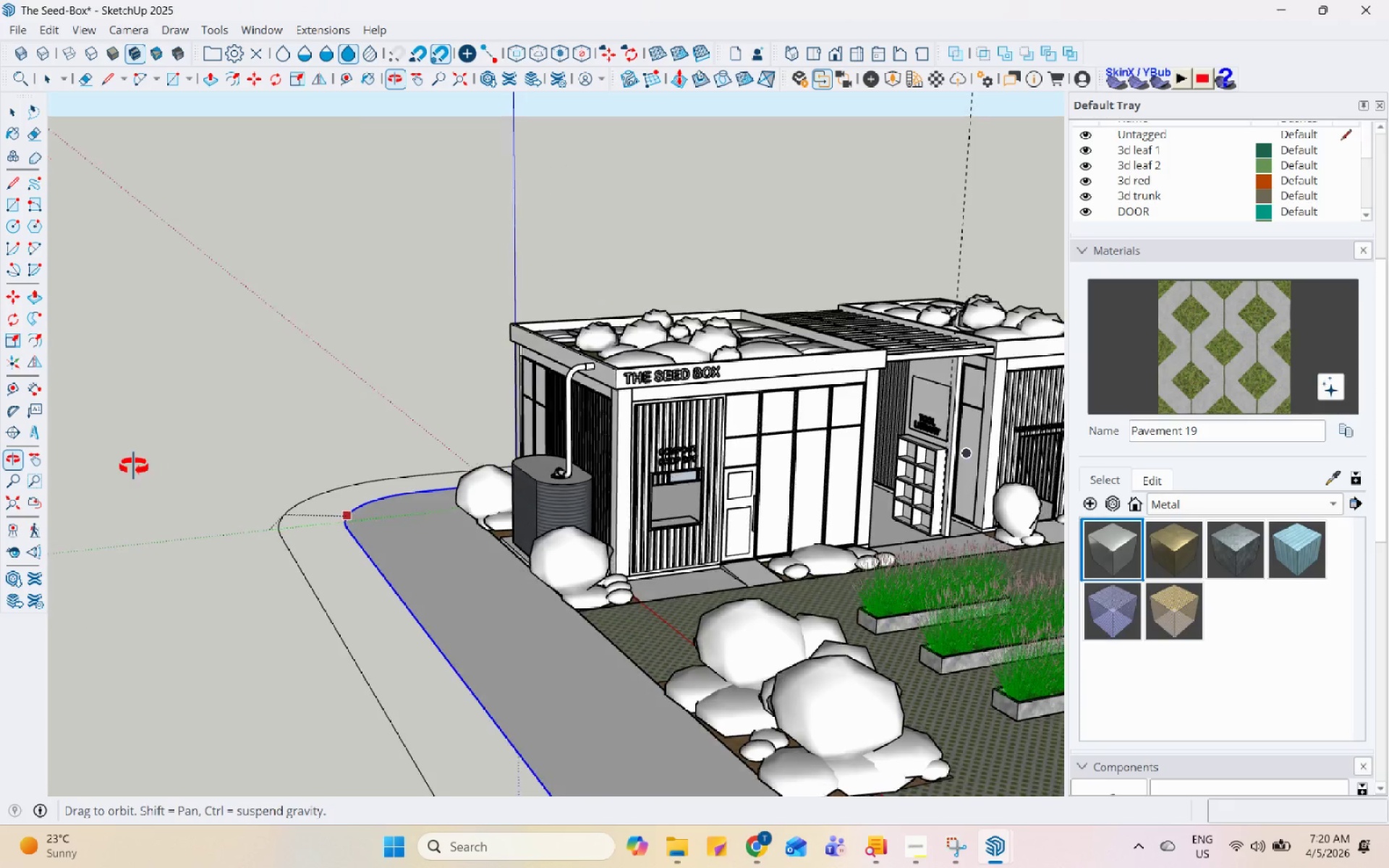 
key(Escape)
 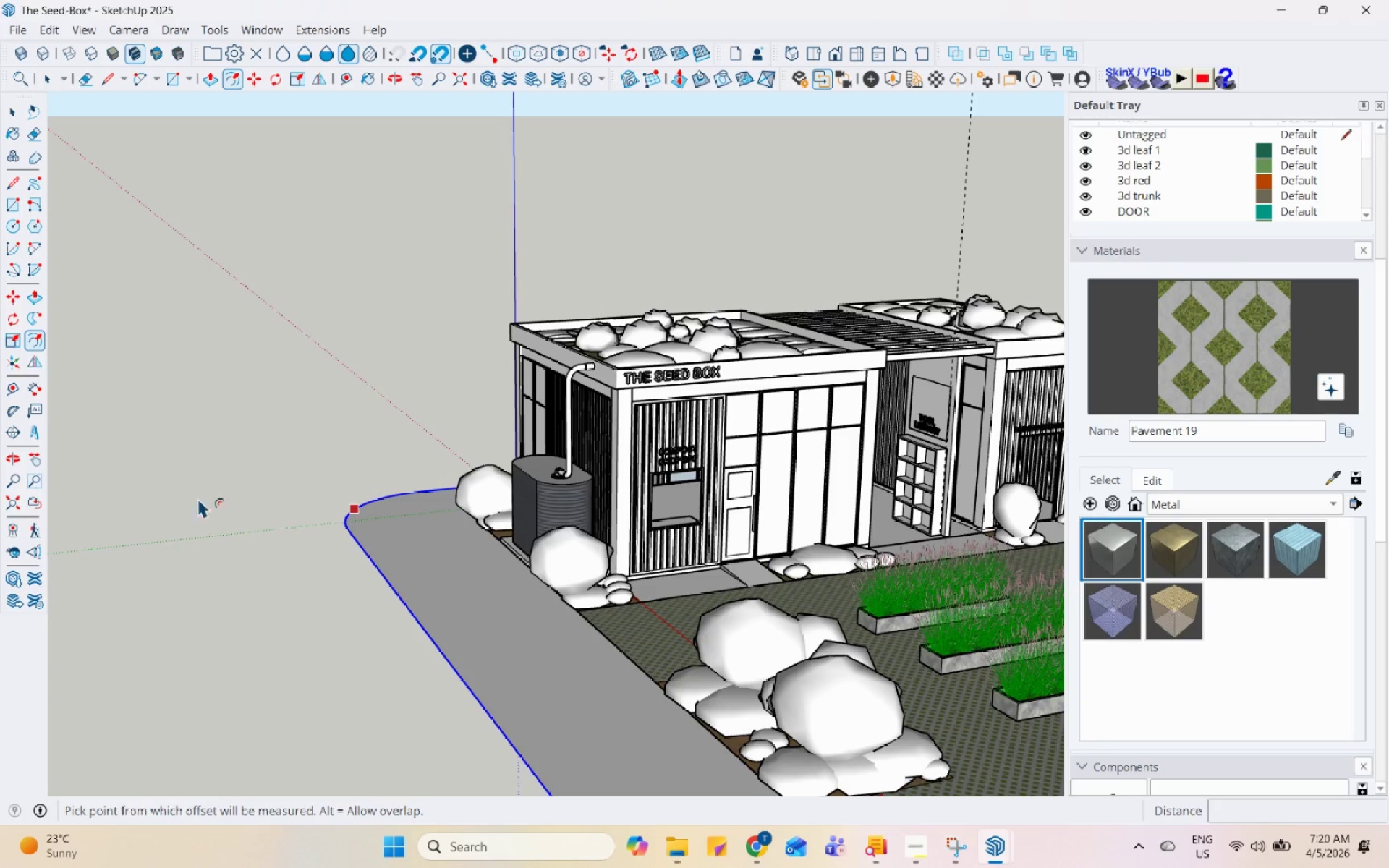 
key(Space)
 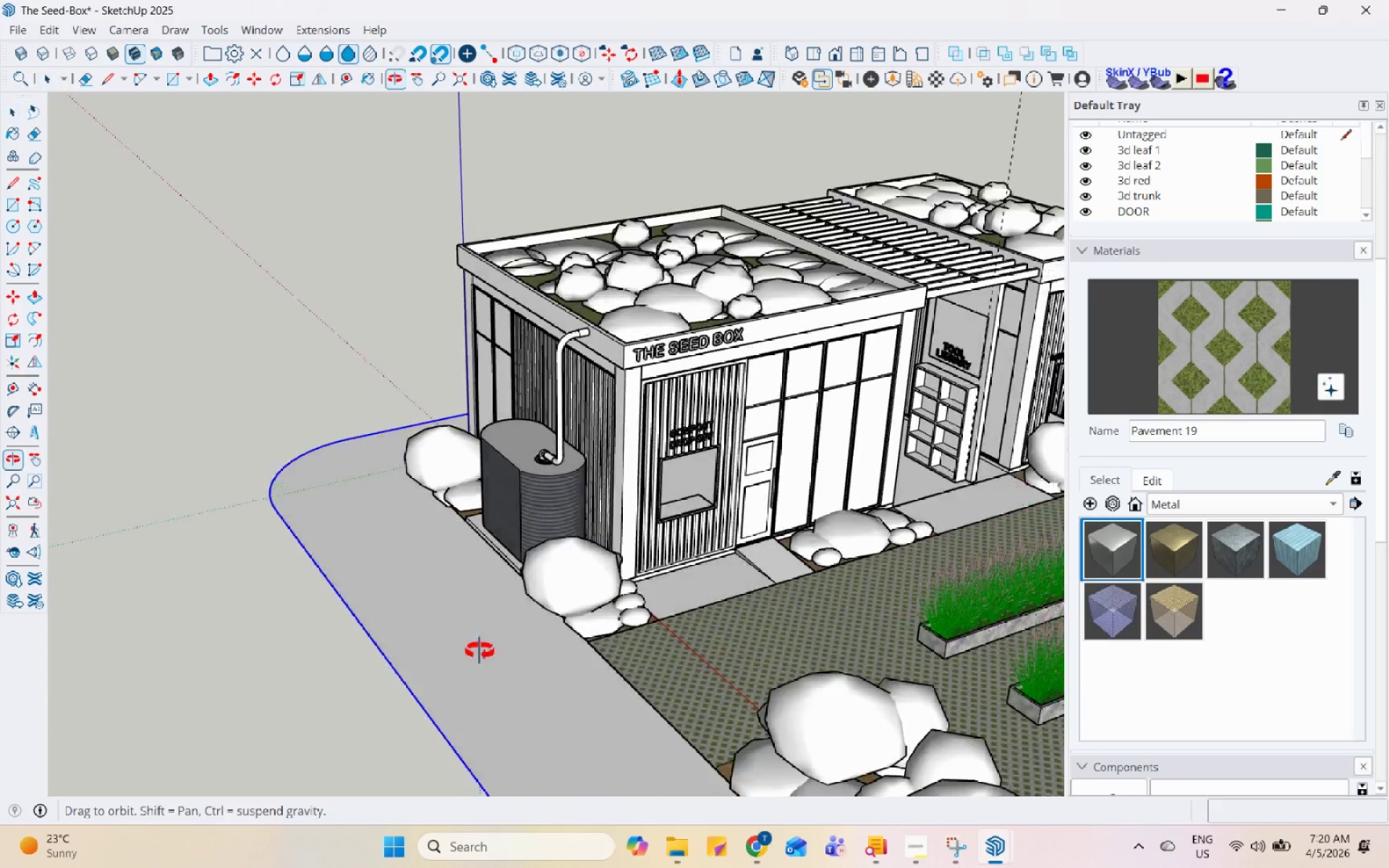 
scroll: coordinate [415, 551], scroll_direction: up, amount: 1.0
 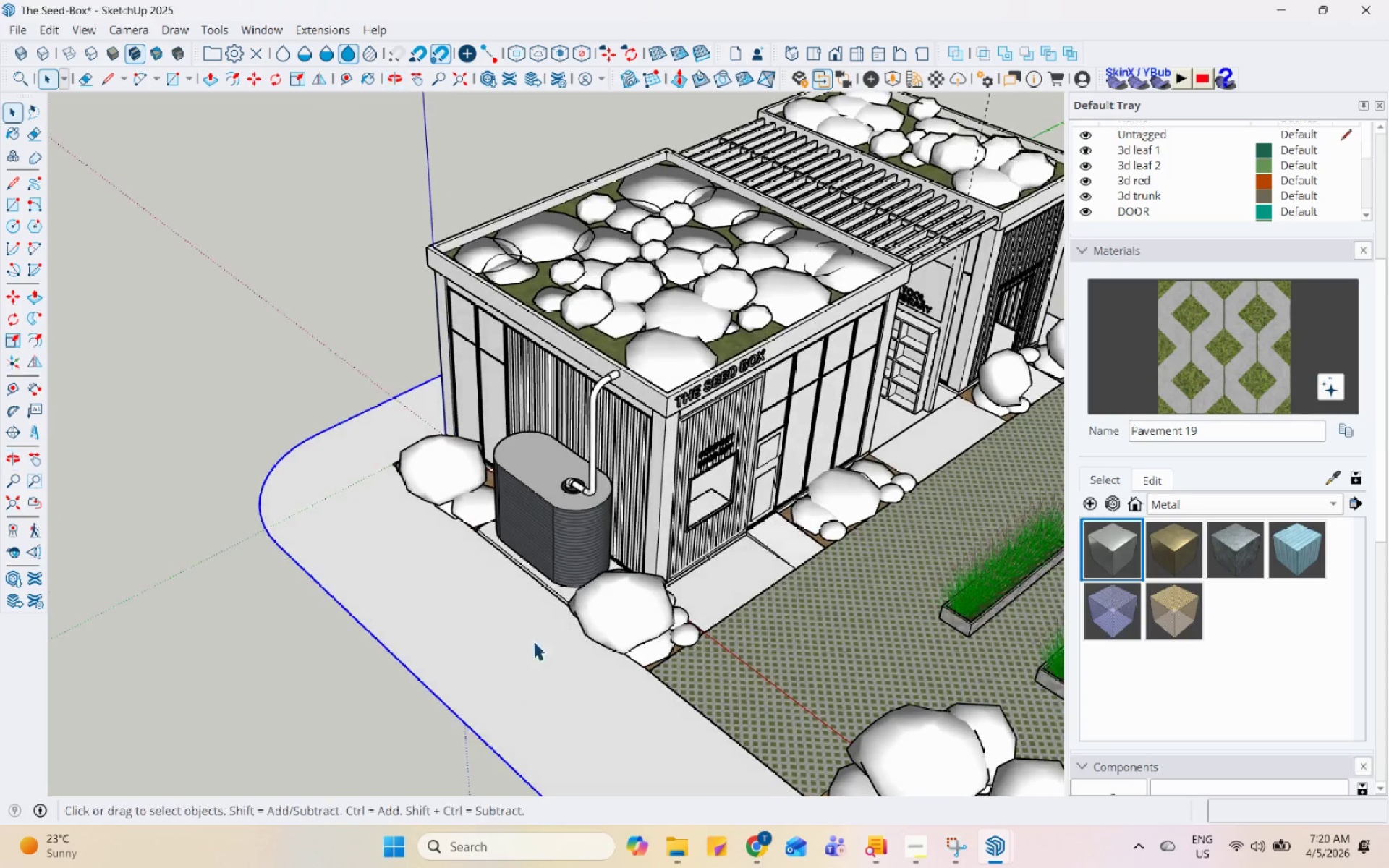 
scroll: coordinate [392, 506], scroll_direction: down, amount: 5.0
 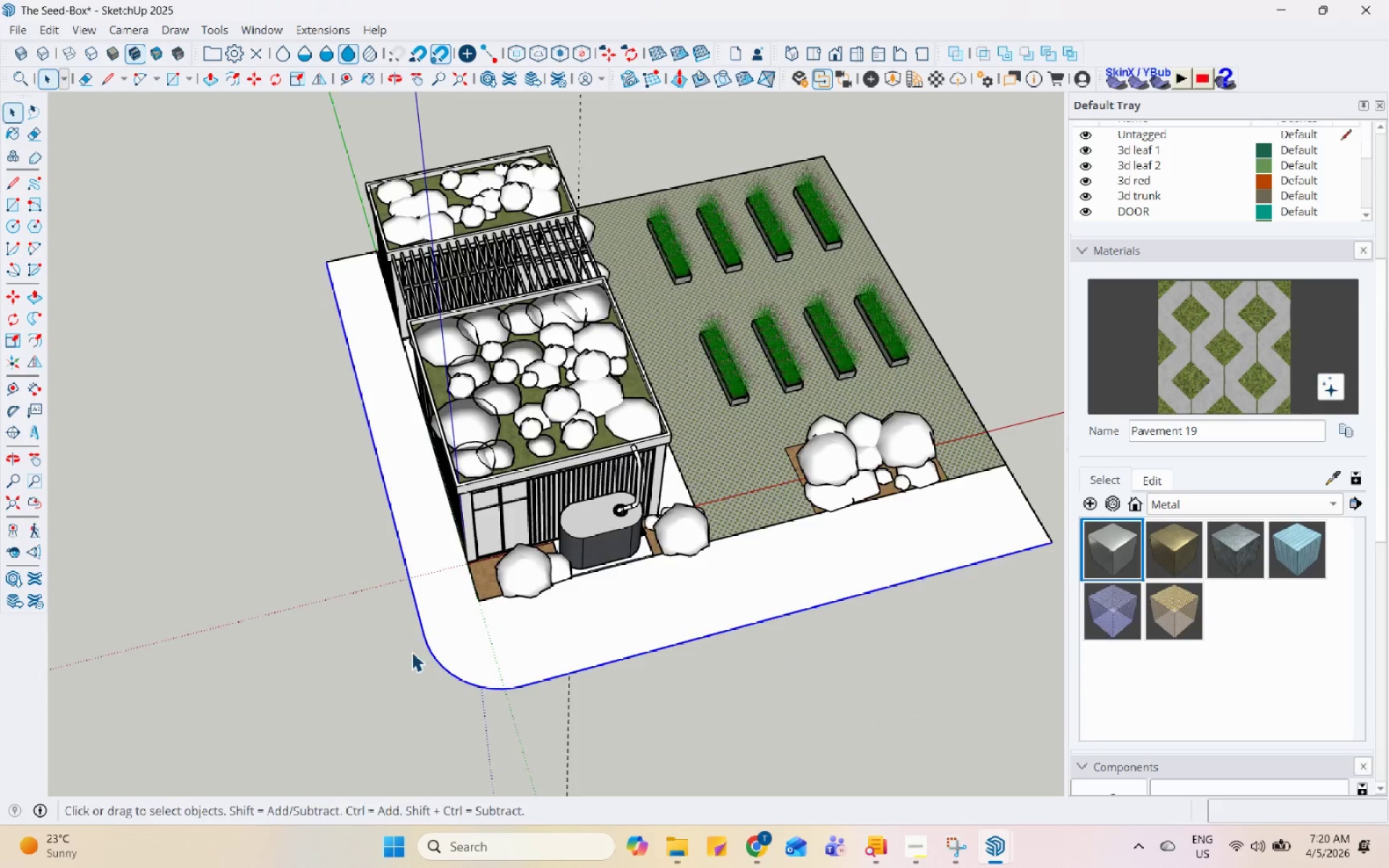 
scroll: coordinate [525, 640], scroll_direction: up, amount: 4.0
 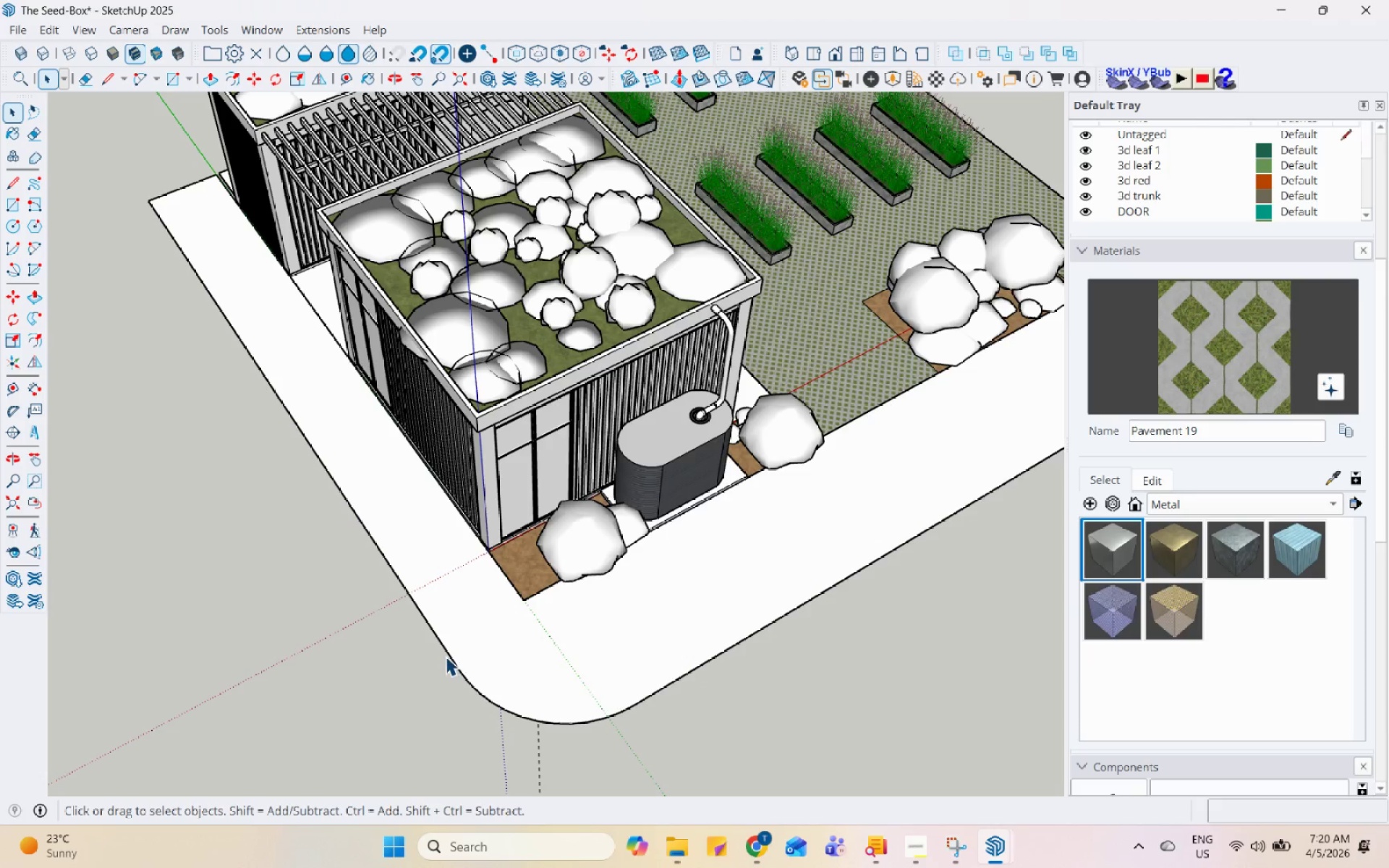 
double_click([449, 652])
 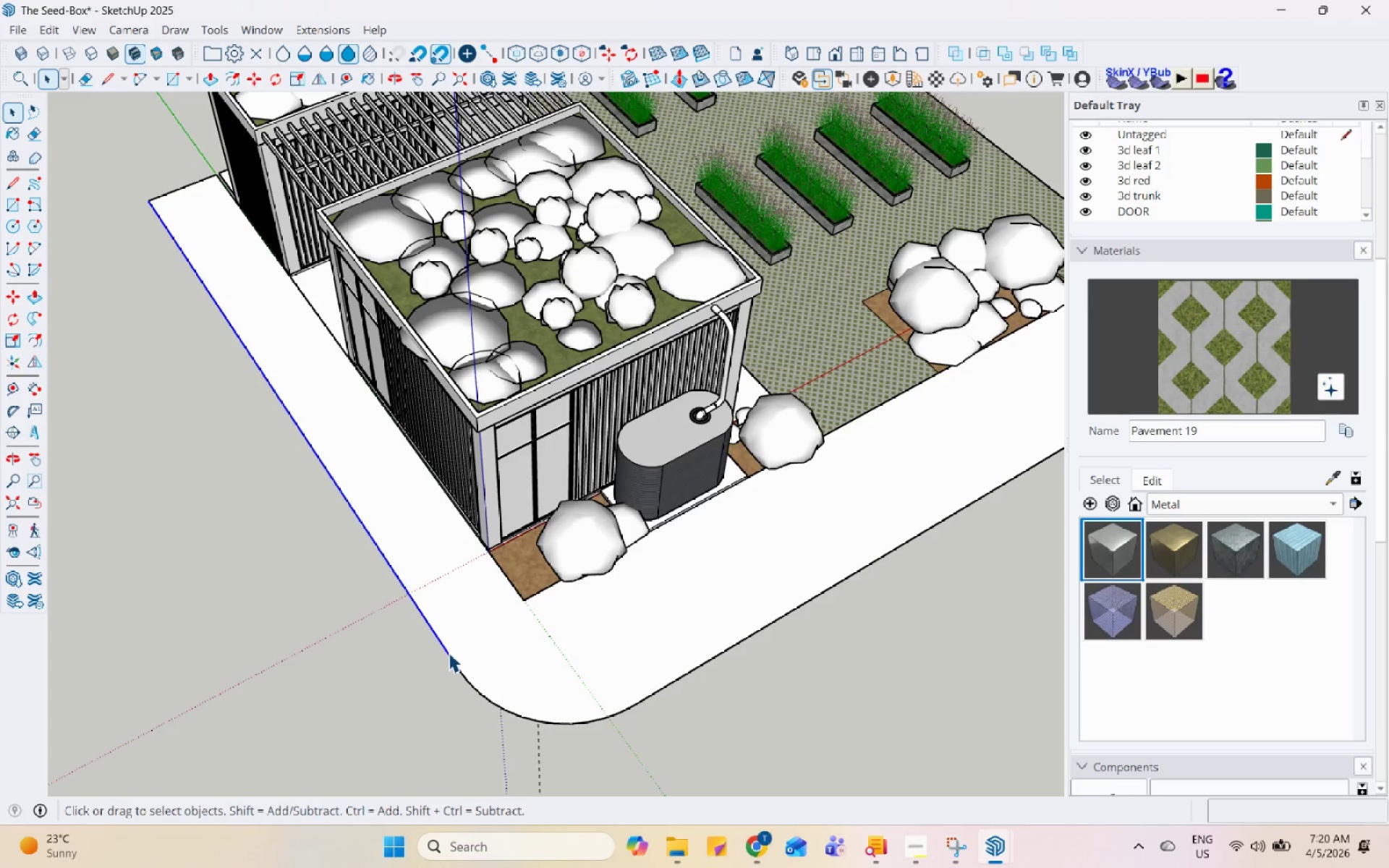 
key(Control+Z)
 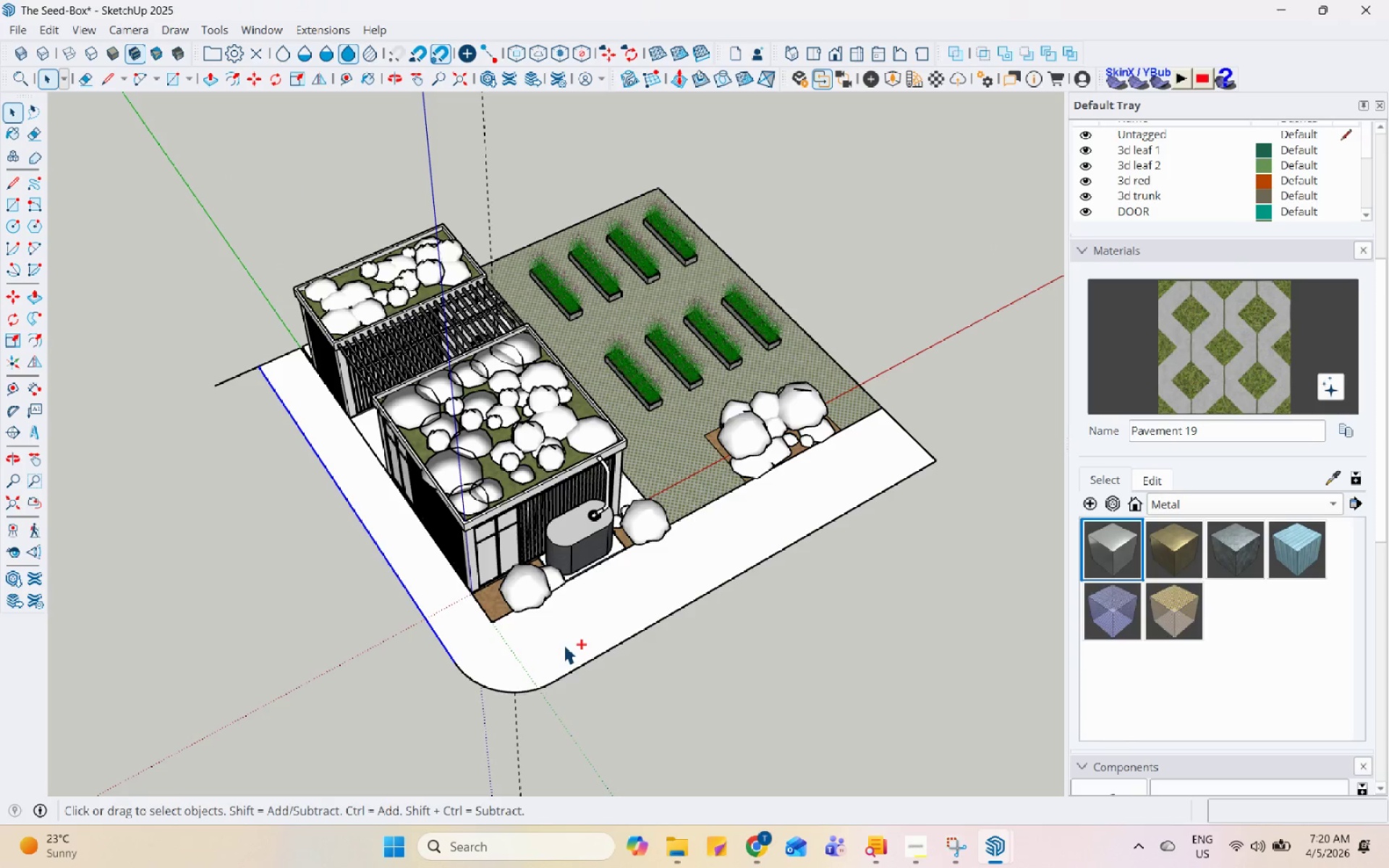 
scroll: coordinate [449, 652], scroll_direction: down, amount: 6.0
 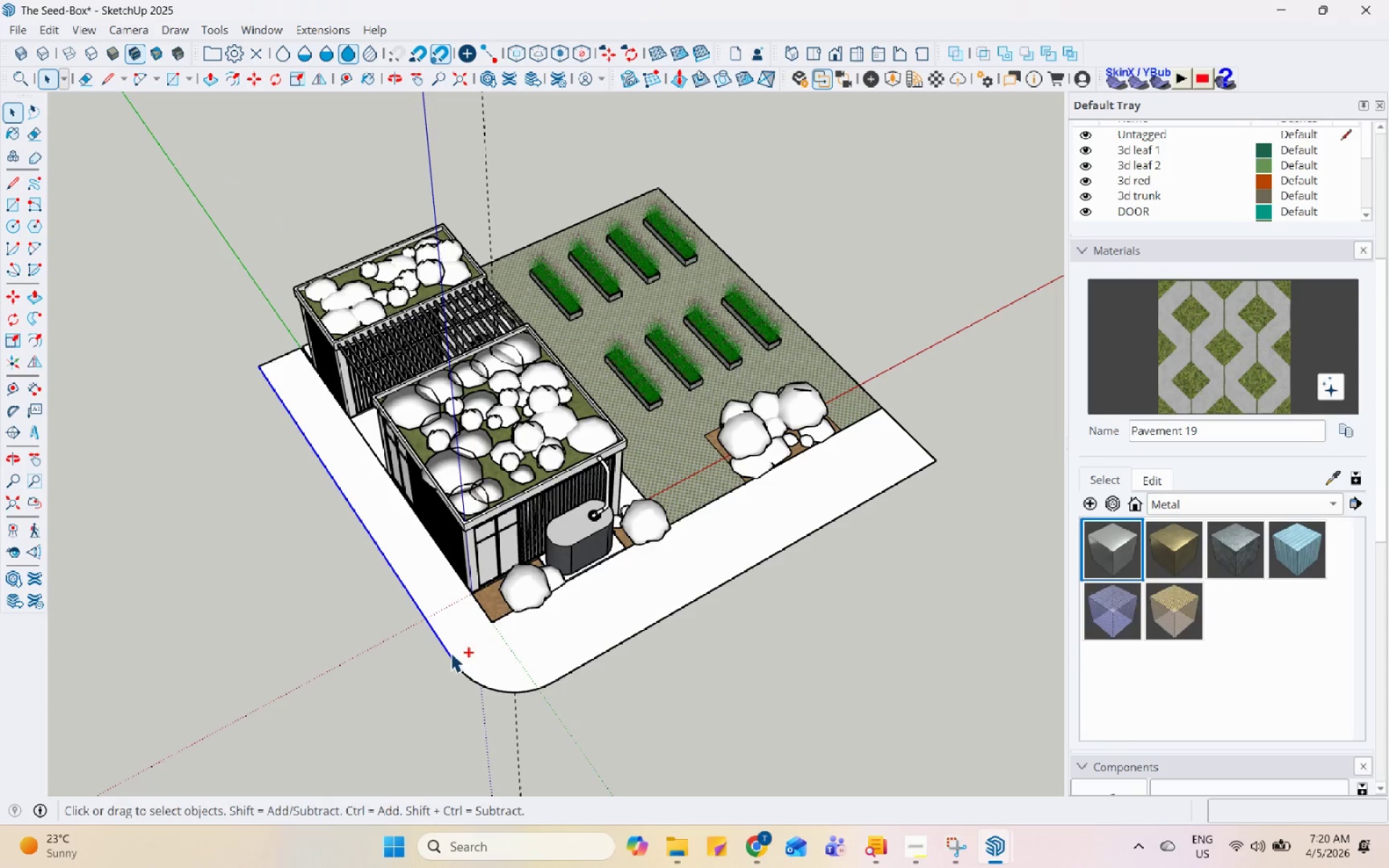 
key(Control+Z)
 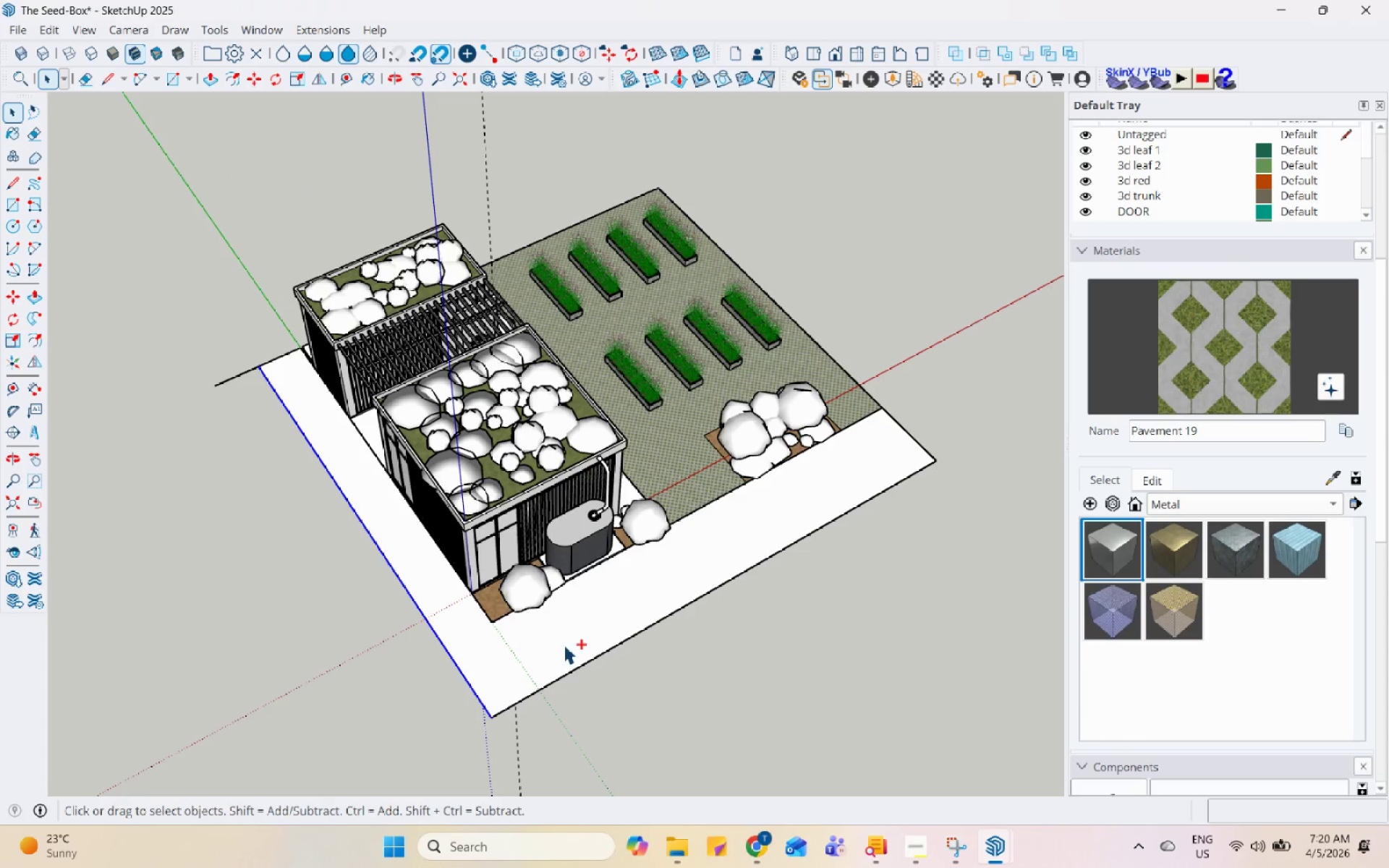 
key(Control+Z)
 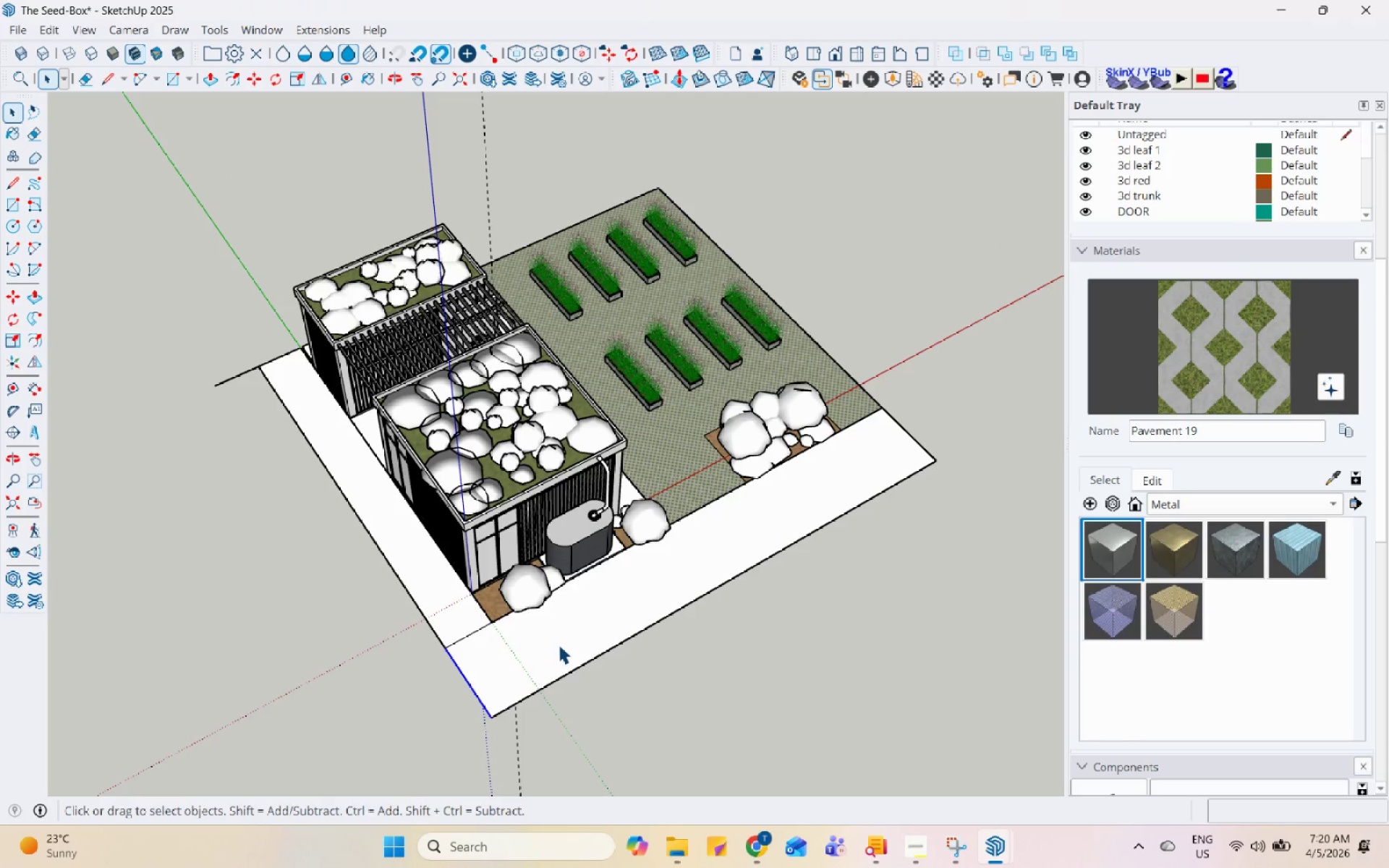 
left_click([438, 632])
 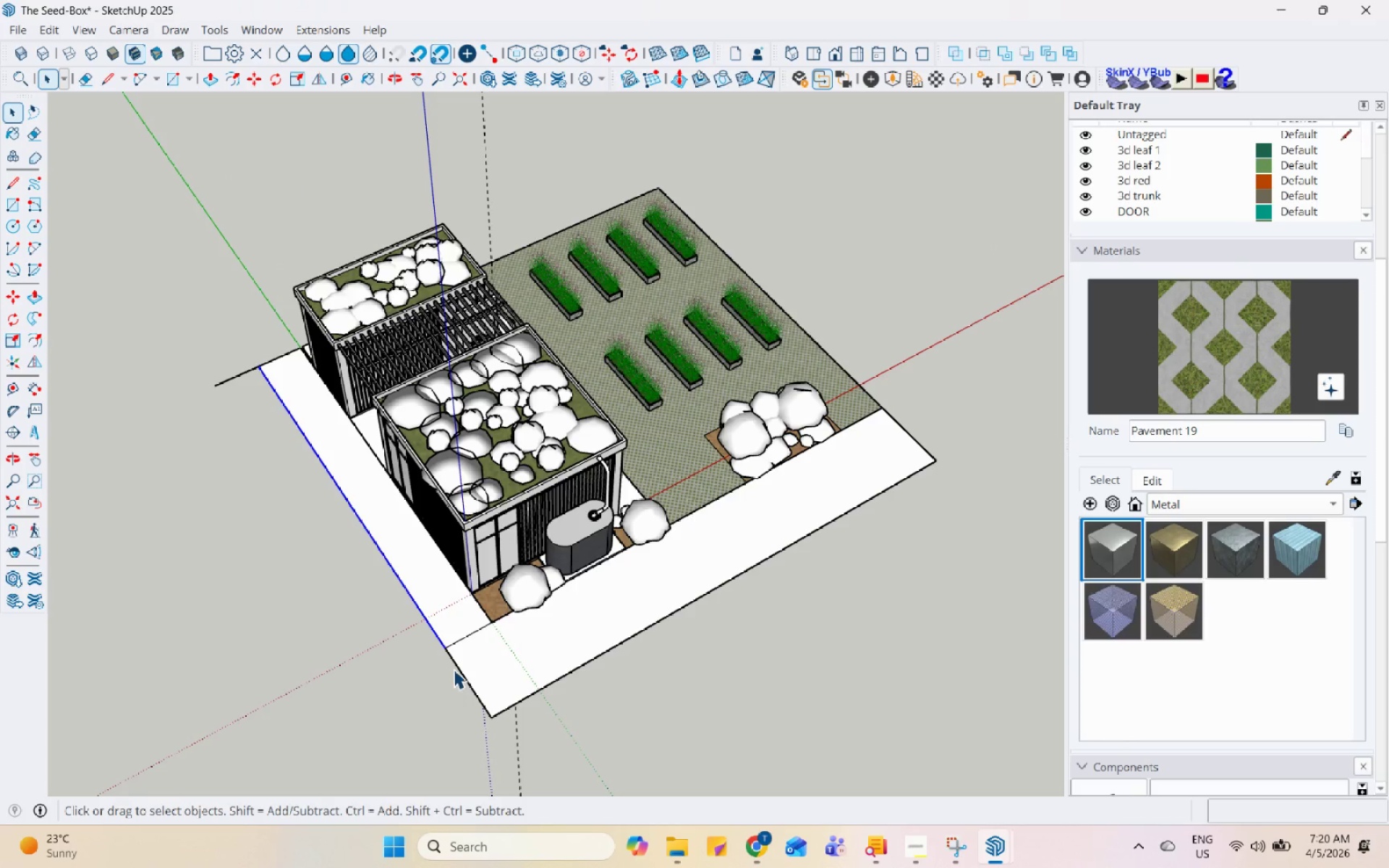 
hold_key(key=ControlLeft, duration=0.52)
left_click([456, 667])
 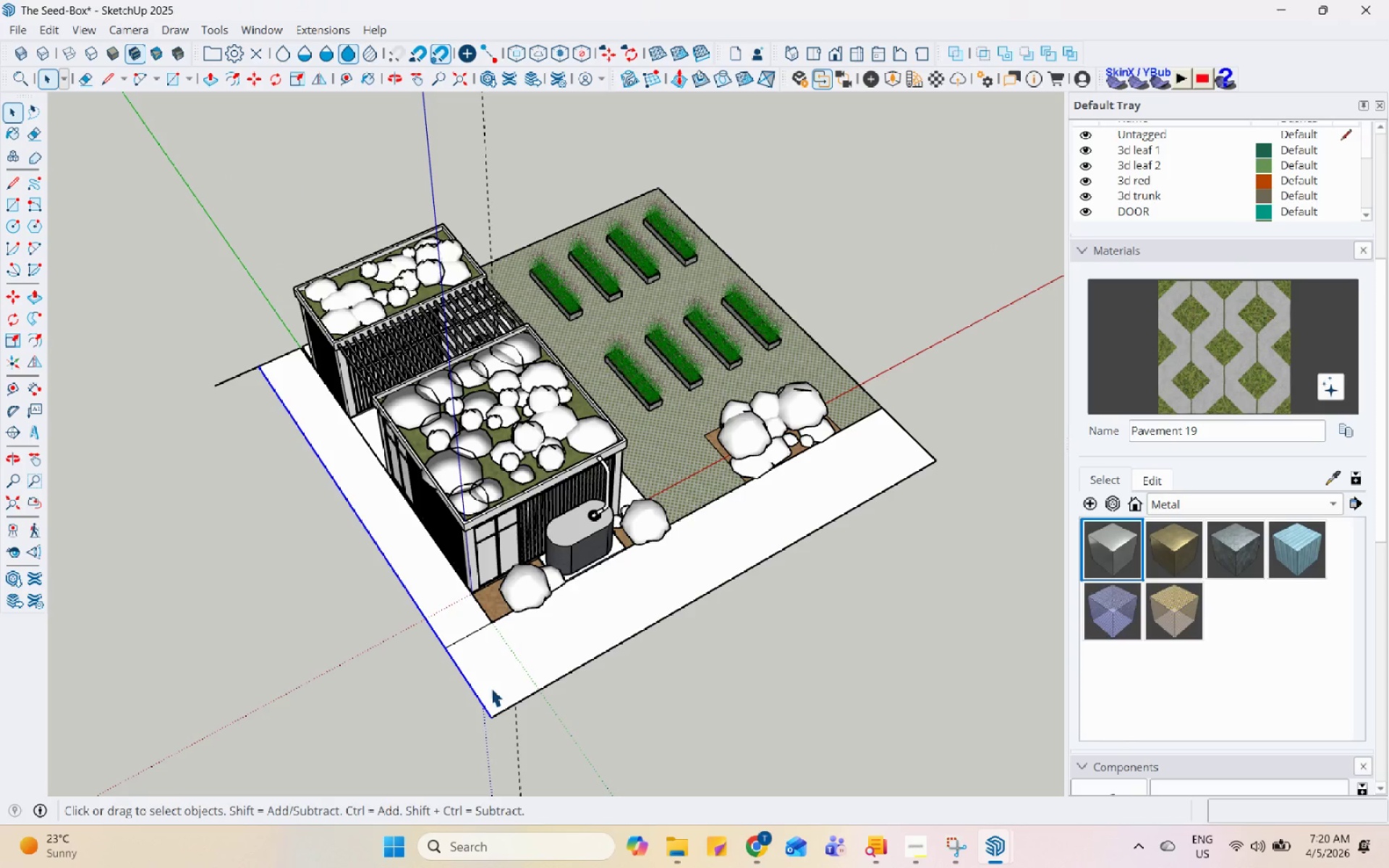 
key(M)
 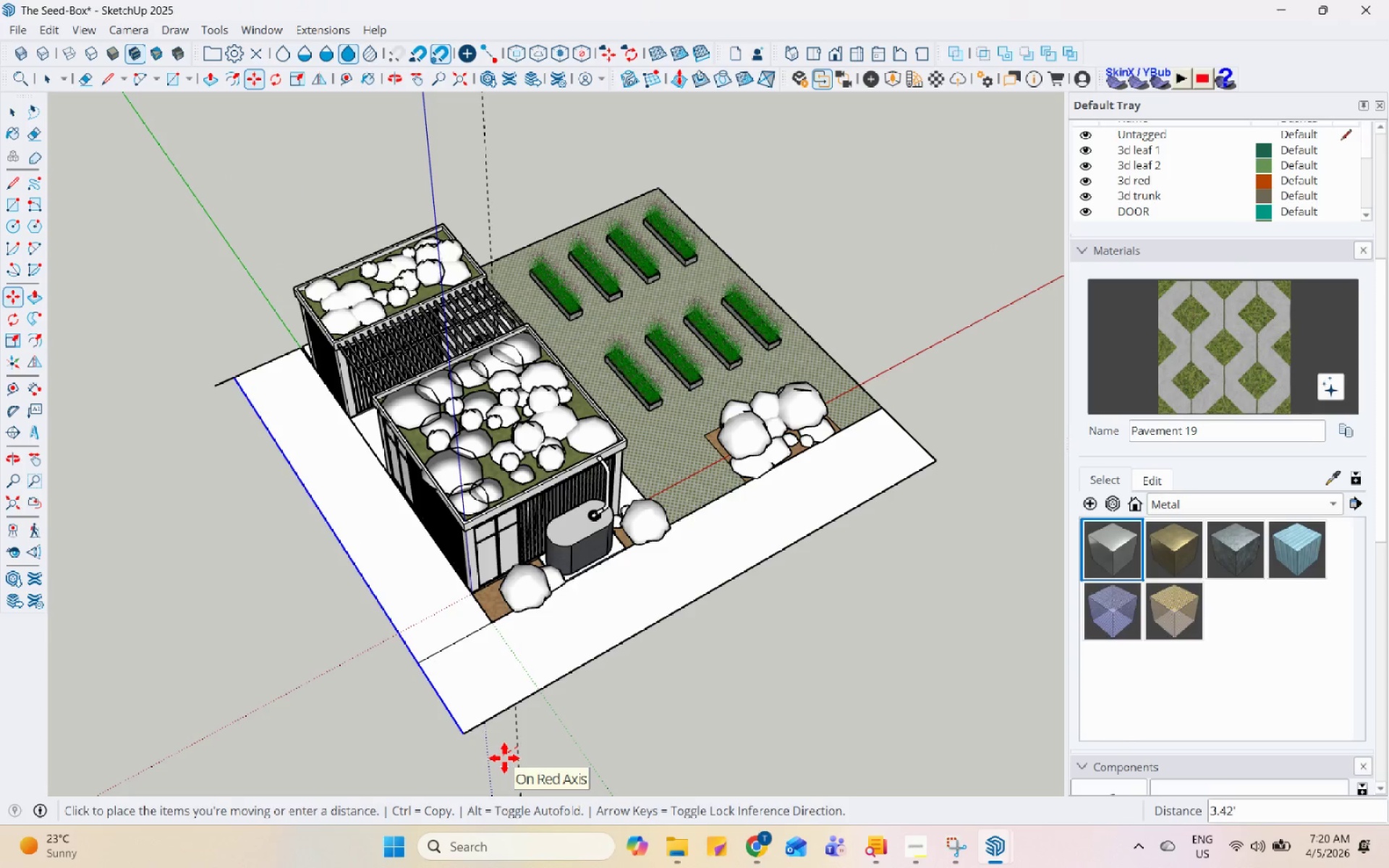 
left_click([503, 757])
 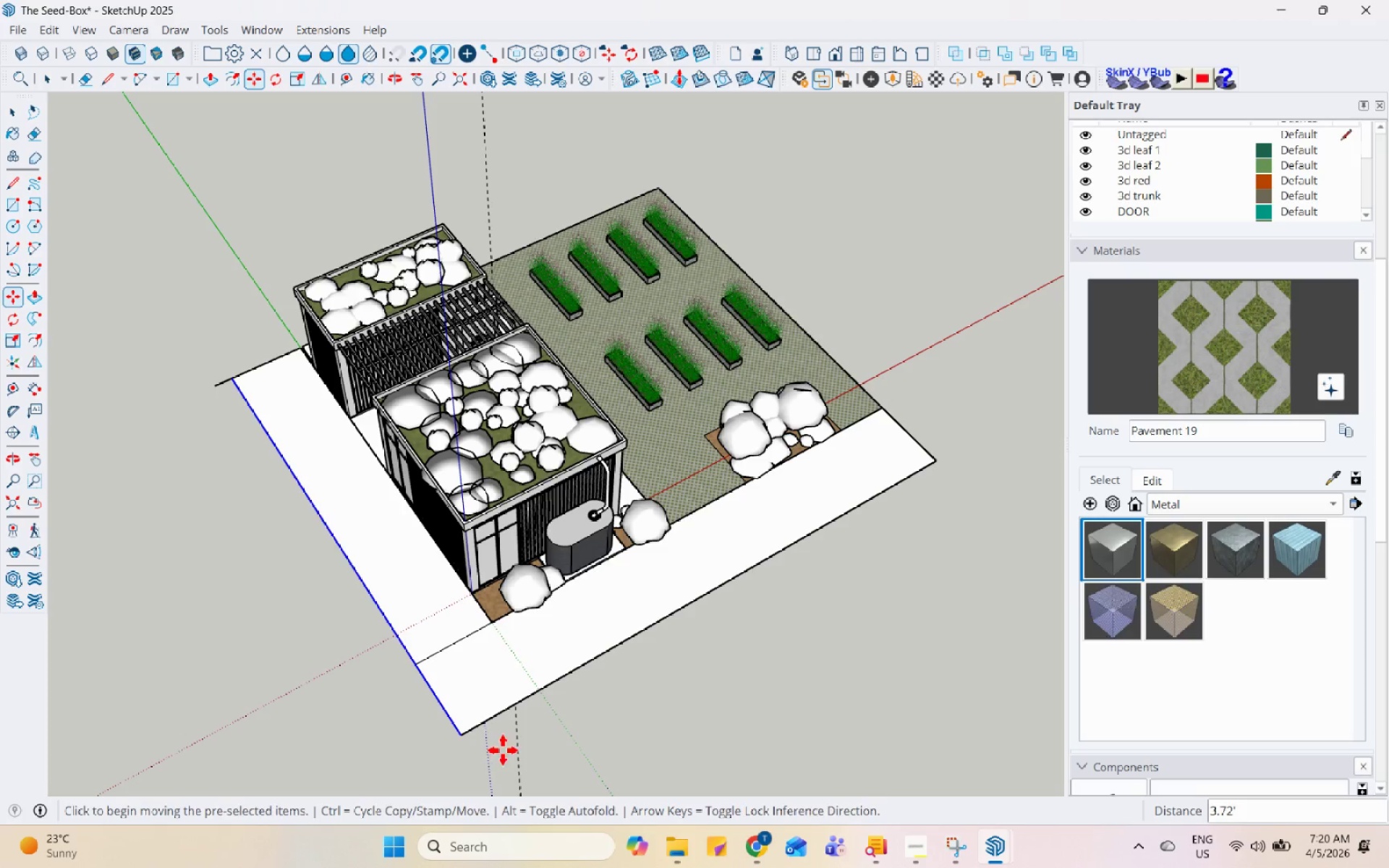 
key(Space)
 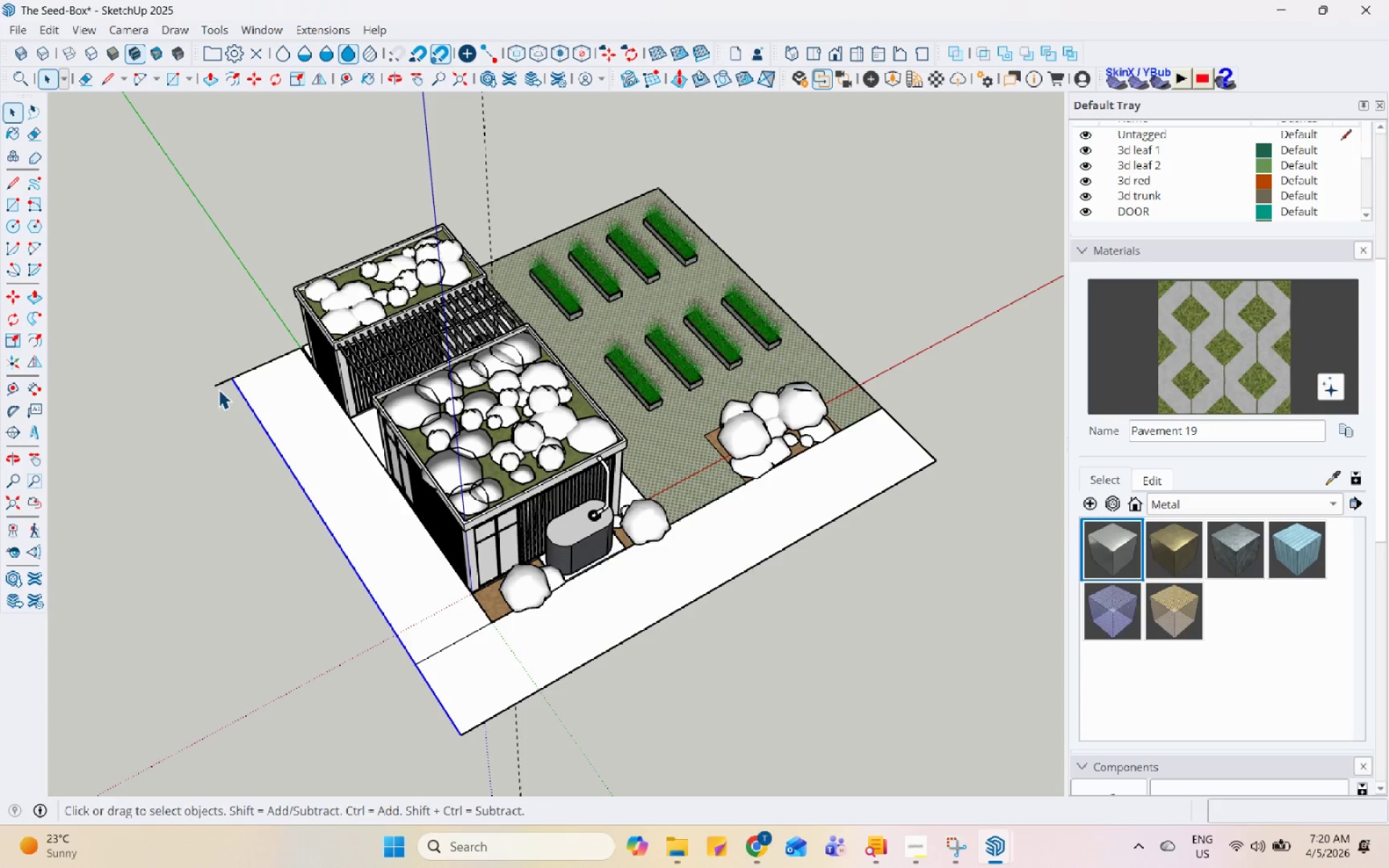 
left_click([218, 385])
 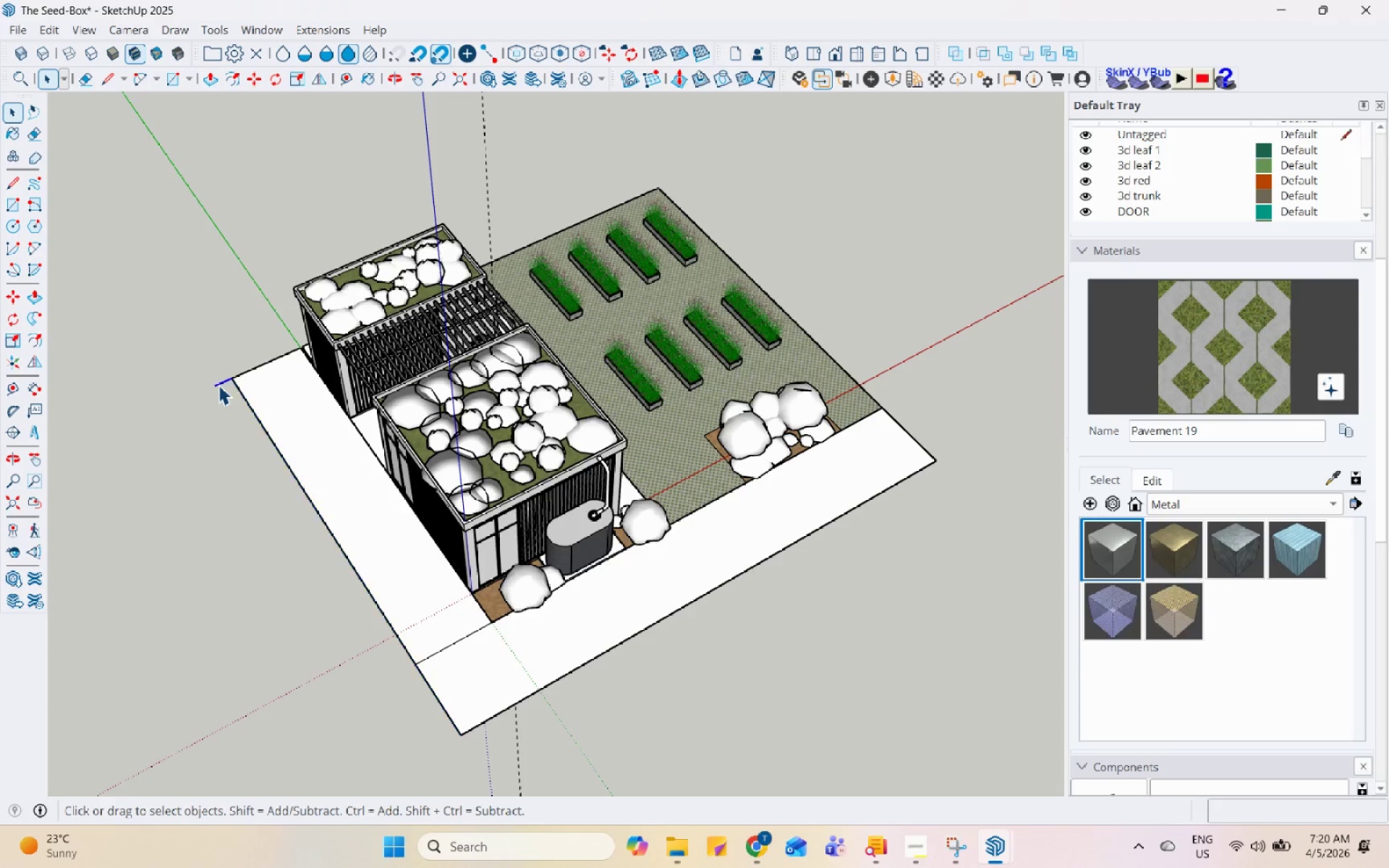 
right_click([218, 385])
 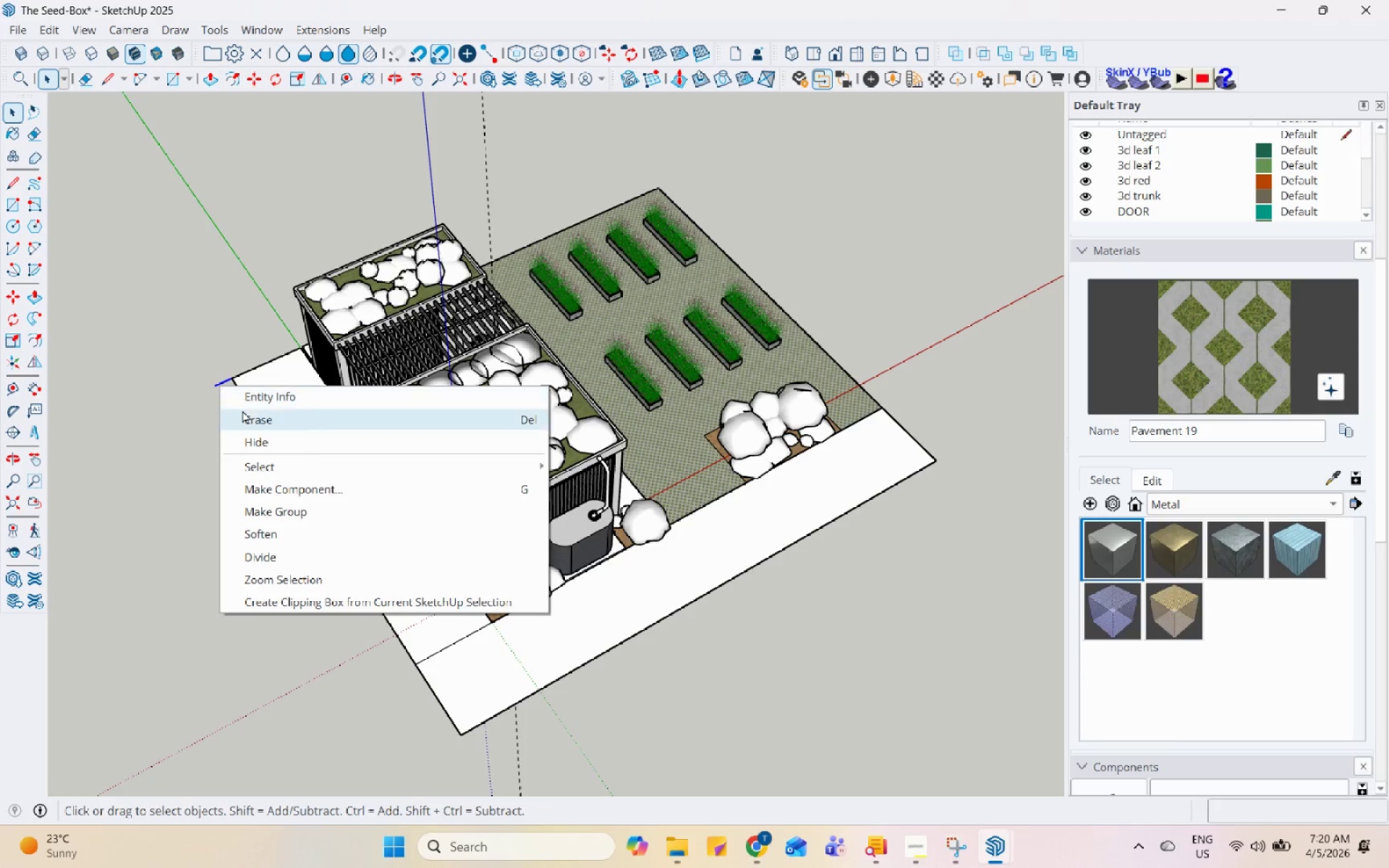 
left_click([242, 410])
 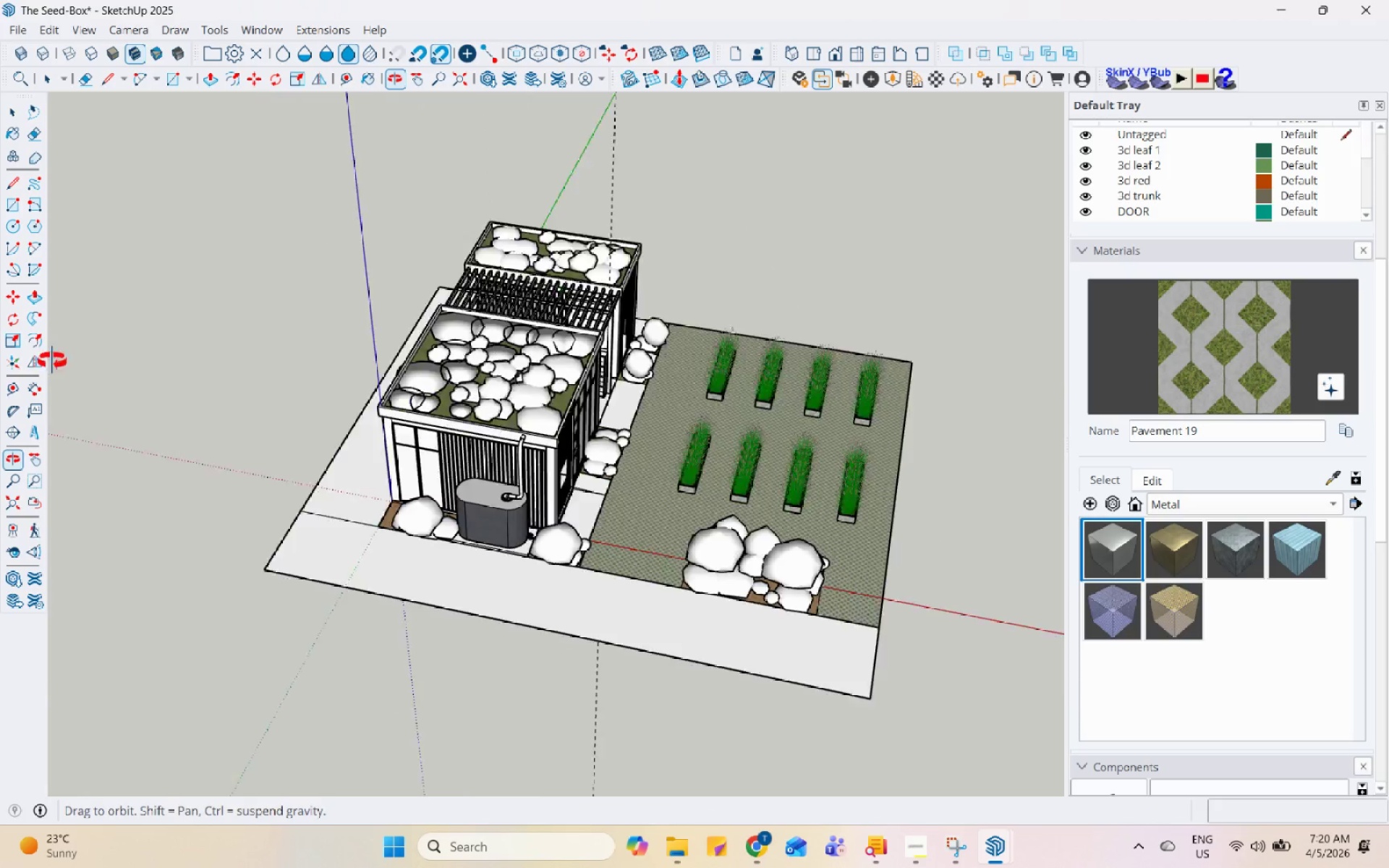 
left_click([267, 454])
 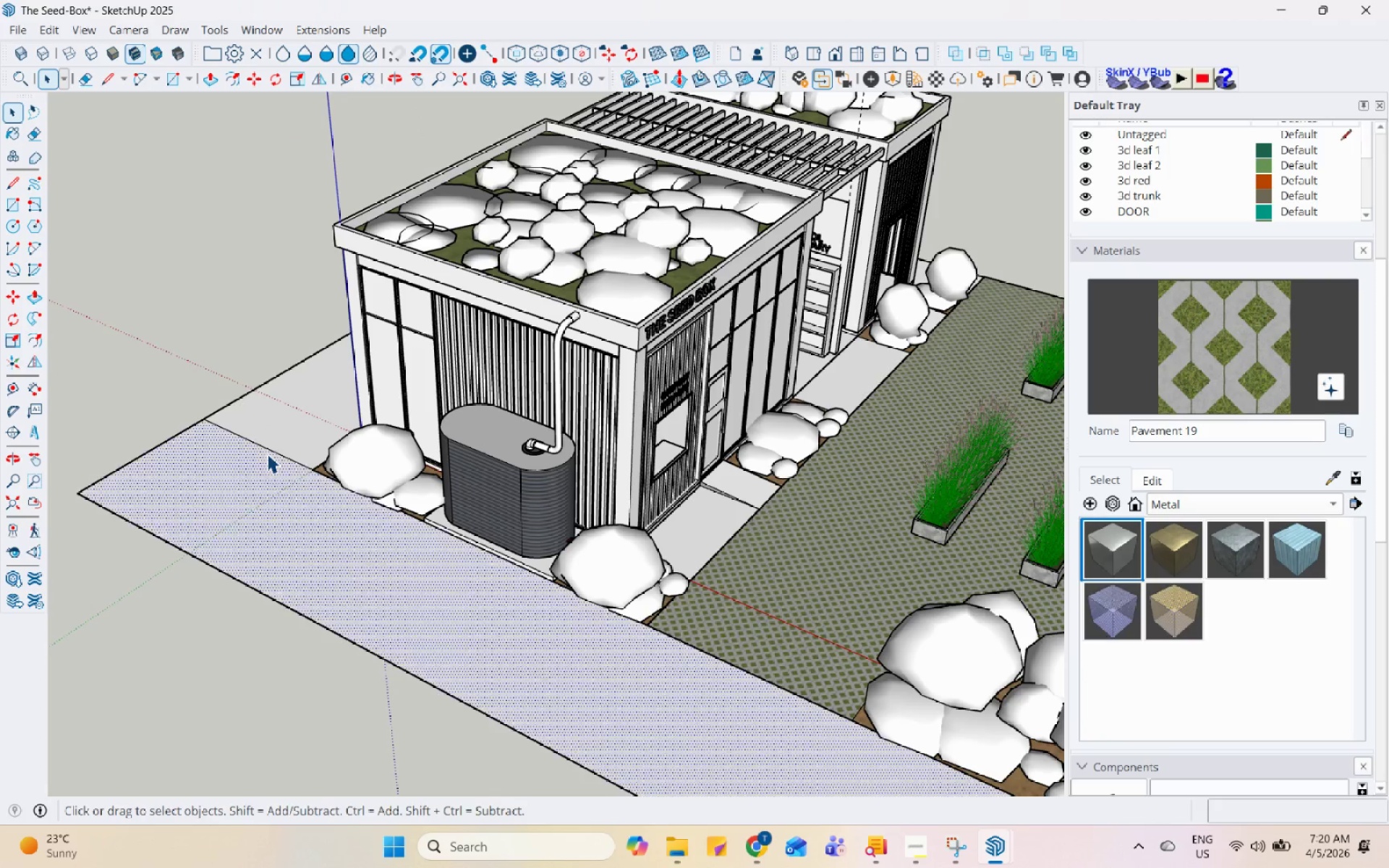 
scroll: coordinate [266, 475], scroll_direction: up, amount: 6.0
 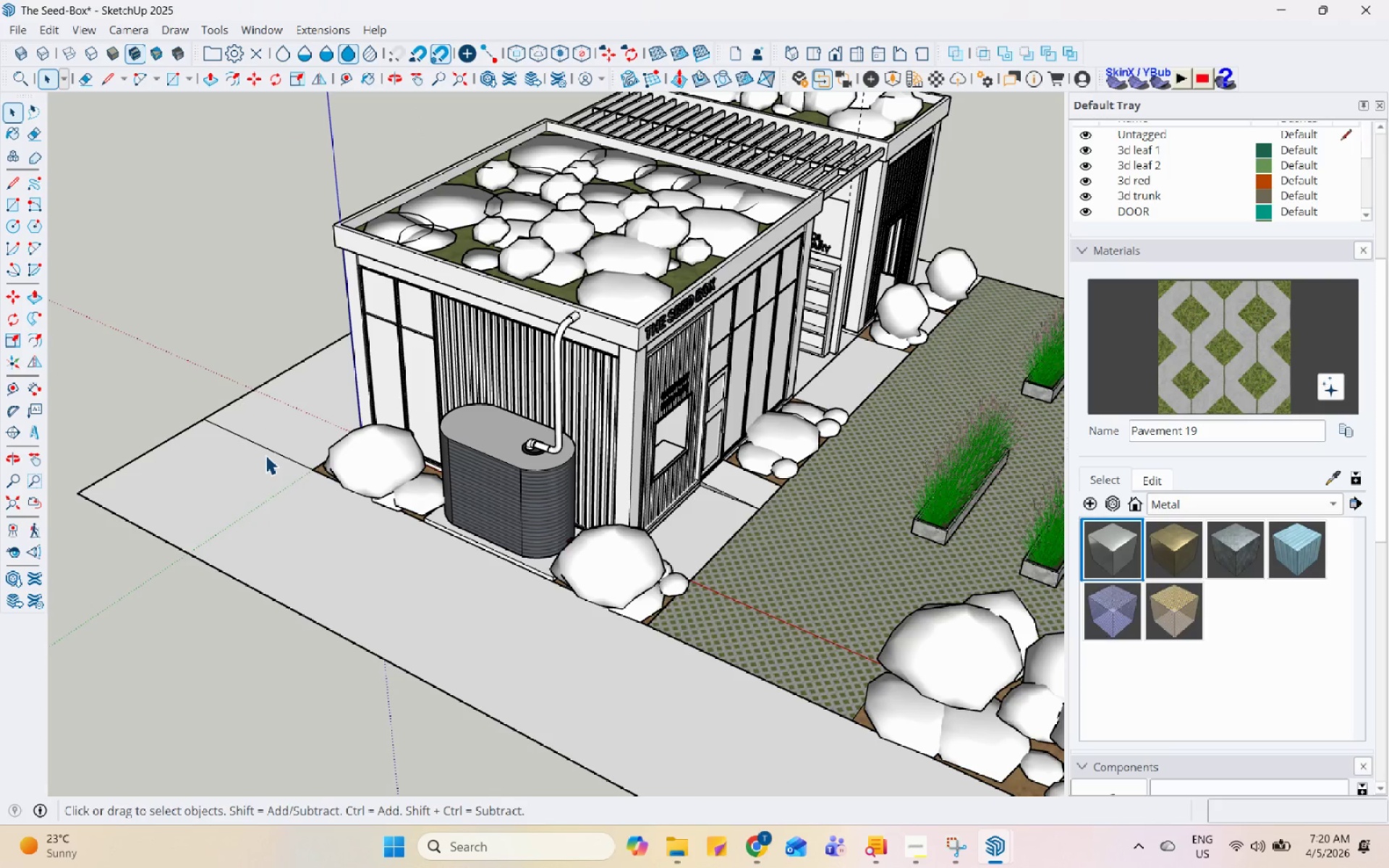 
right_click([267, 454])
 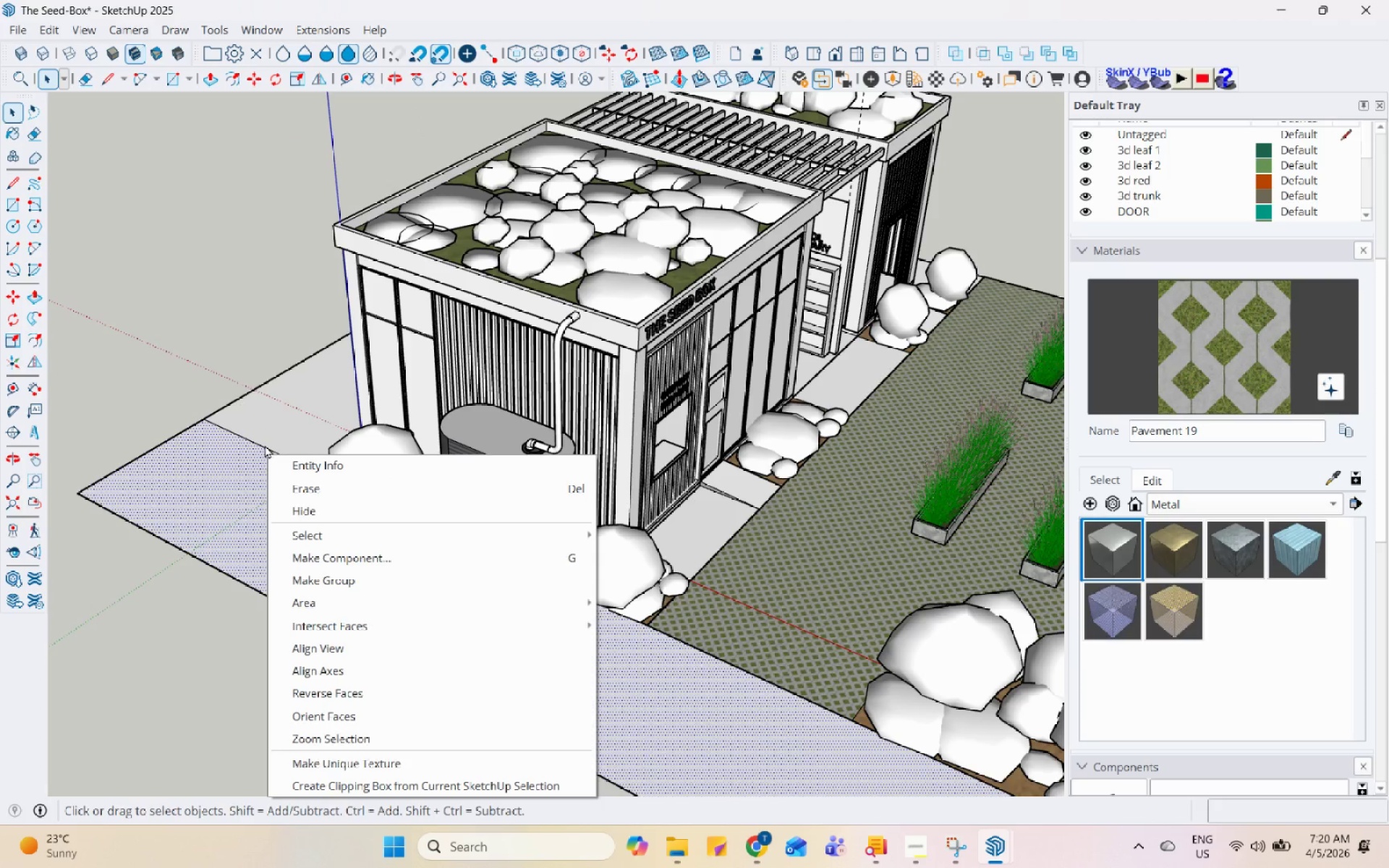 
left_click([261, 446])
 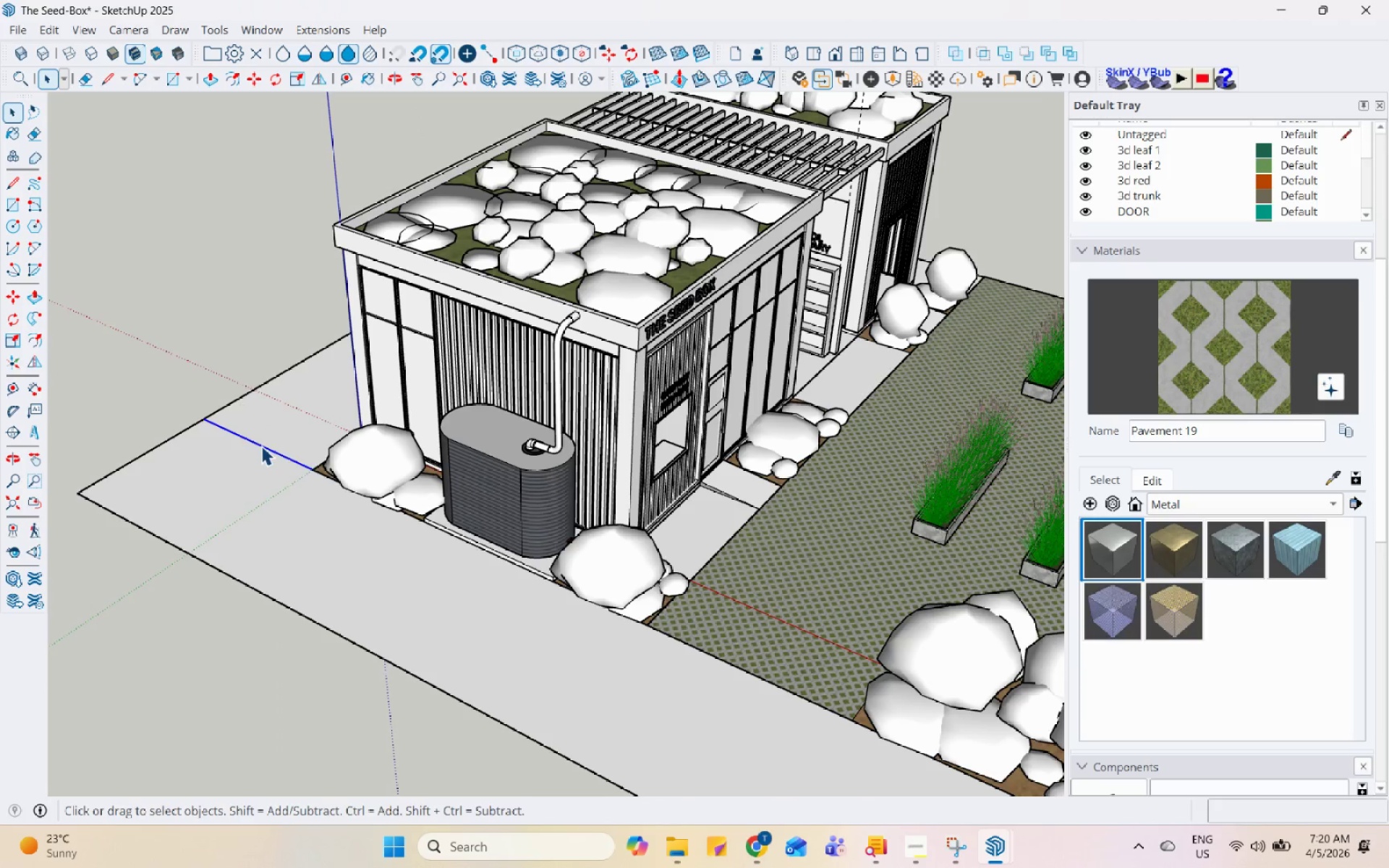 
right_click([261, 446])
 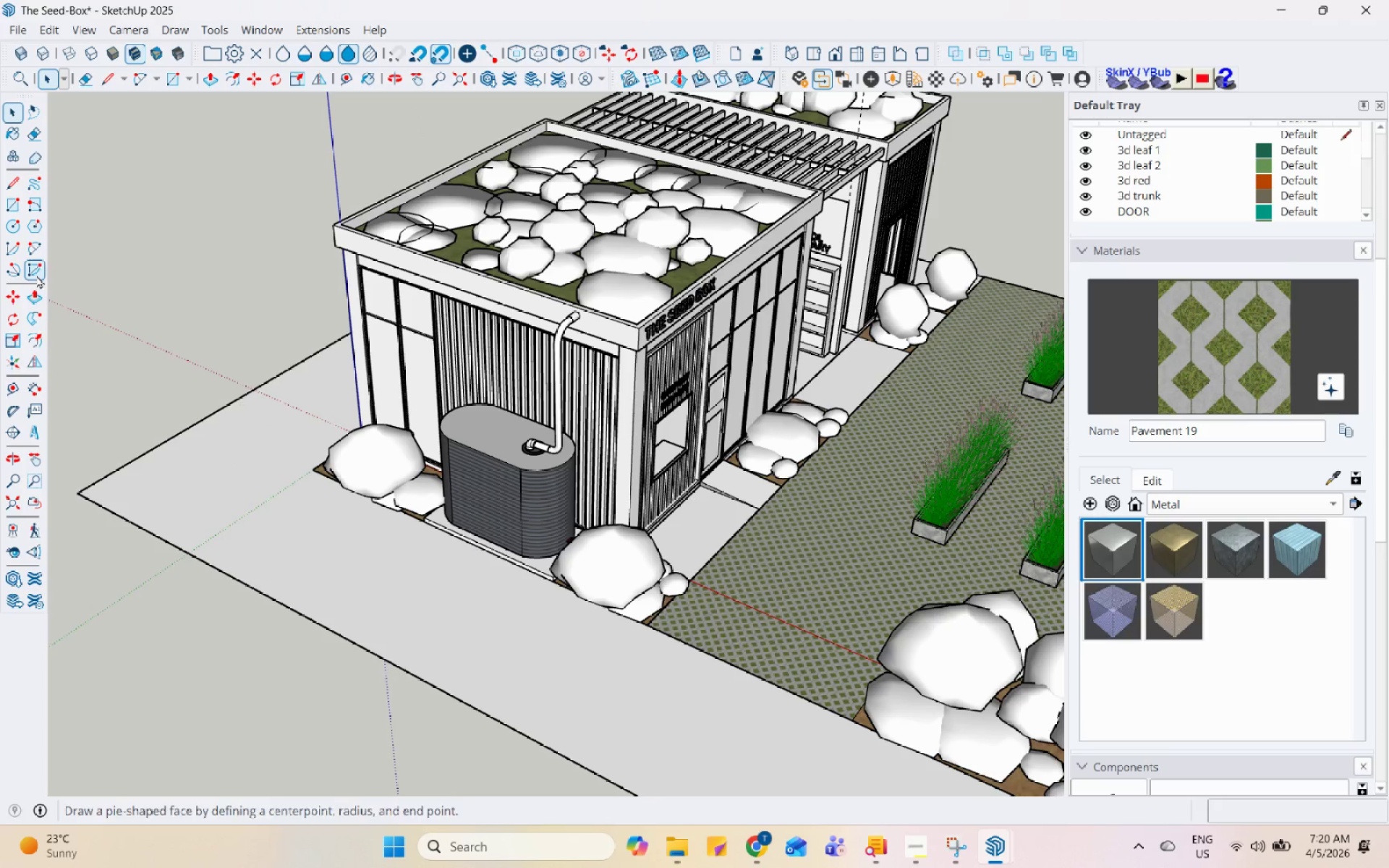 
key(Control+S)
 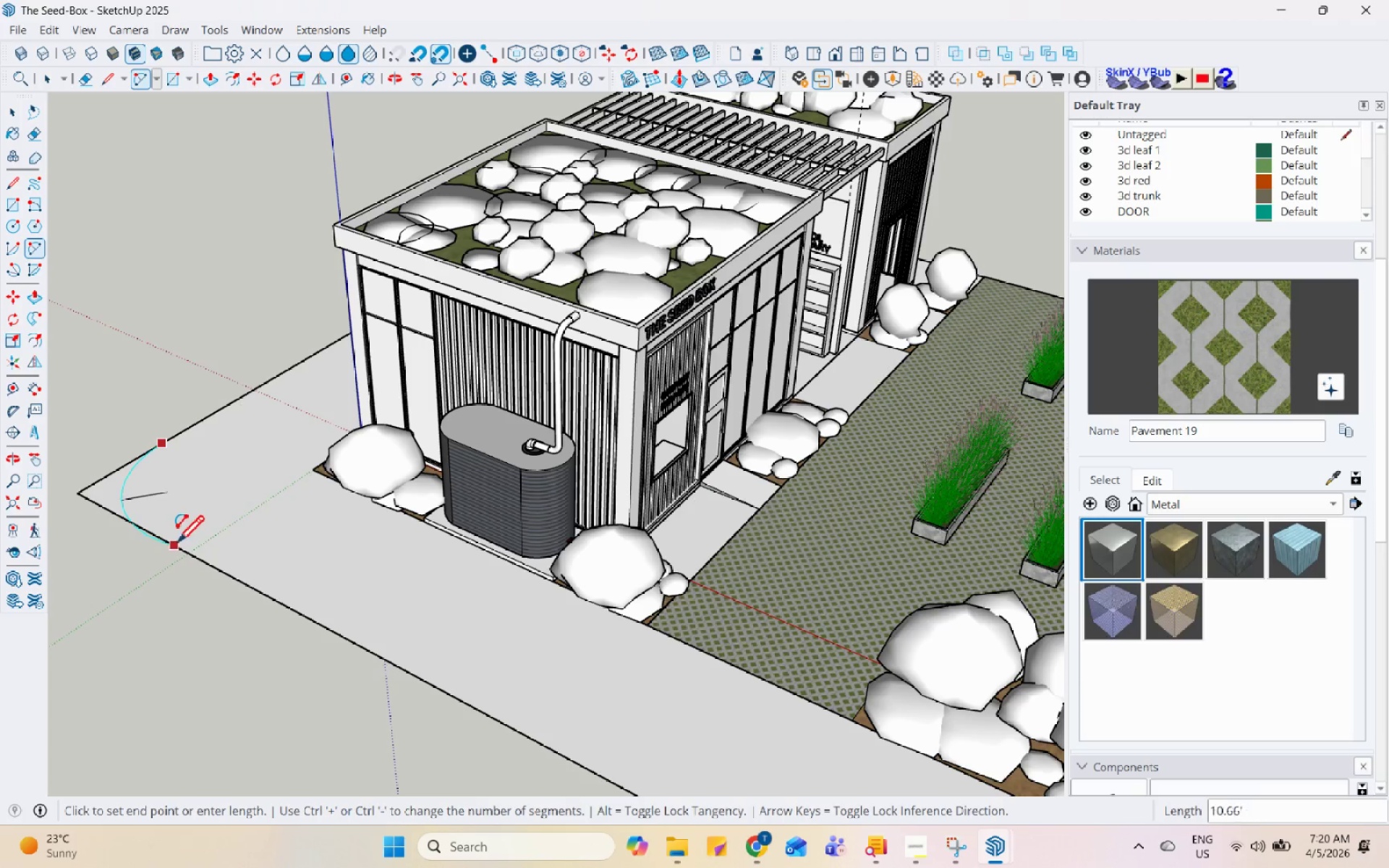 
double_click([156, 529])
 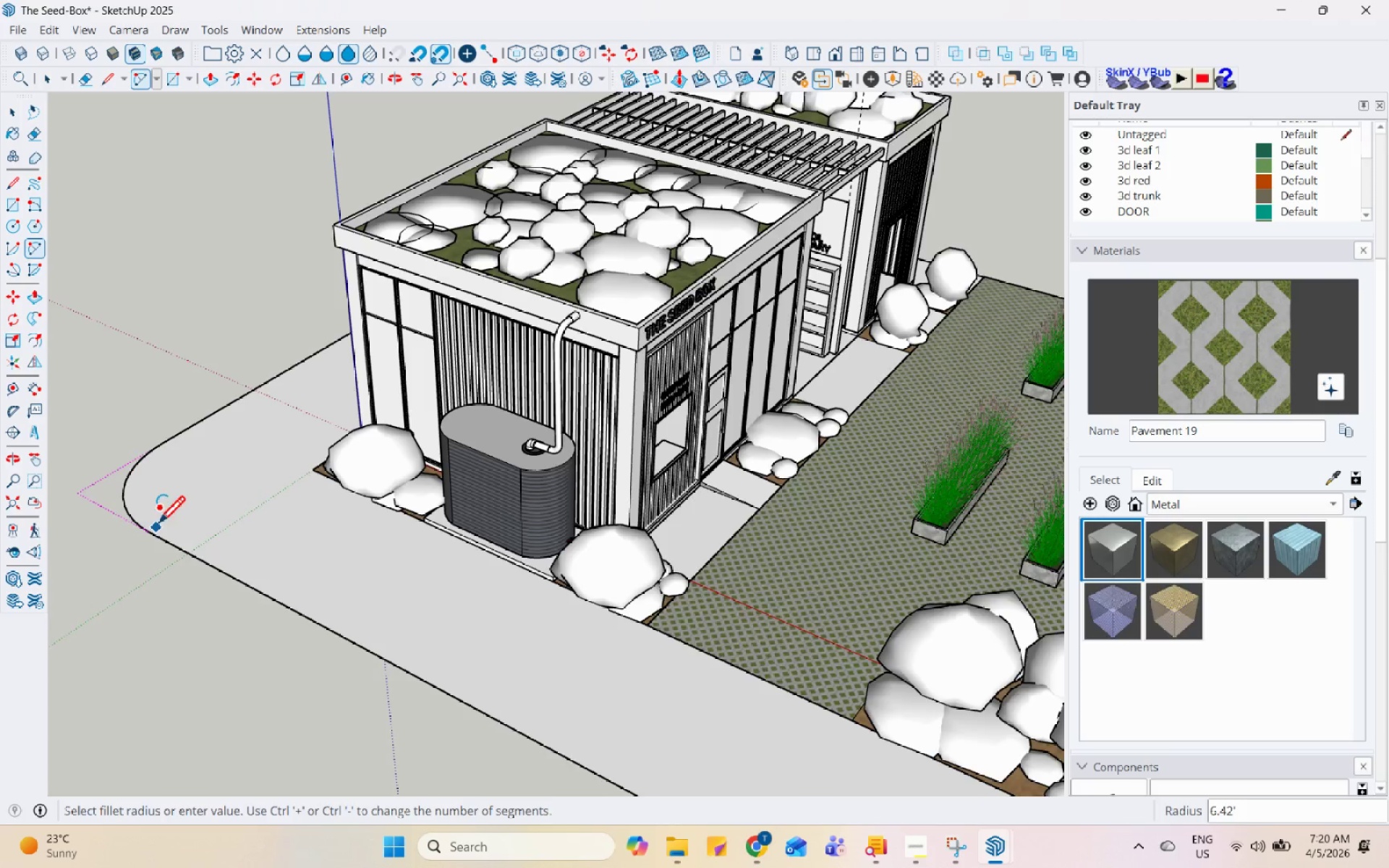 
key(Space)
 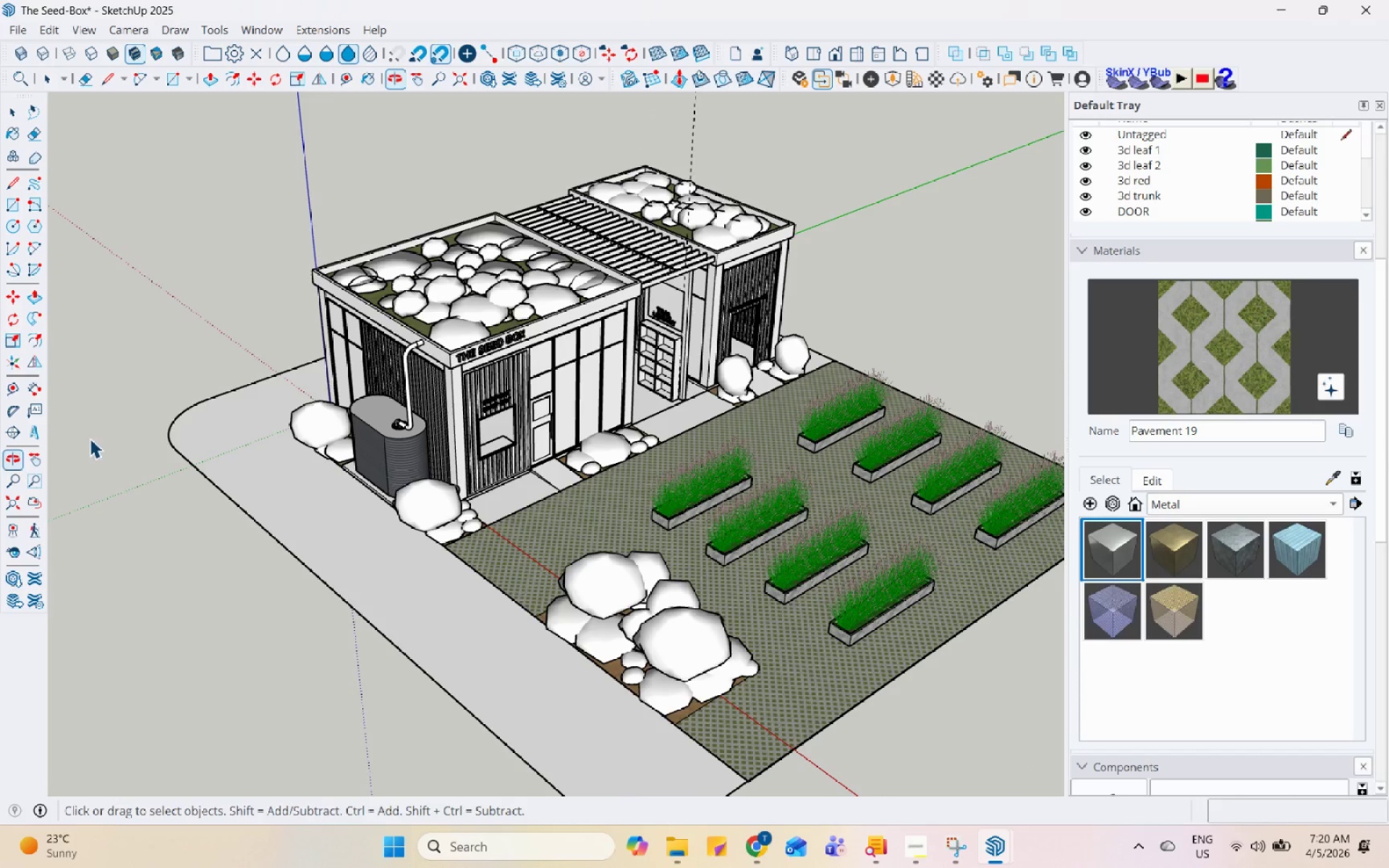 
scroll: coordinate [572, 598], scroll_direction: down, amount: 8.0
 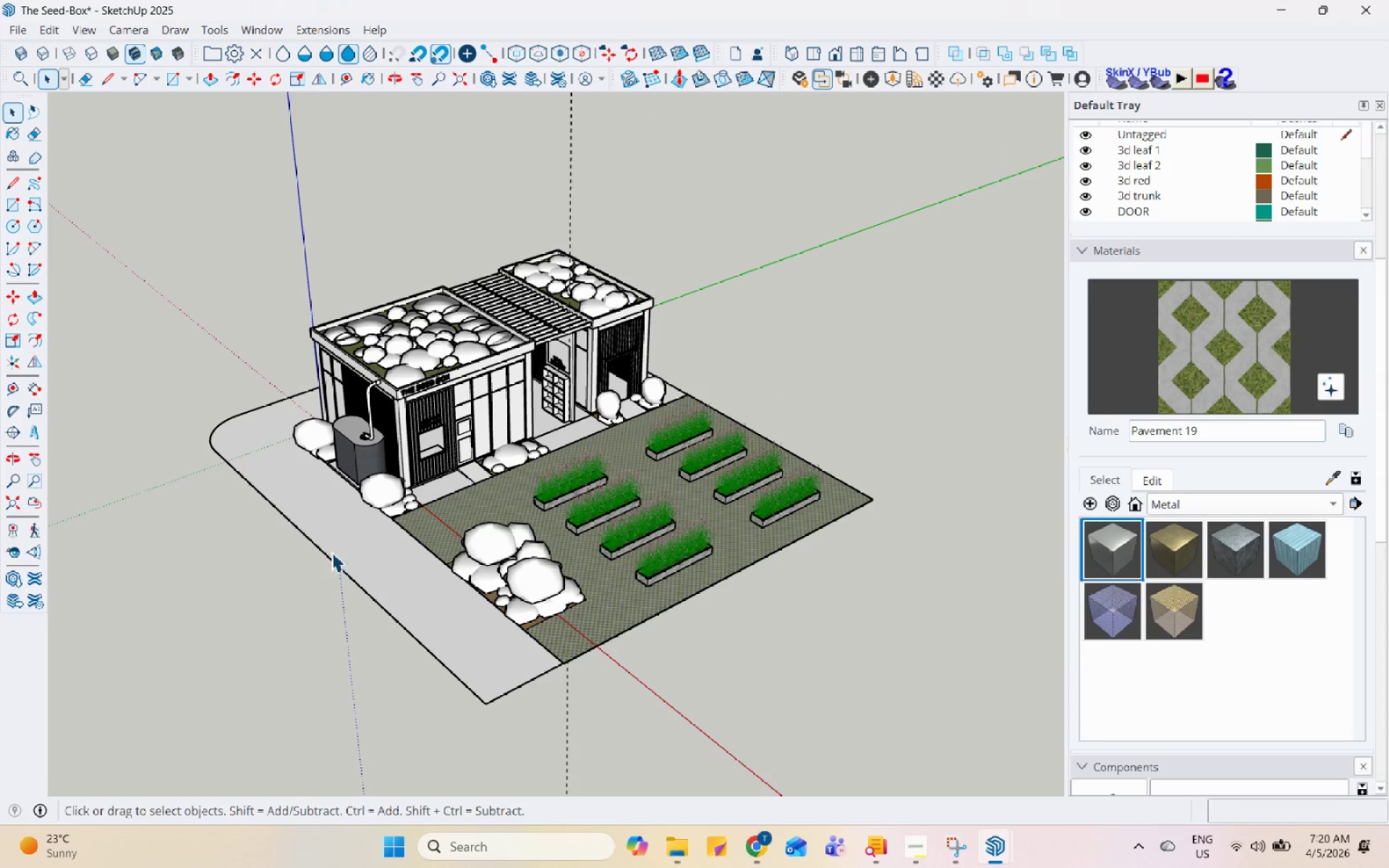 
scroll: coordinate [705, 465], scroll_direction: up, amount: 5.0
 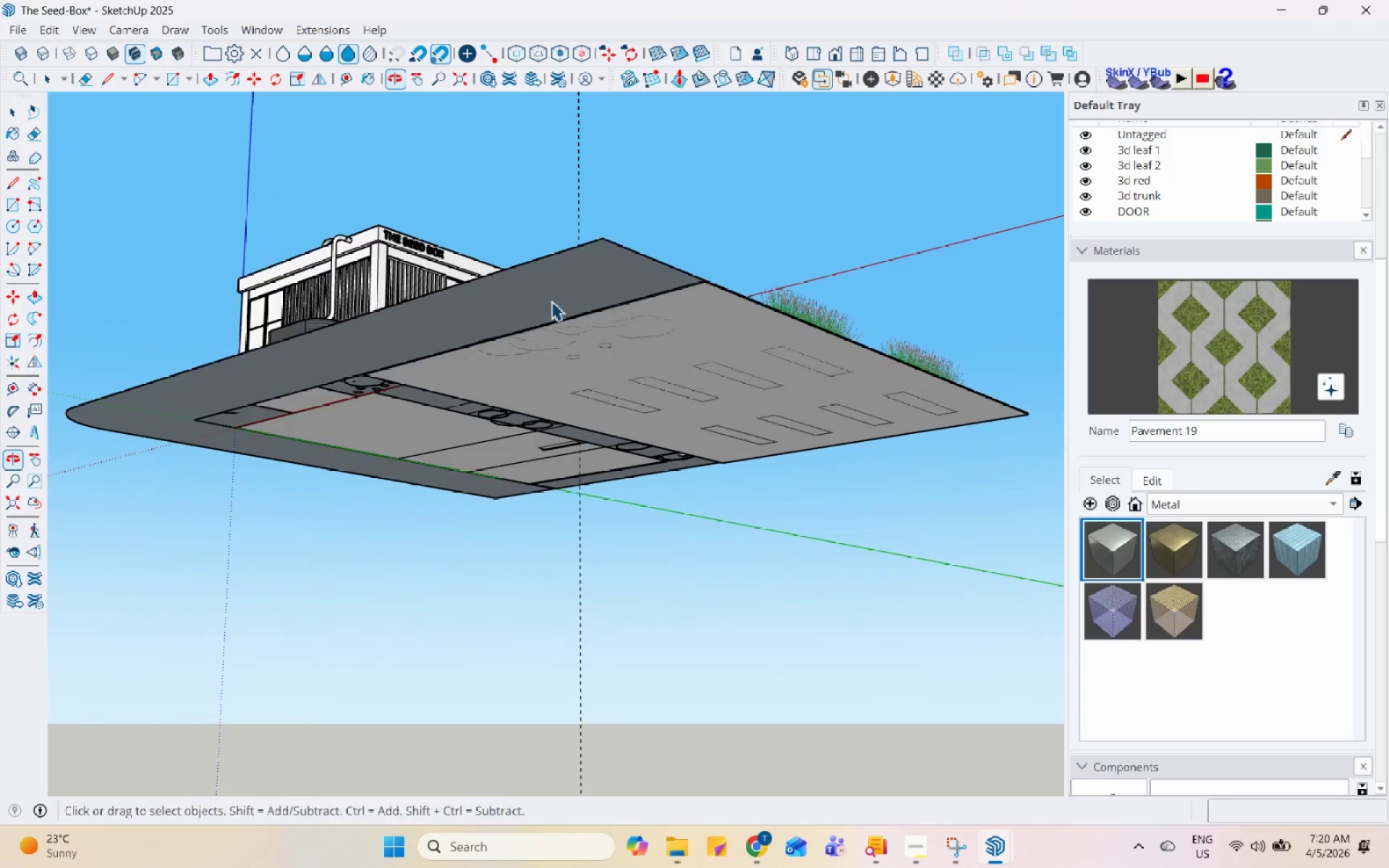 
left_click([563, 288])
 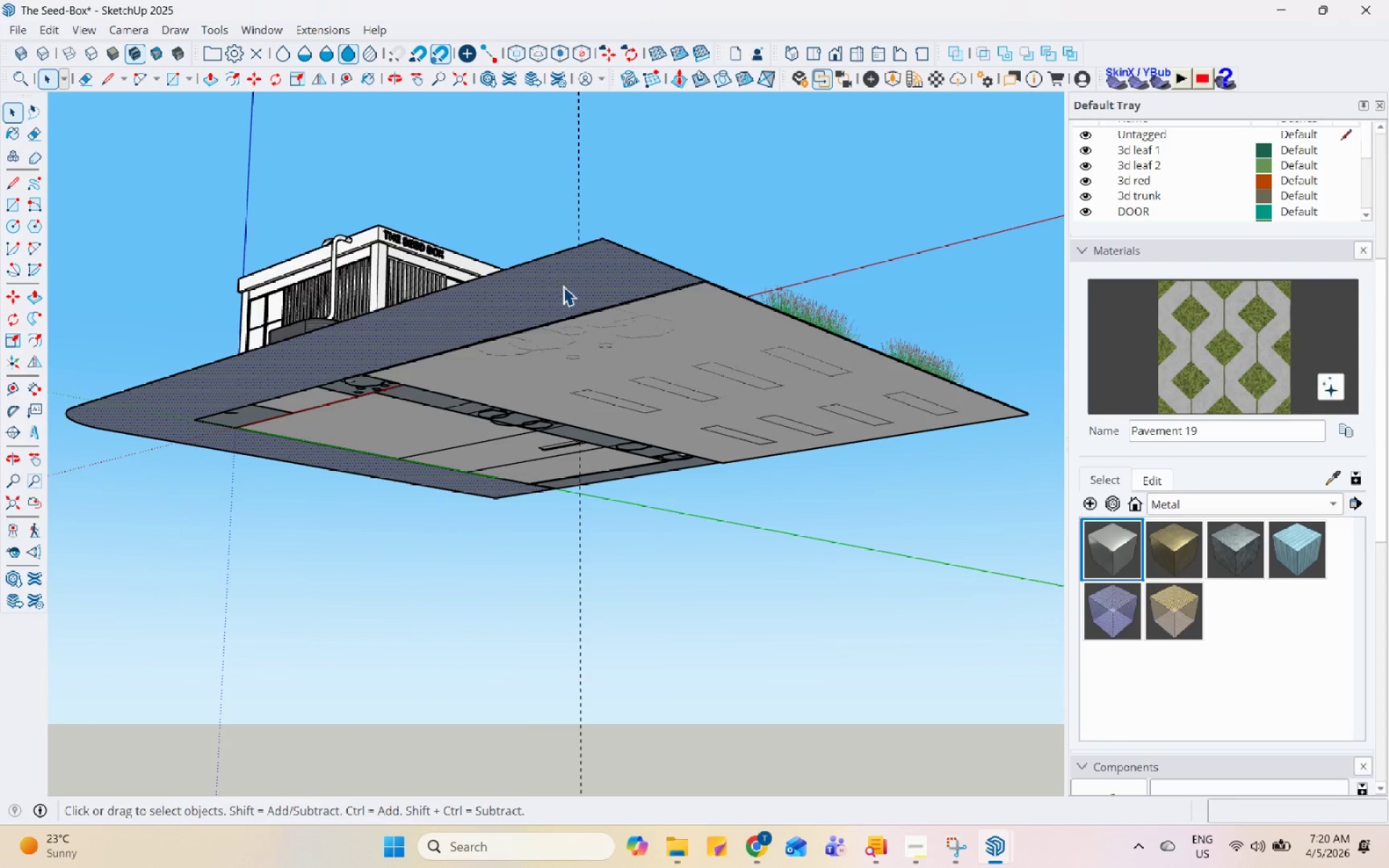 
scroll: coordinate [566, 283], scroll_direction: up, amount: 4.0
 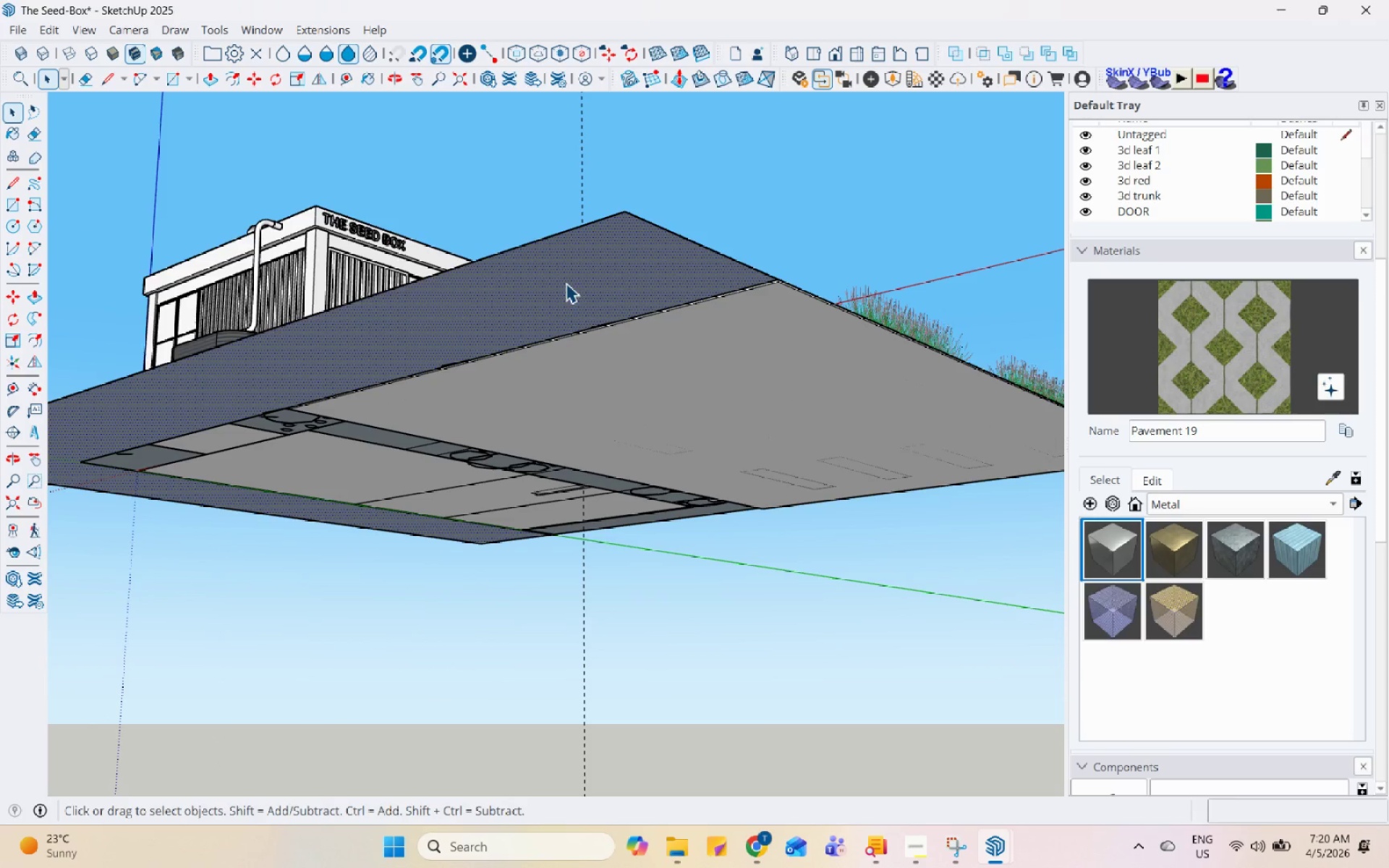 
key(P)
 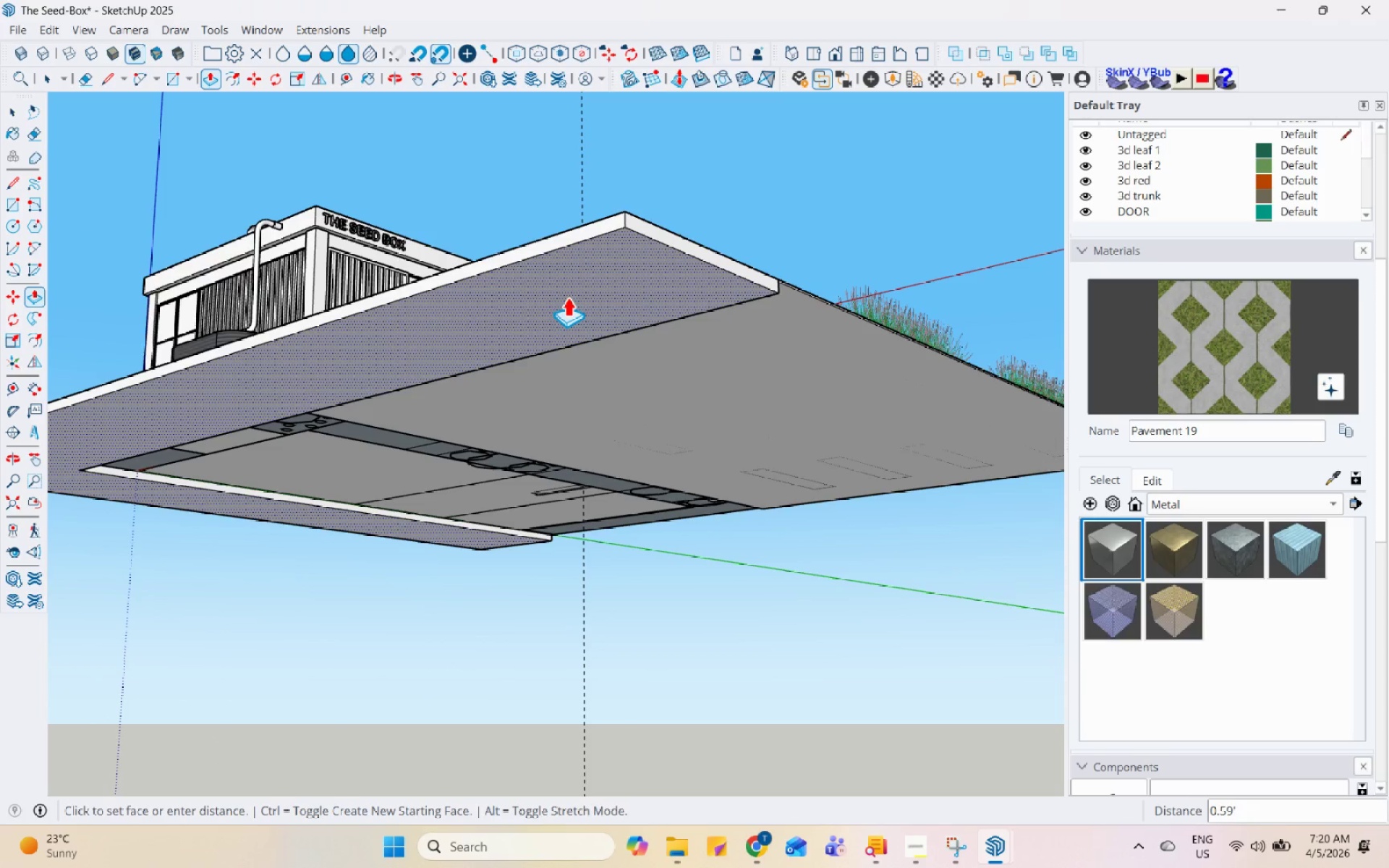 
left_click([572, 299])
 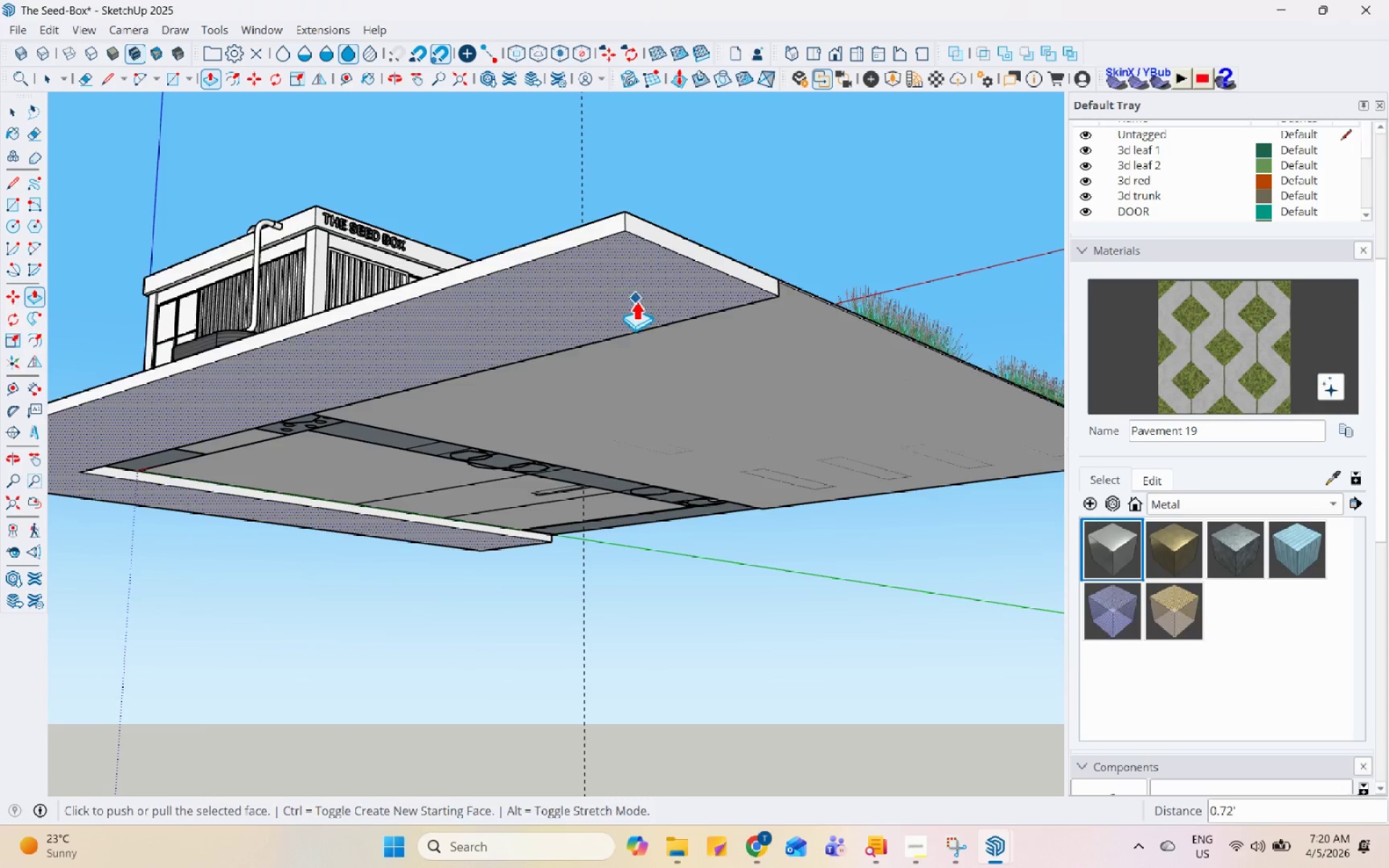 
key(Space)
 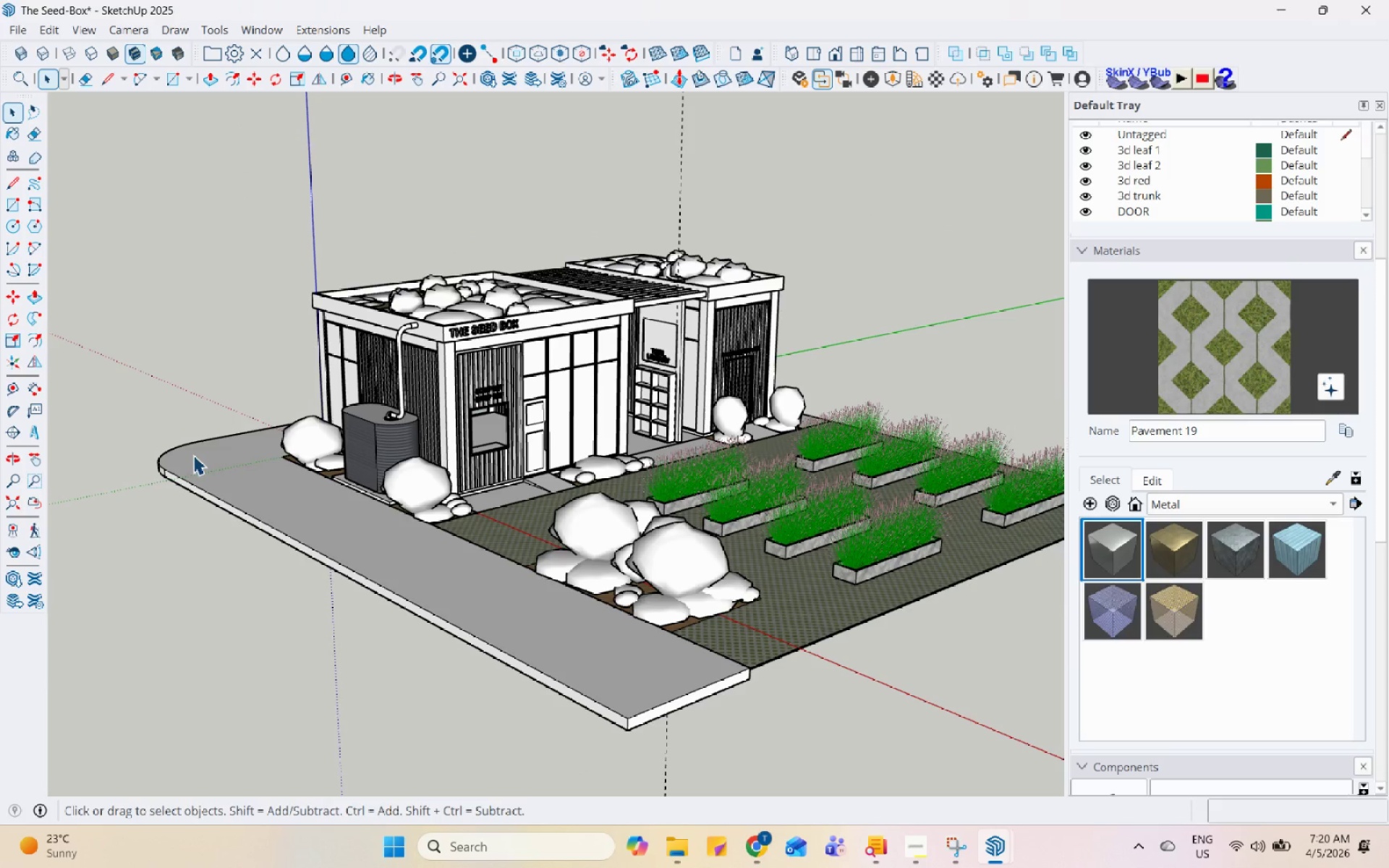 
scroll: coordinate [190, 454], scroll_direction: down, amount: 3.0
 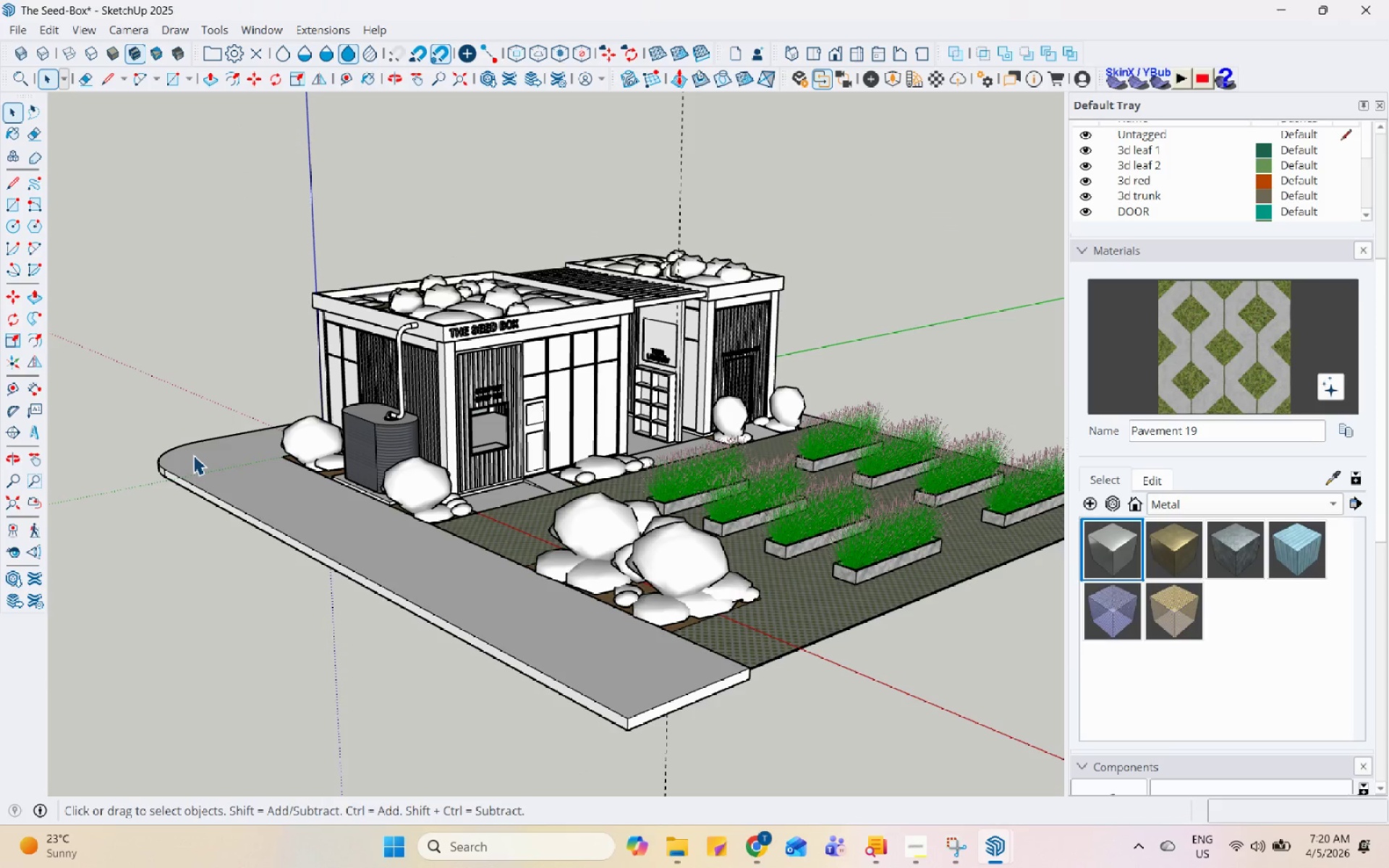 
scroll: coordinate [644, 743], scroll_direction: up, amount: 15.0
 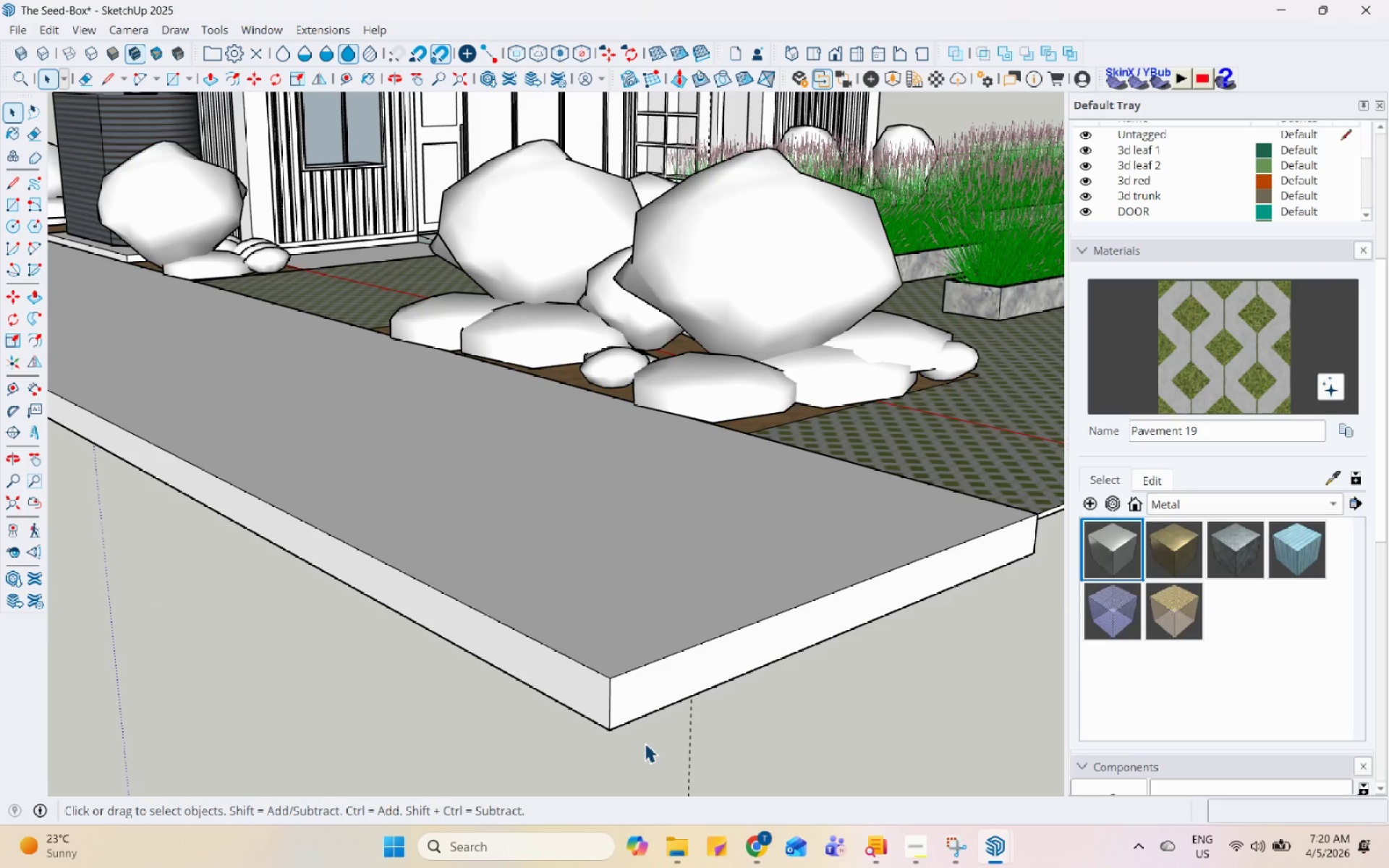 
scroll: coordinate [645, 743], scroll_direction: down, amount: 4.0
 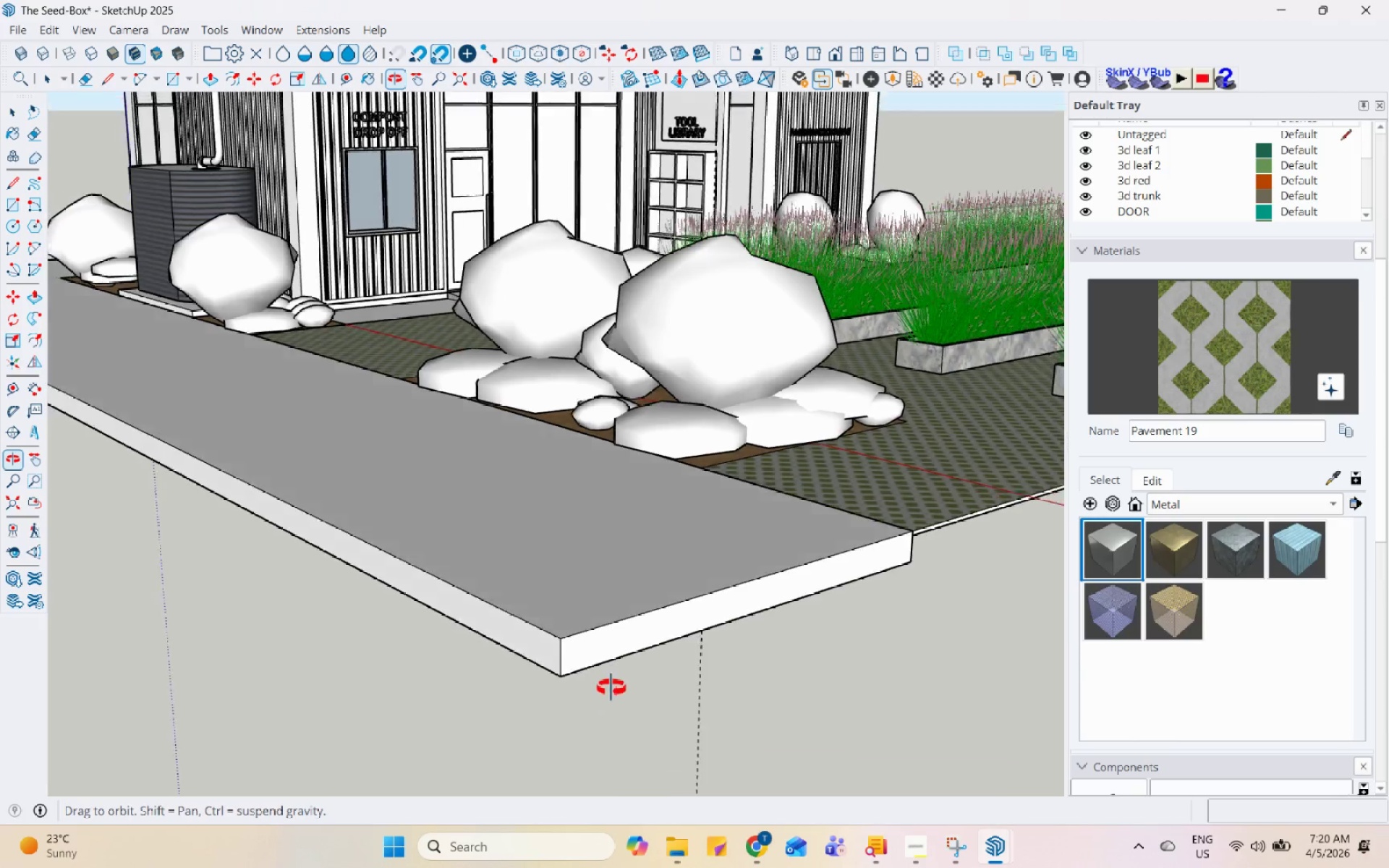 
scroll: coordinate [600, 665], scroll_direction: up, amount: 1.0
 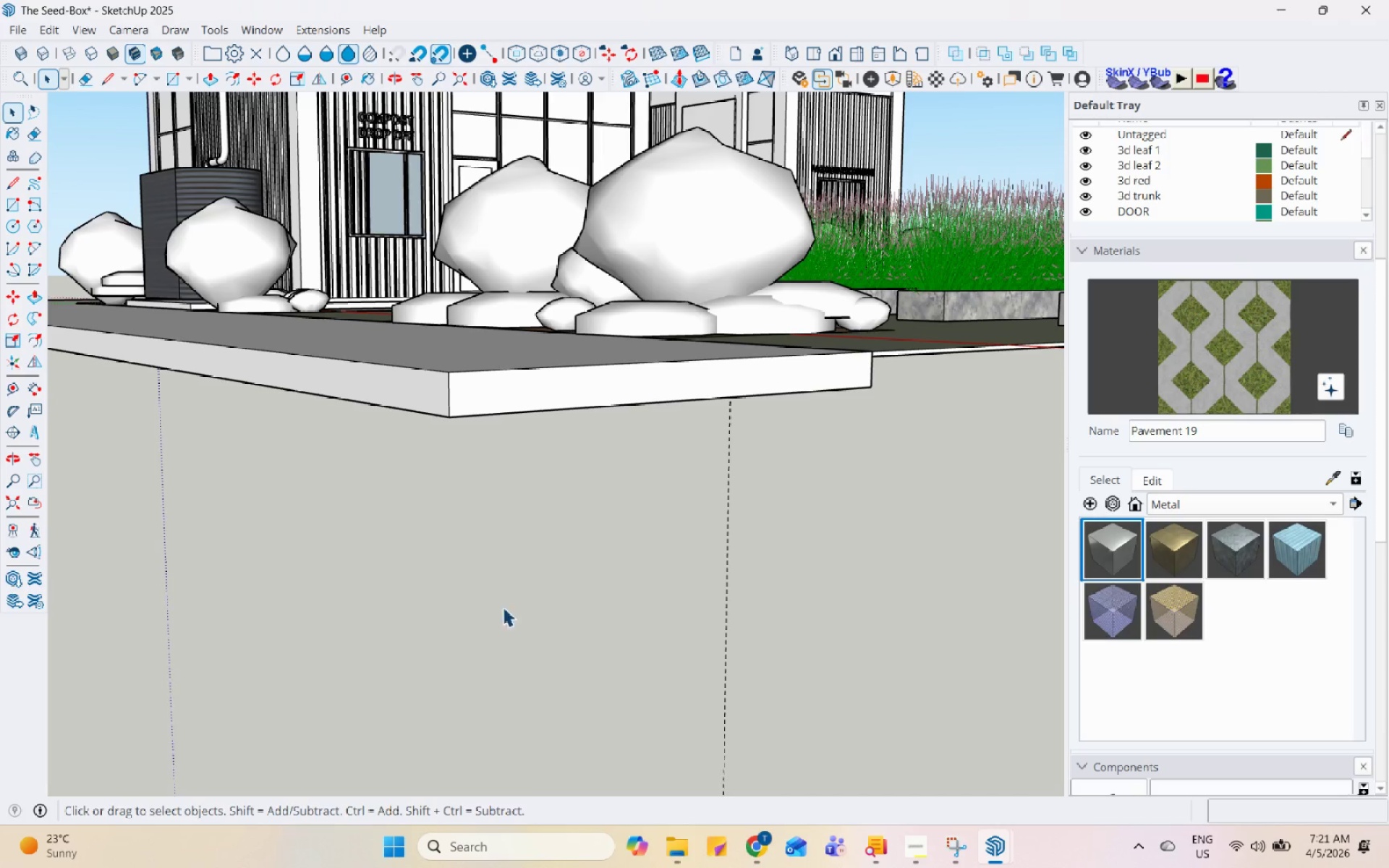 
scroll: coordinate [535, 724], scroll_direction: down, amount: 12.0
 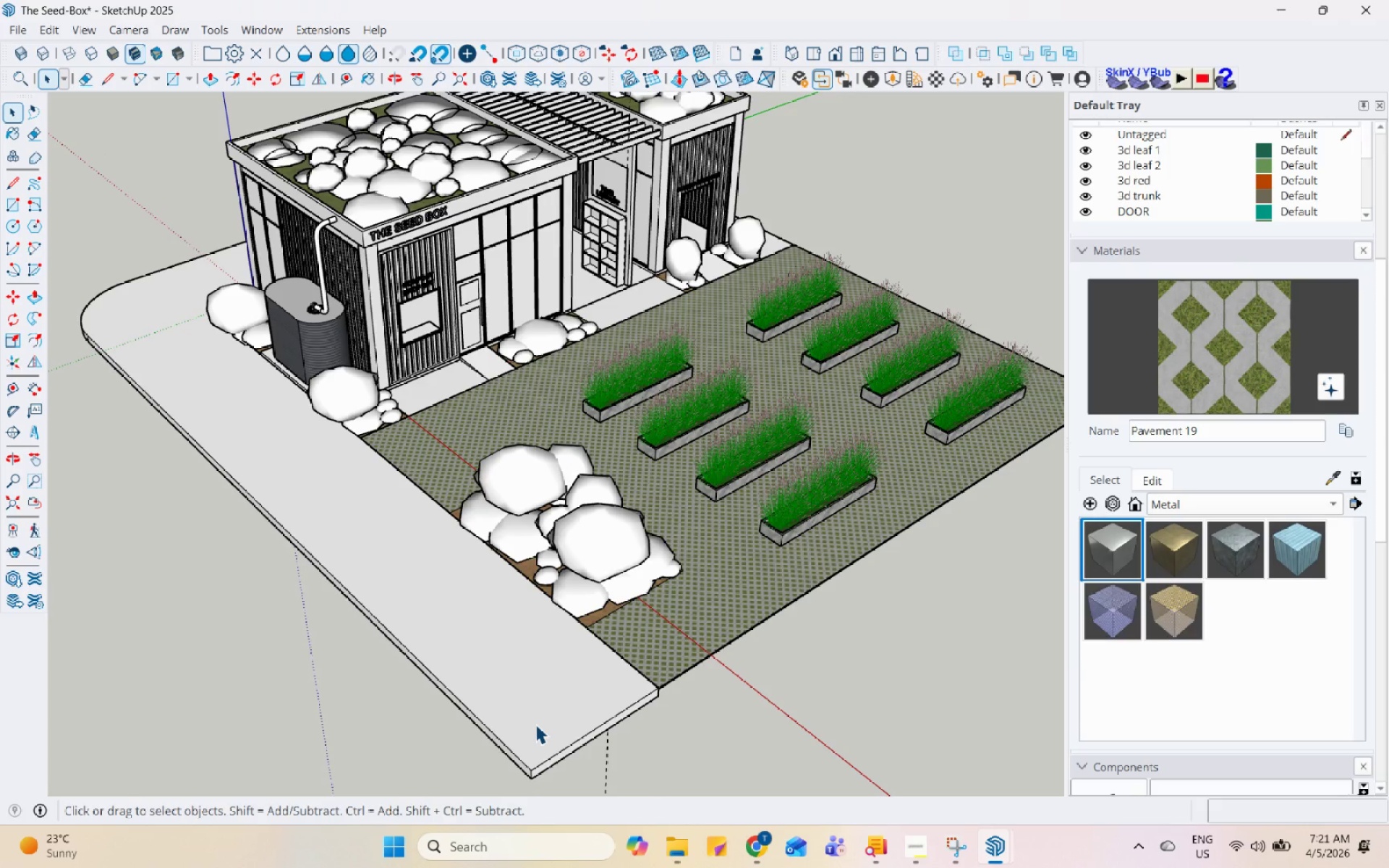 
key(Control+S)
 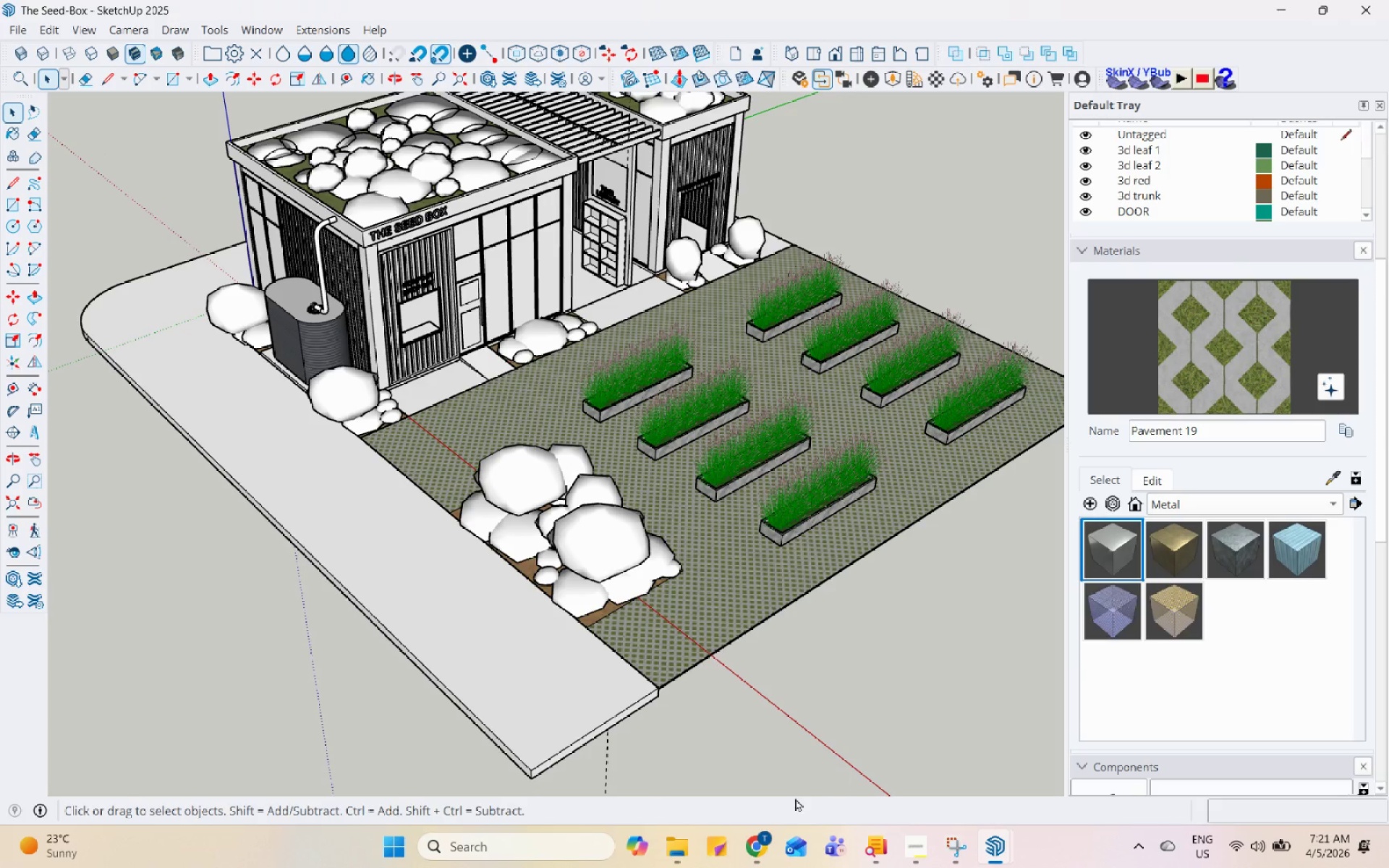 
left_click([765, 837])
 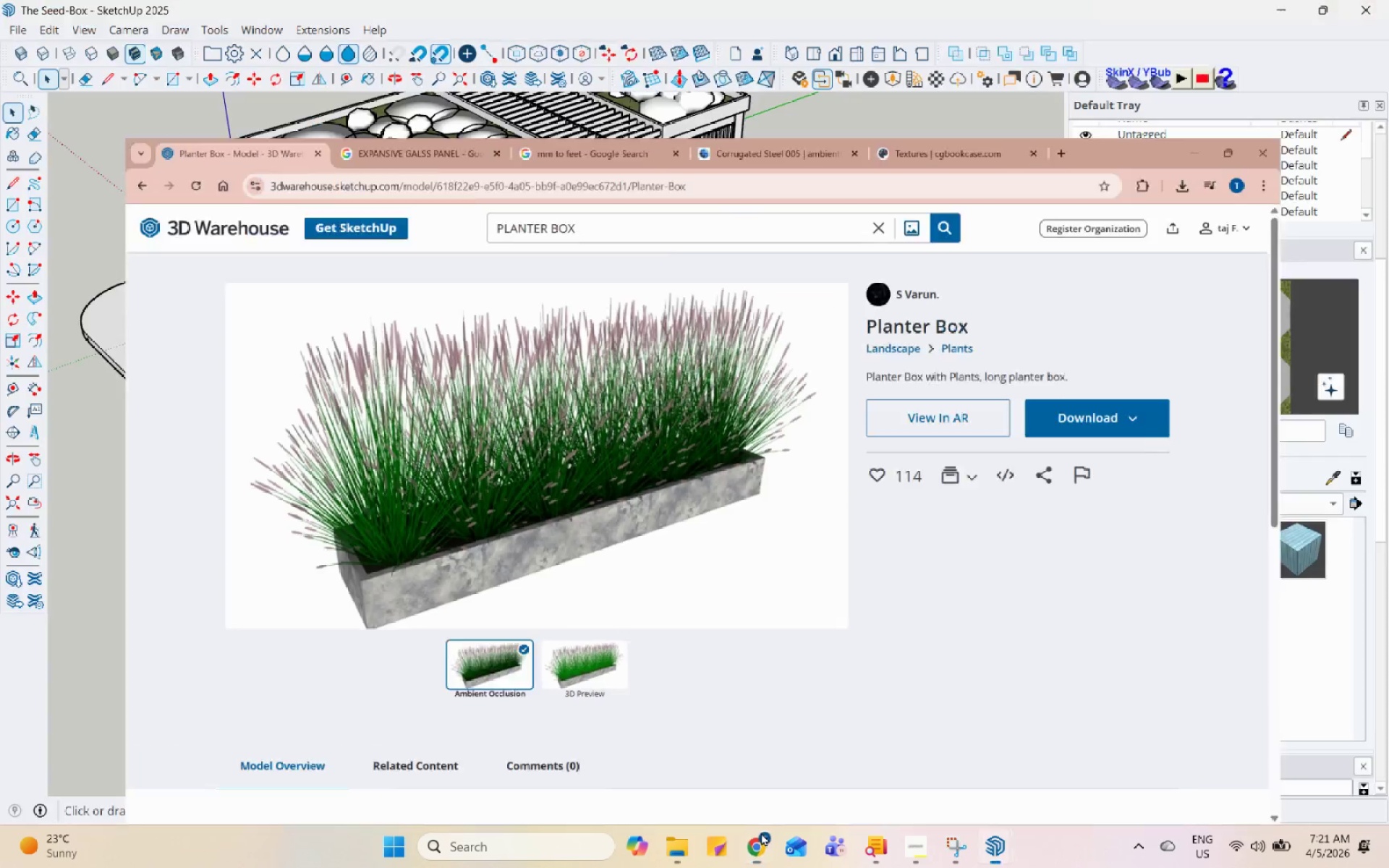 
left_click([454, 742])
 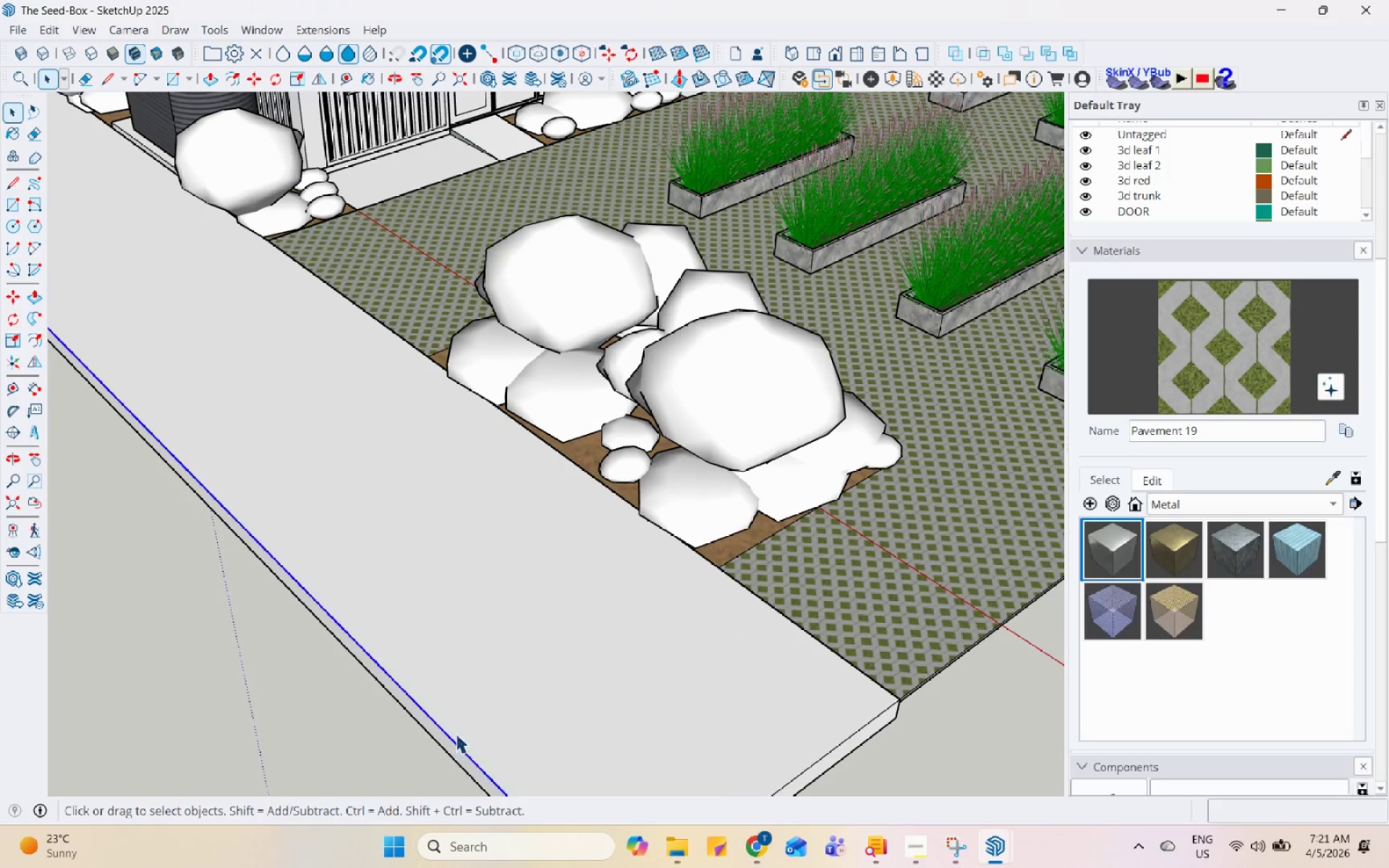 
scroll: coordinate [564, 509], scroll_direction: up, amount: 11.0
 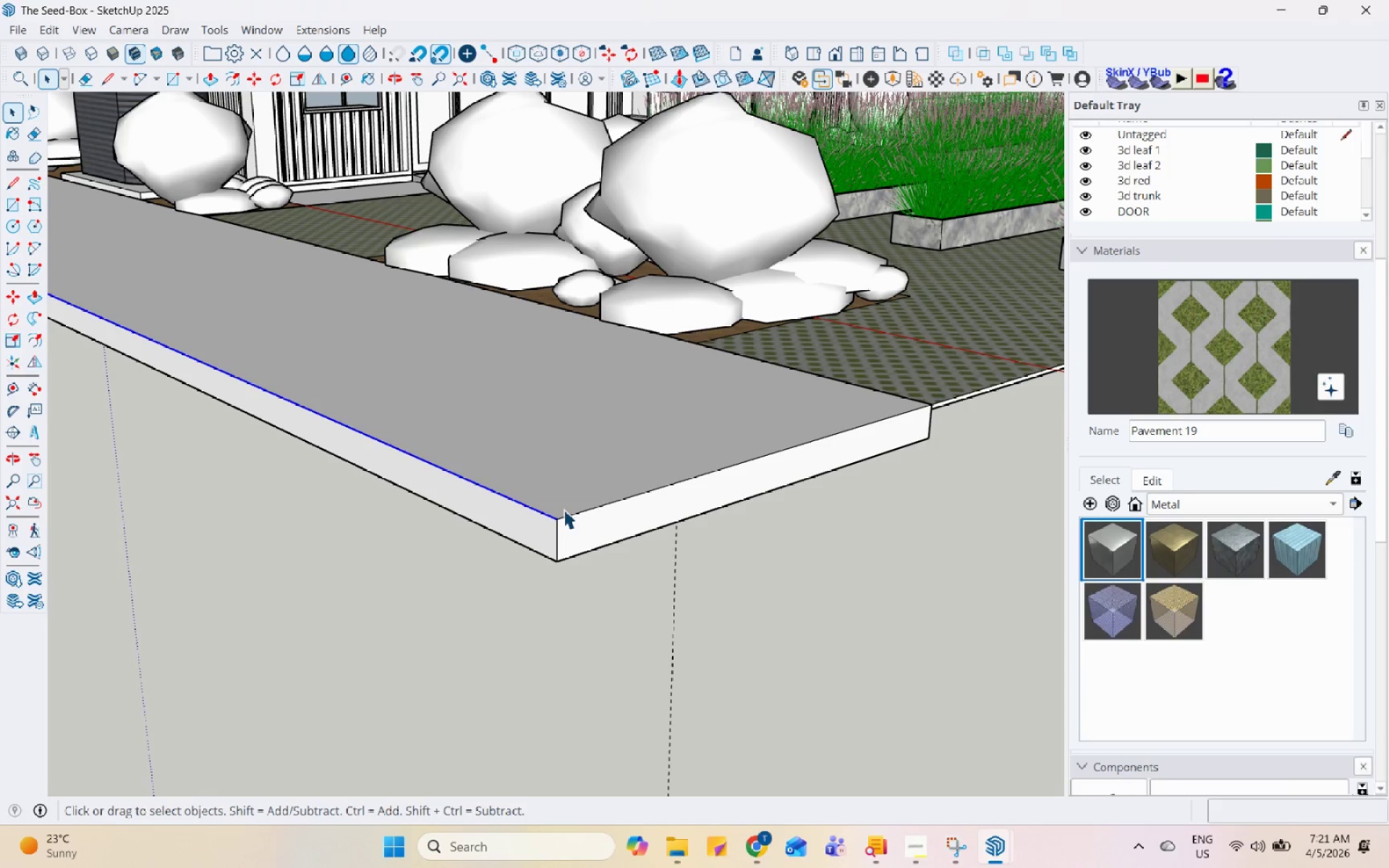 
scroll: coordinate [566, 521], scroll_direction: down, amount: 19.0
 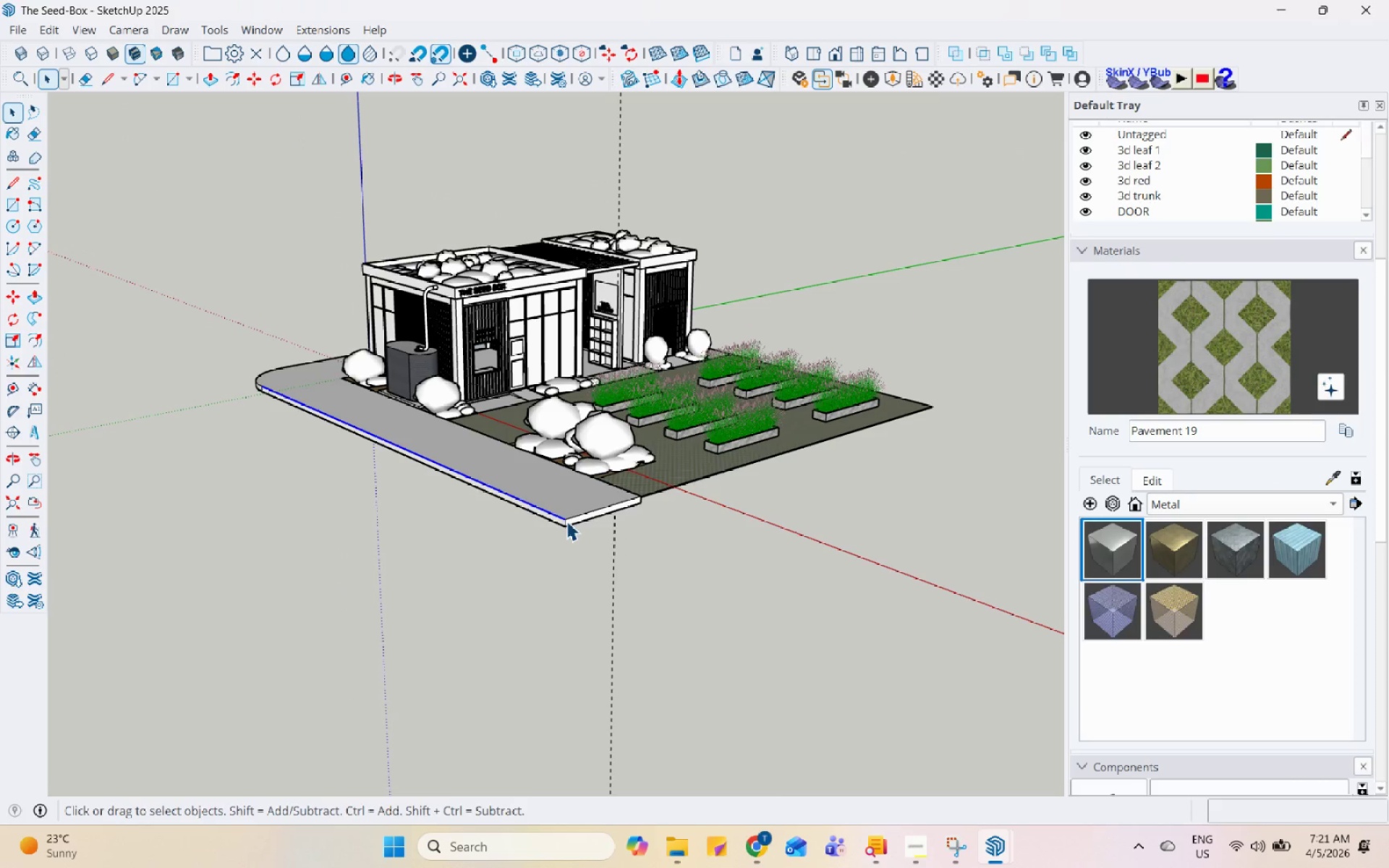 
left_click([252, 382])
 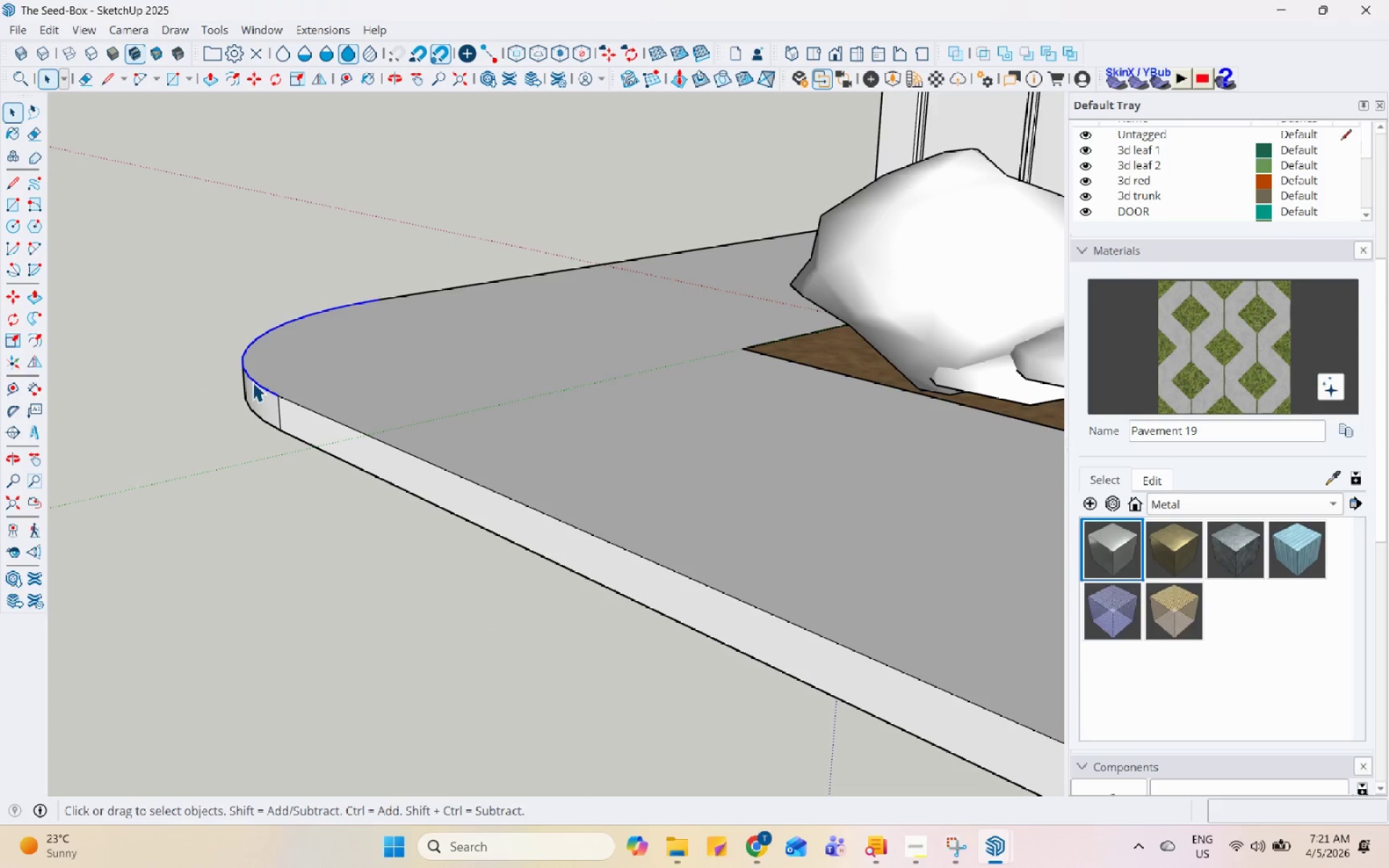 
scroll: coordinate [252, 386], scroll_direction: up, amount: 18.0
 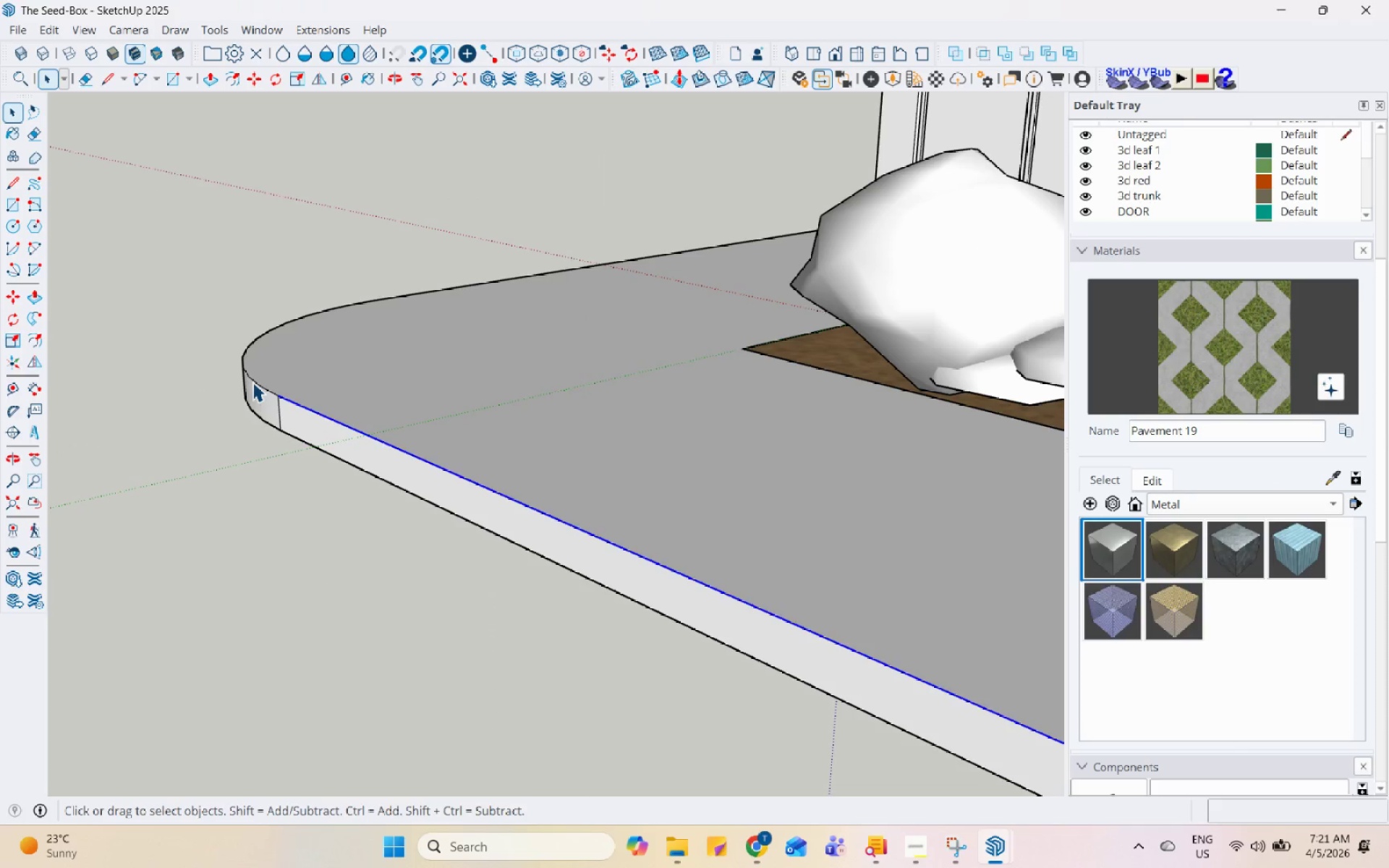 
scroll: coordinate [263, 540], scroll_direction: down, amount: 24.0
 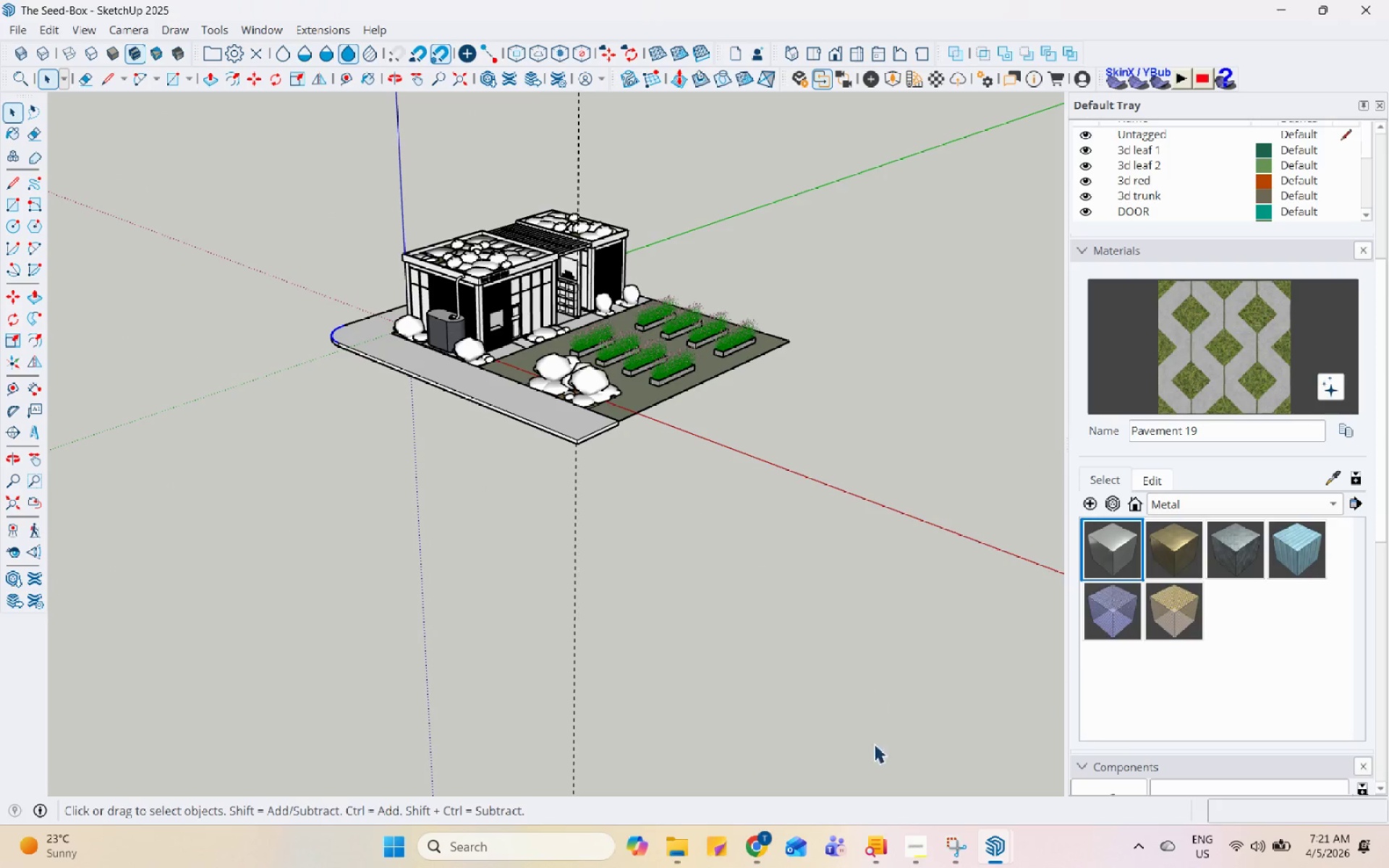 
wait(6.98)
 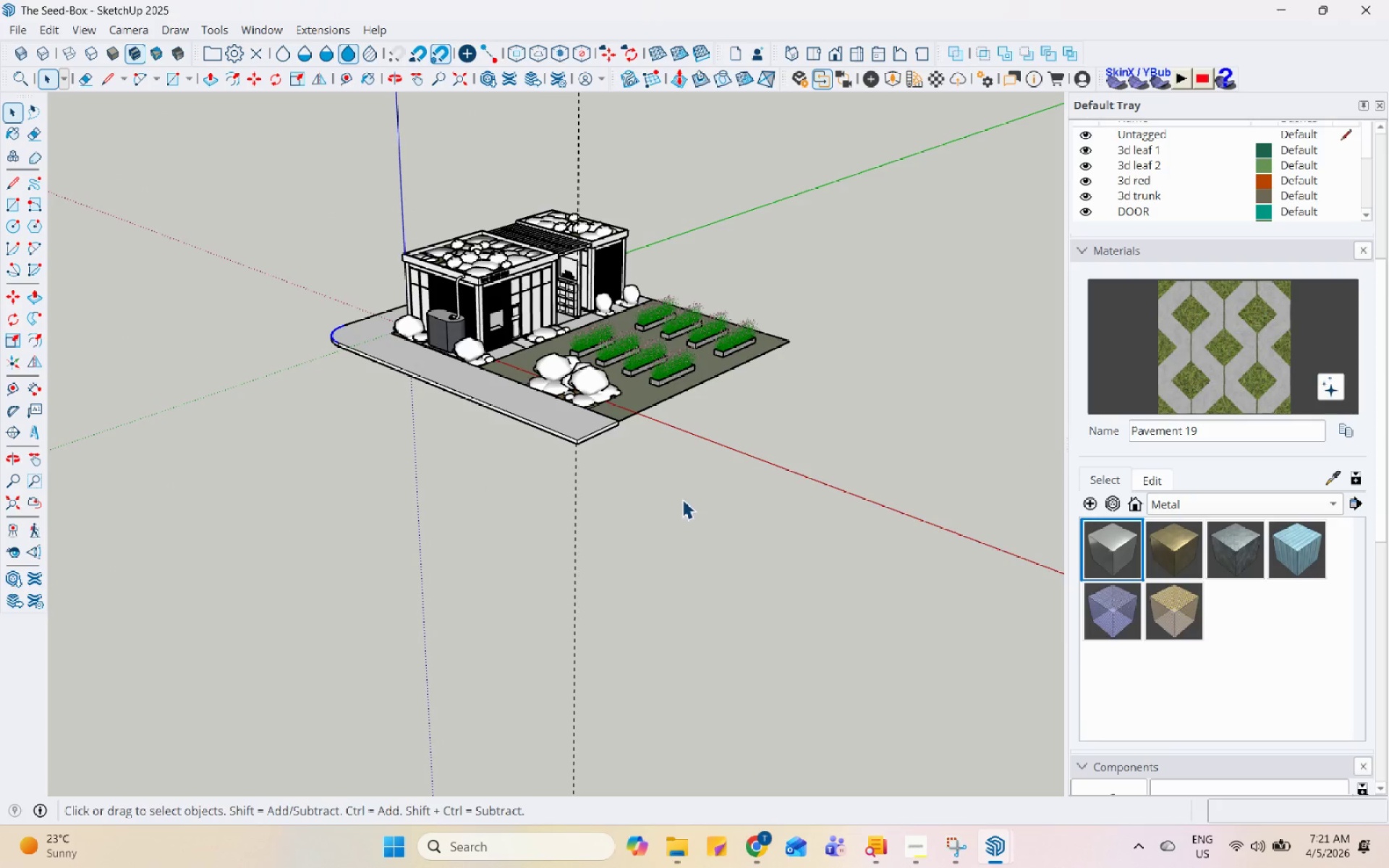 
left_click([1126, 25])
 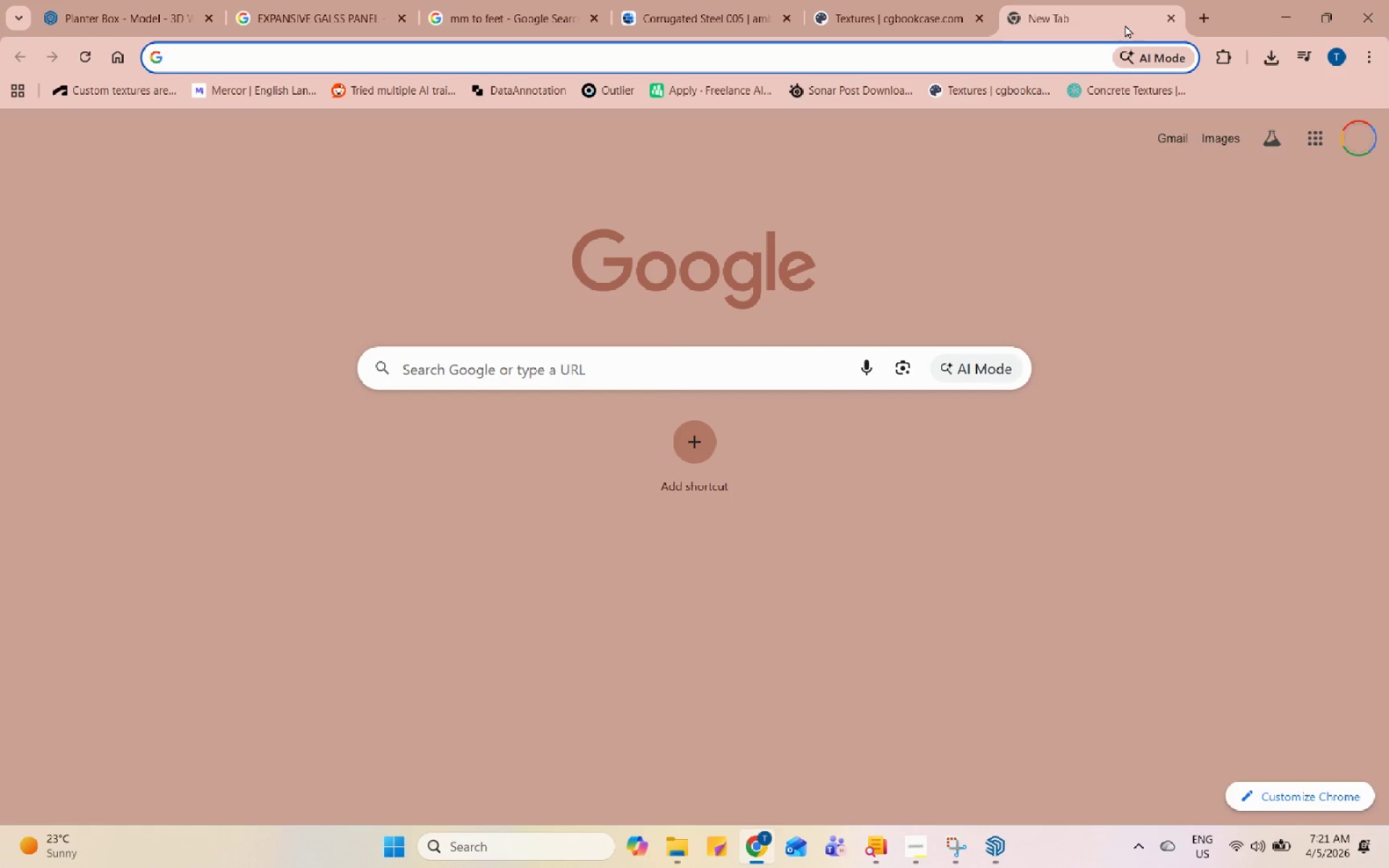 
type(CORNER CURVER)
 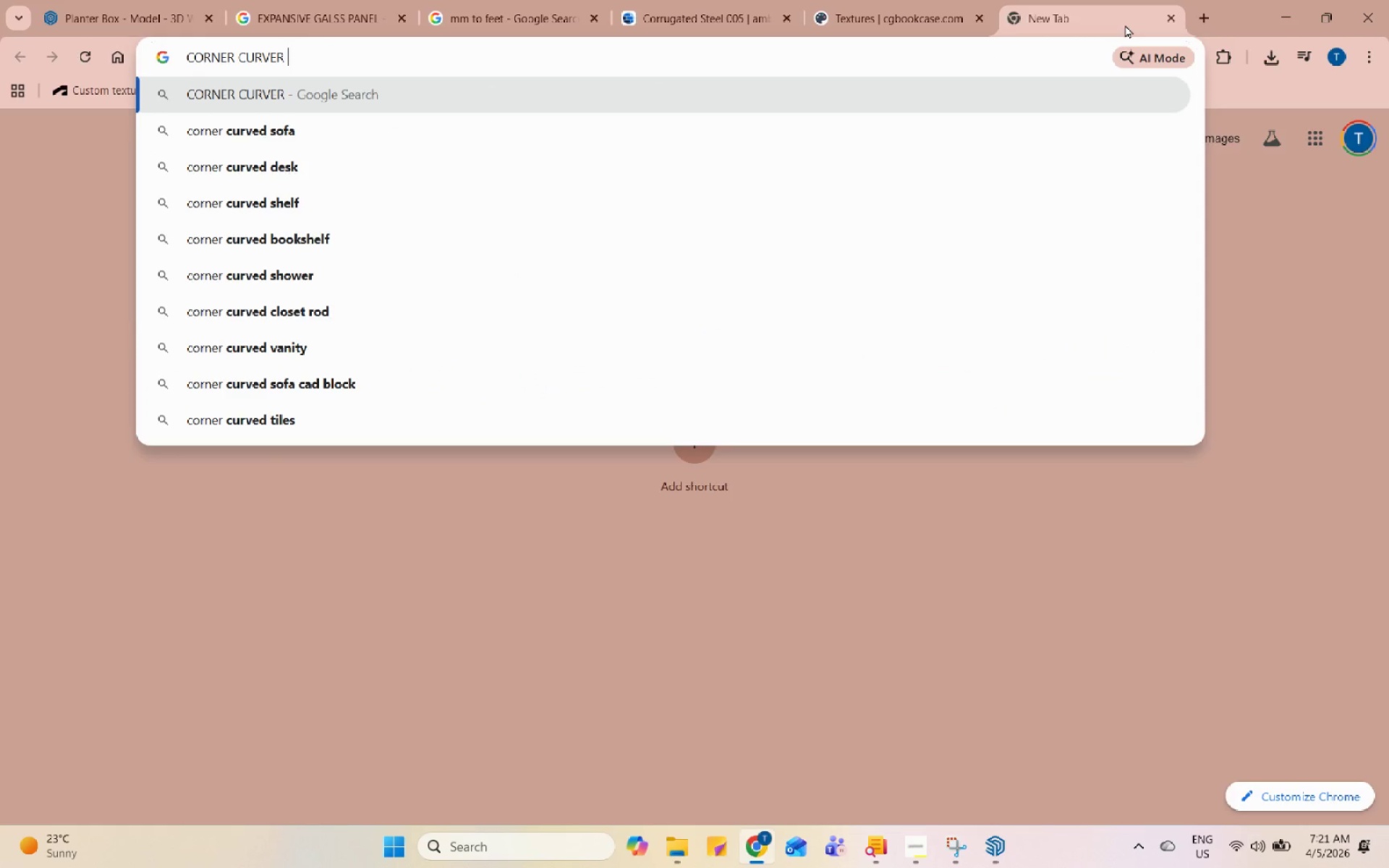 
type(SKP EXTENSION)
 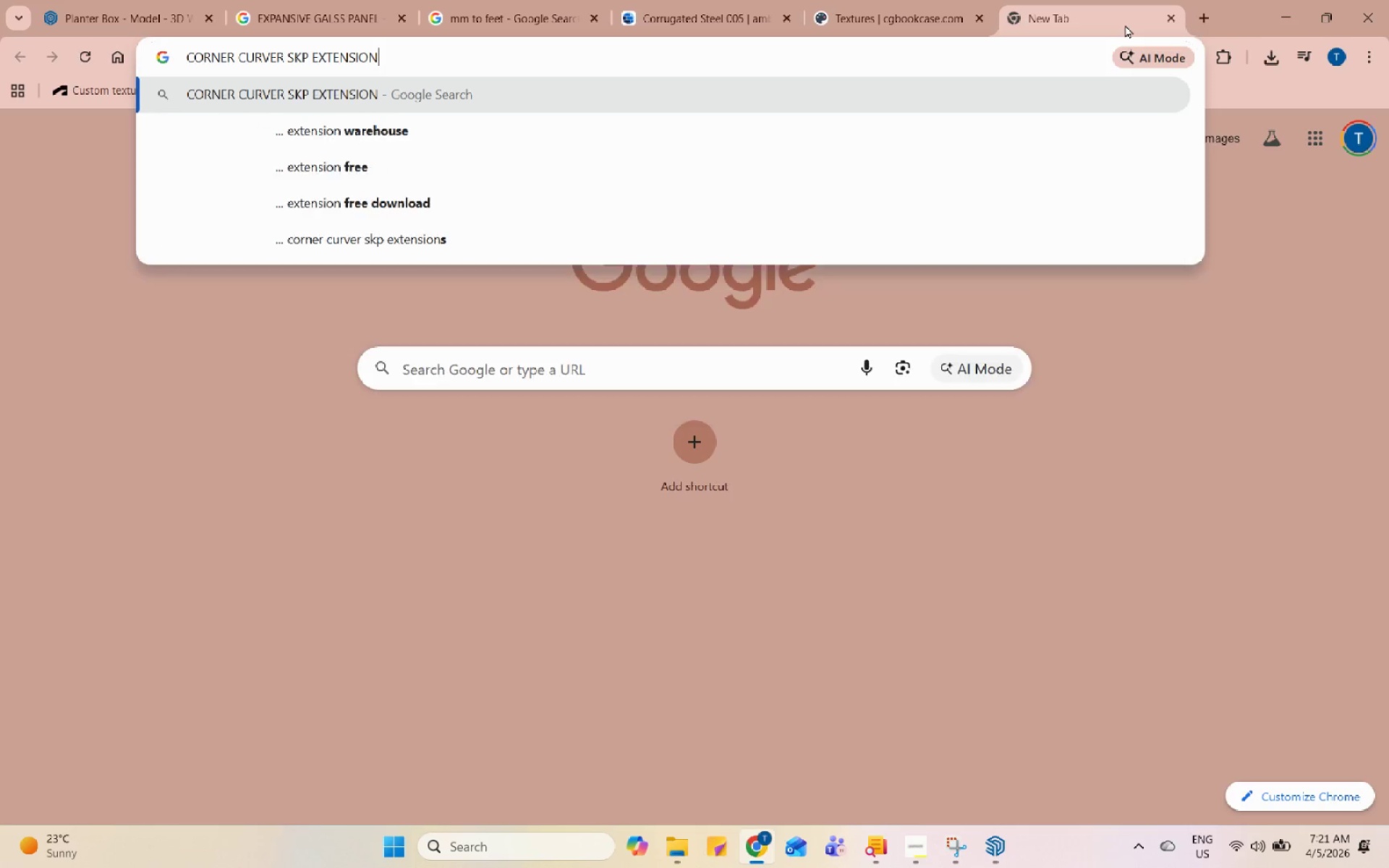 
key(Enter)
 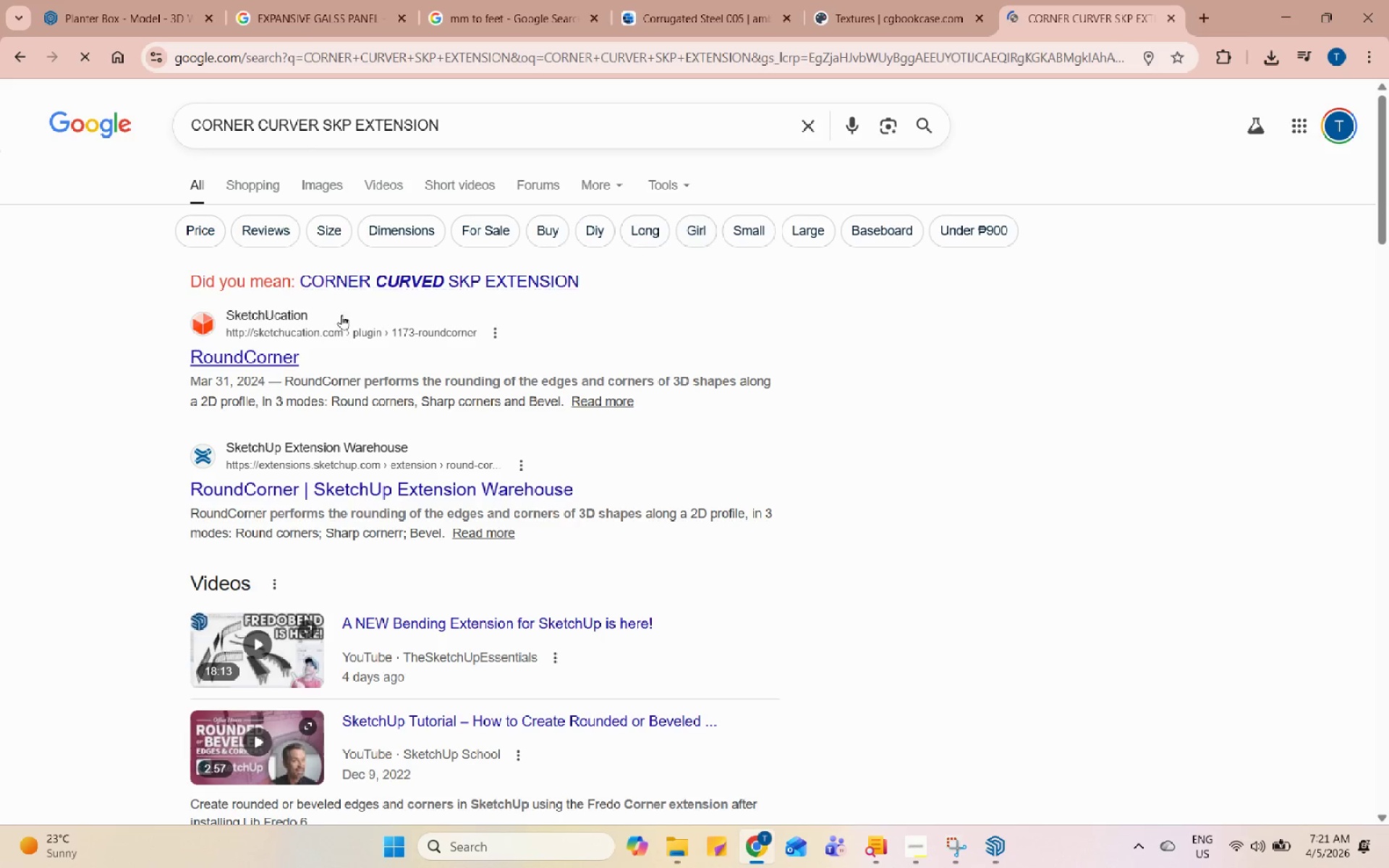 
left_click([291, 353])
 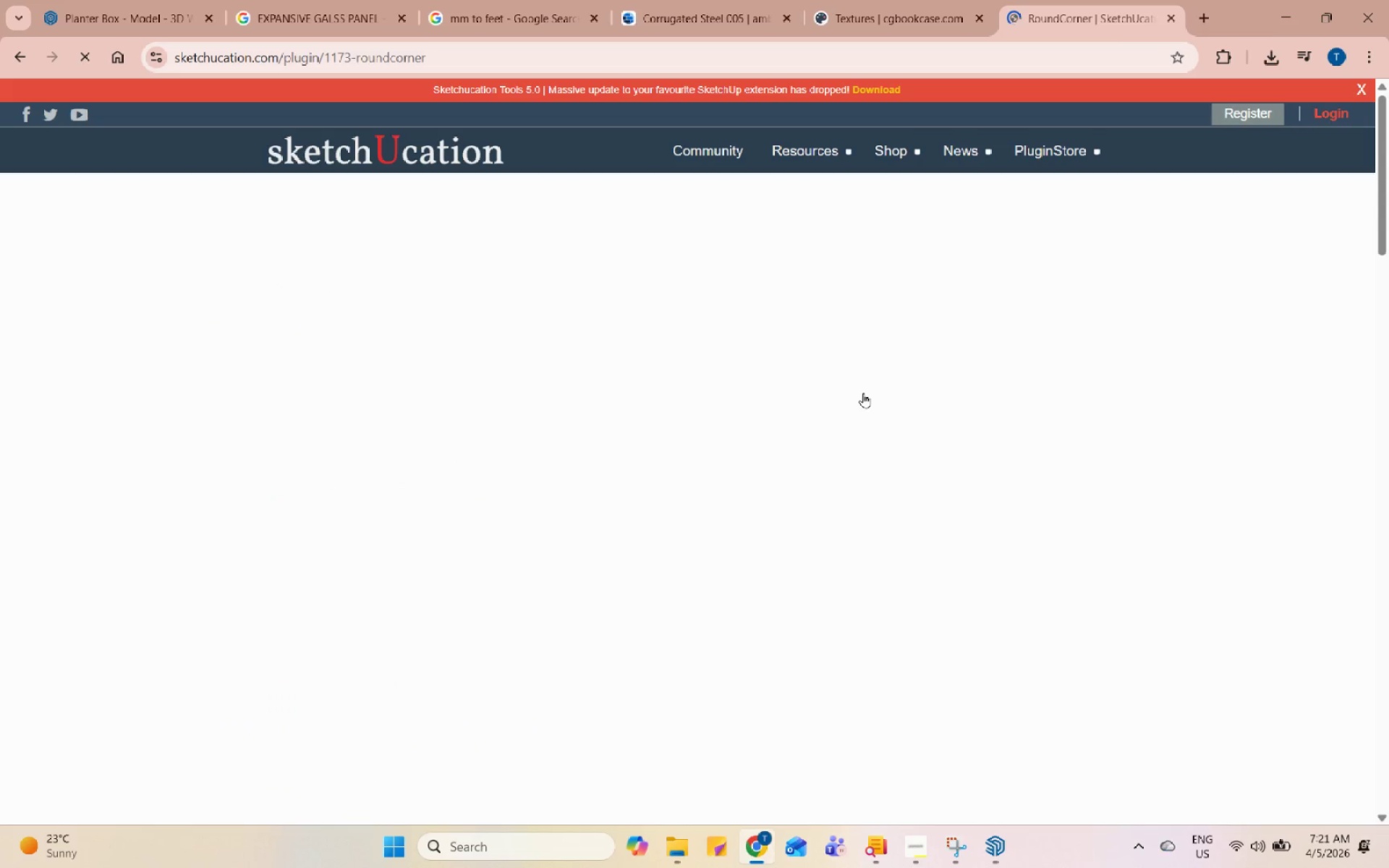 
wait(10.39)
 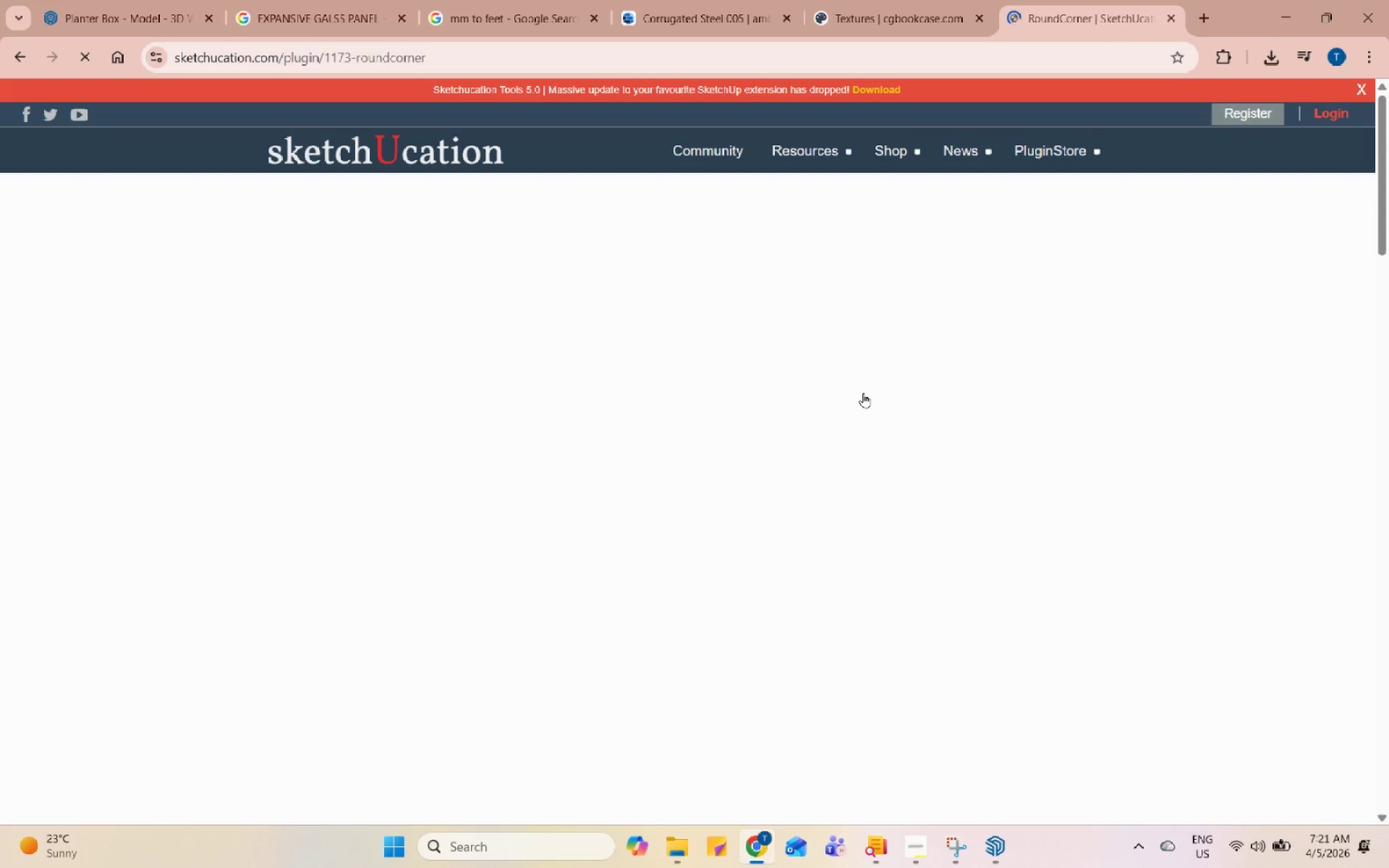 
scroll: coordinate [1011, 741], scroll_direction: down, amount: 2.0
 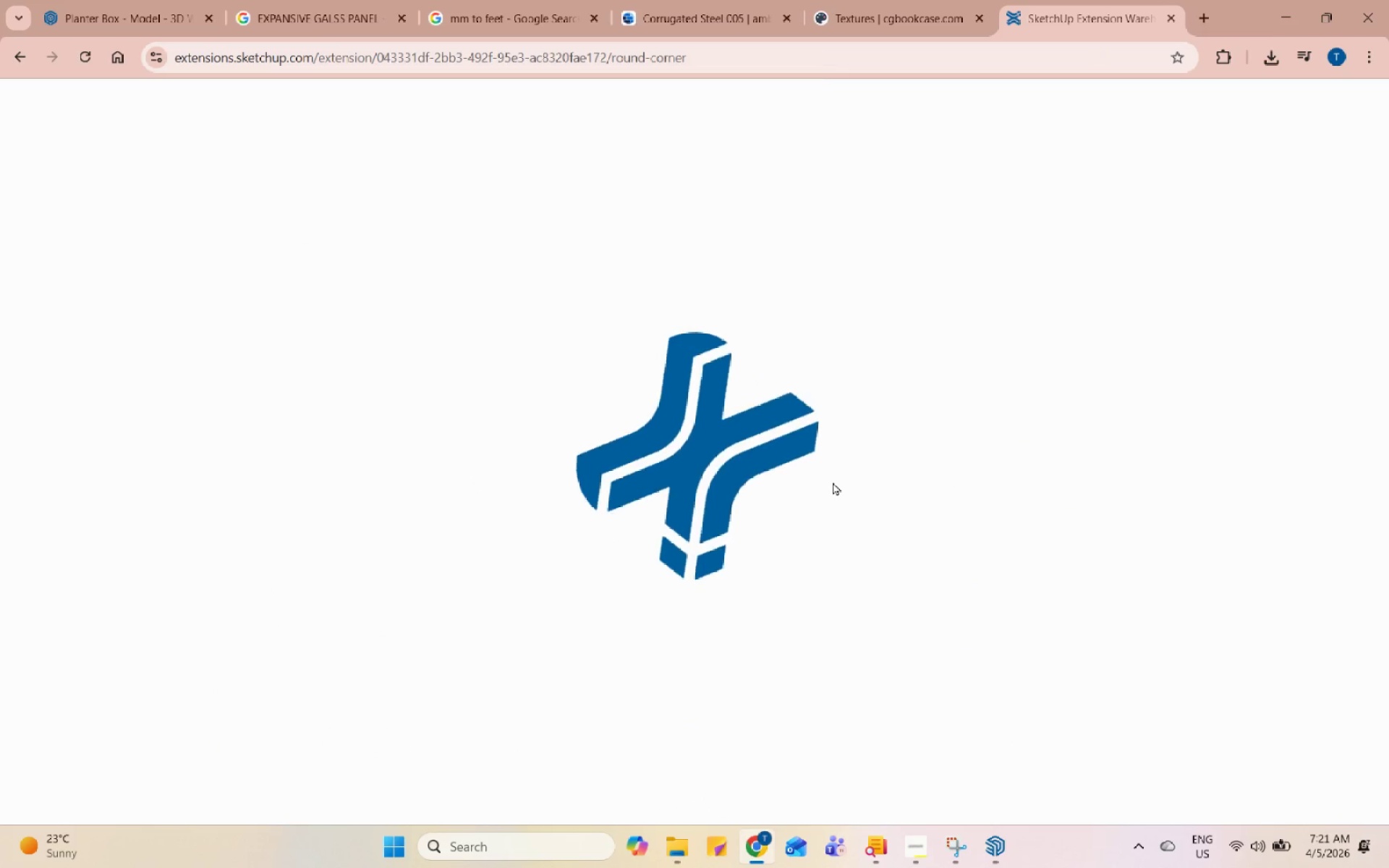 
wait(9.07)
 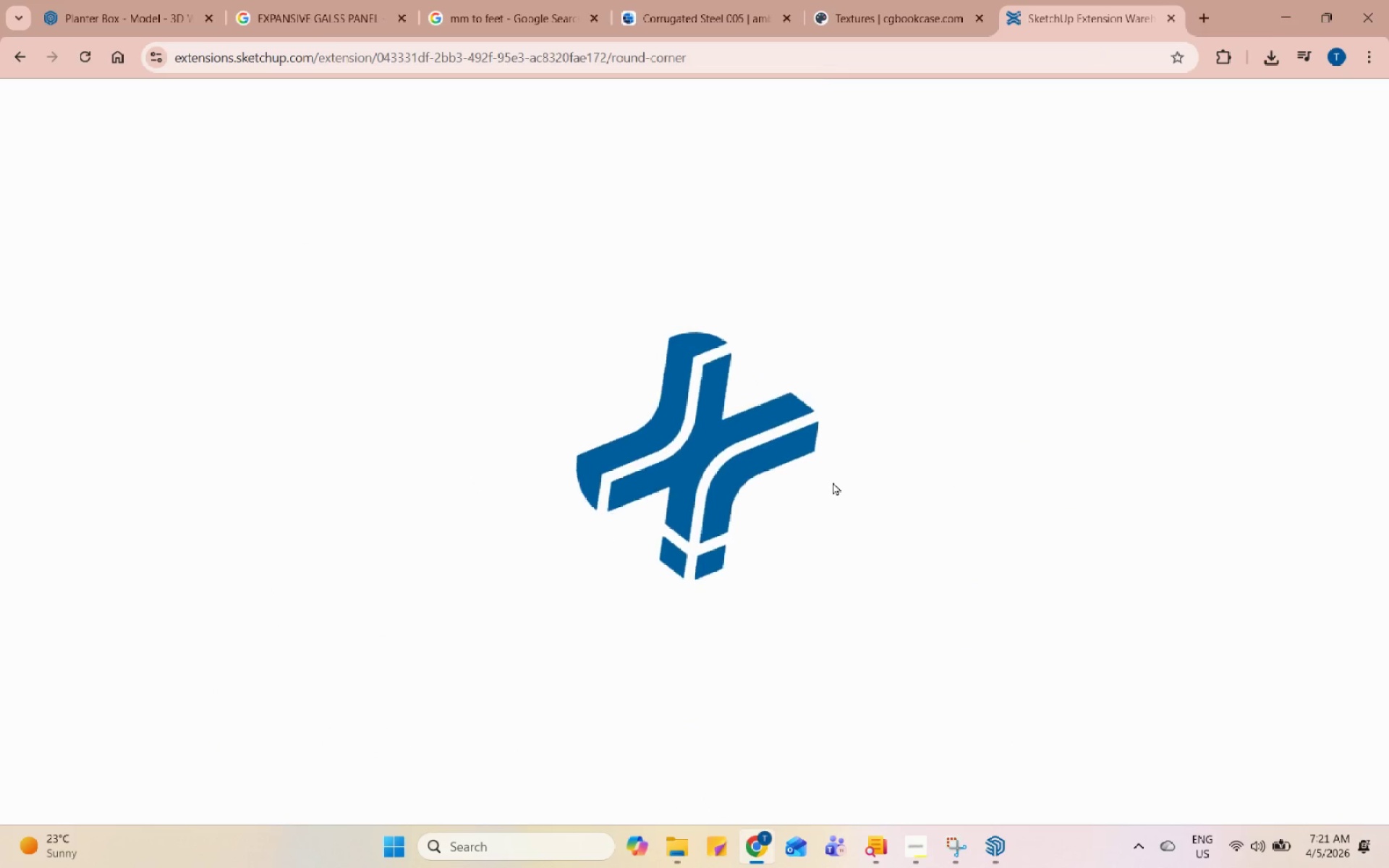 
scroll: coordinate [749, 634], scroll_direction: down, amount: 5.0
 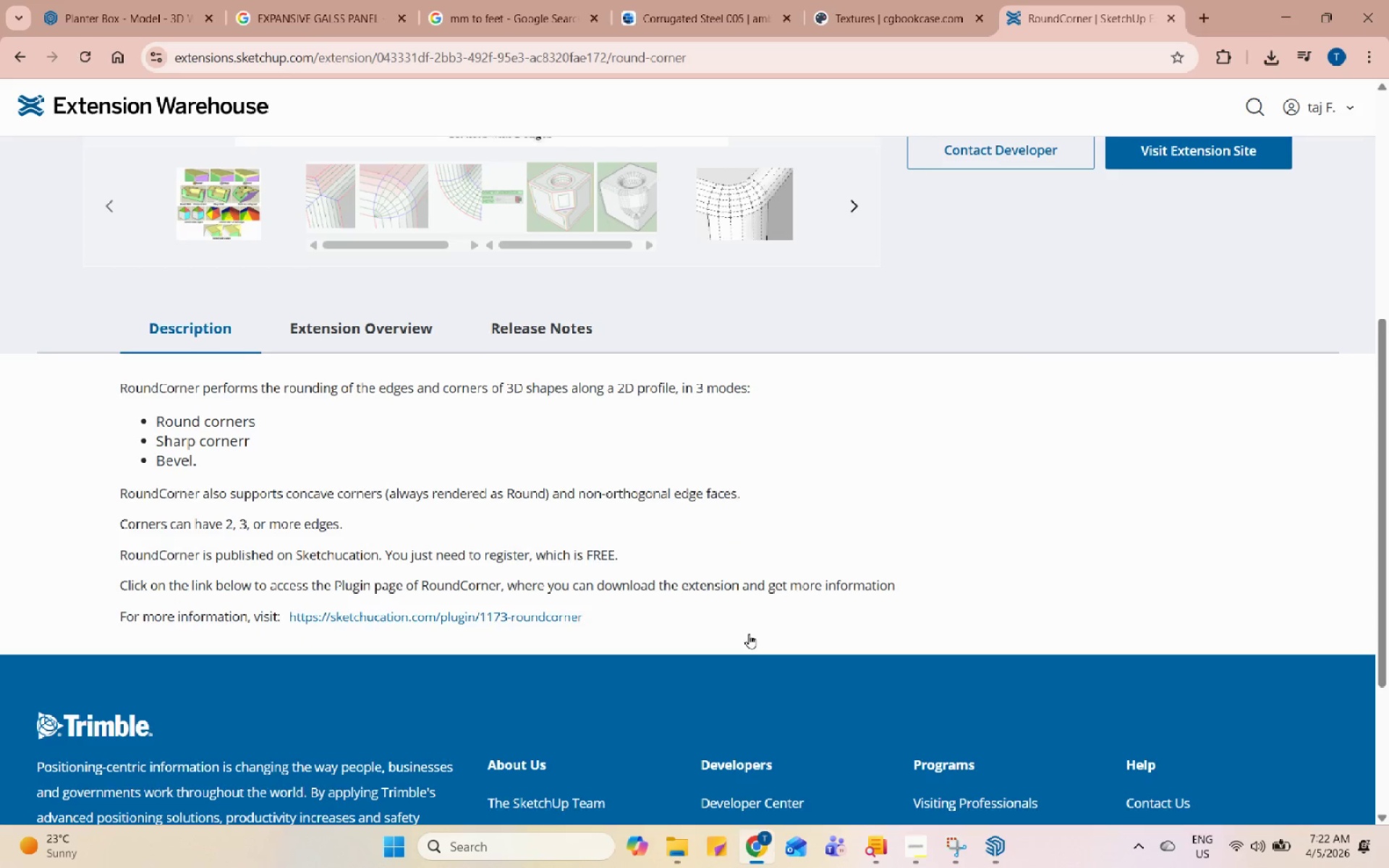 
scroll: coordinate [749, 634], scroll_direction: up, amount: 10.0
 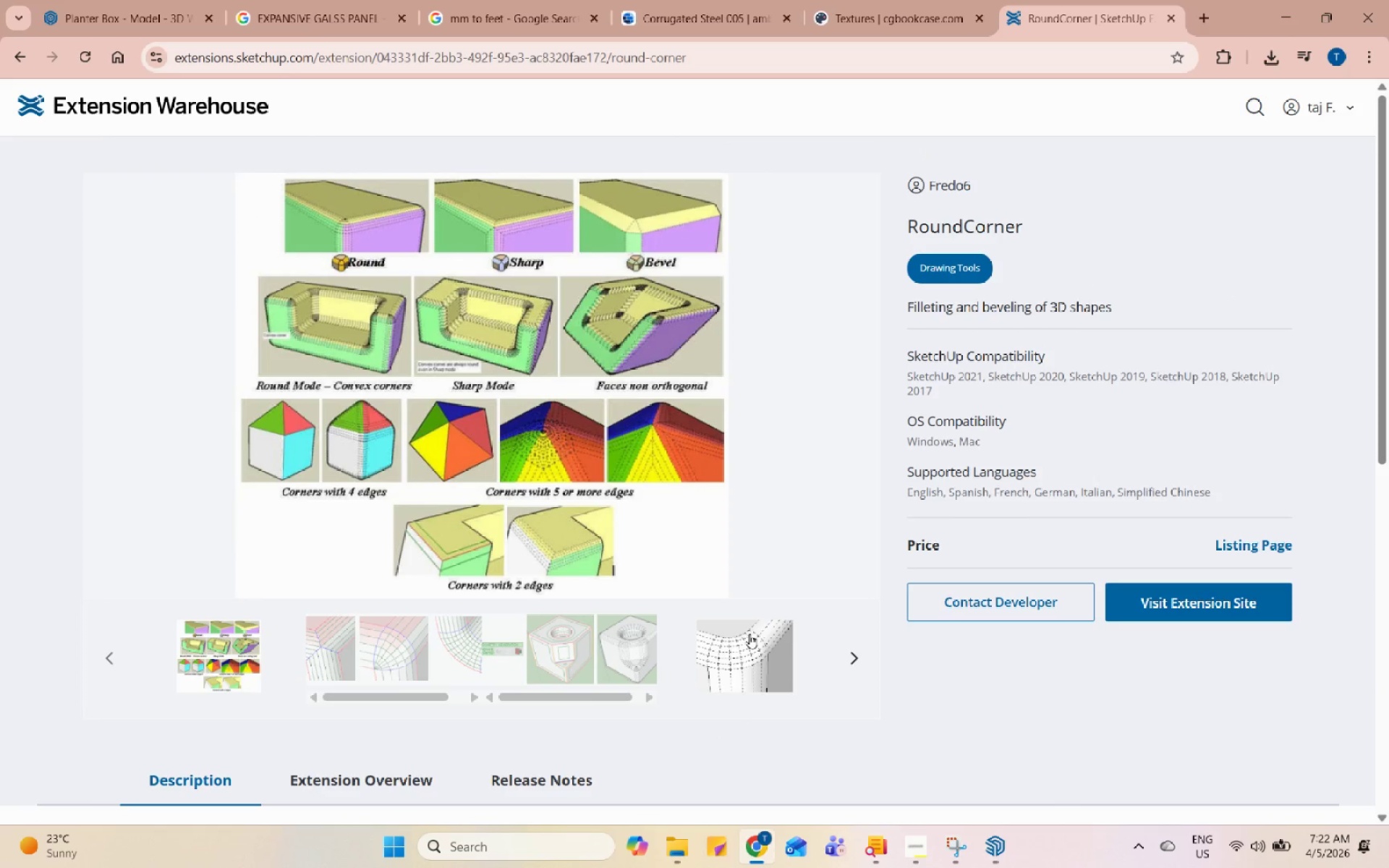 
scroll: coordinate [750, 636], scroll_direction: down, amount: 6.0
 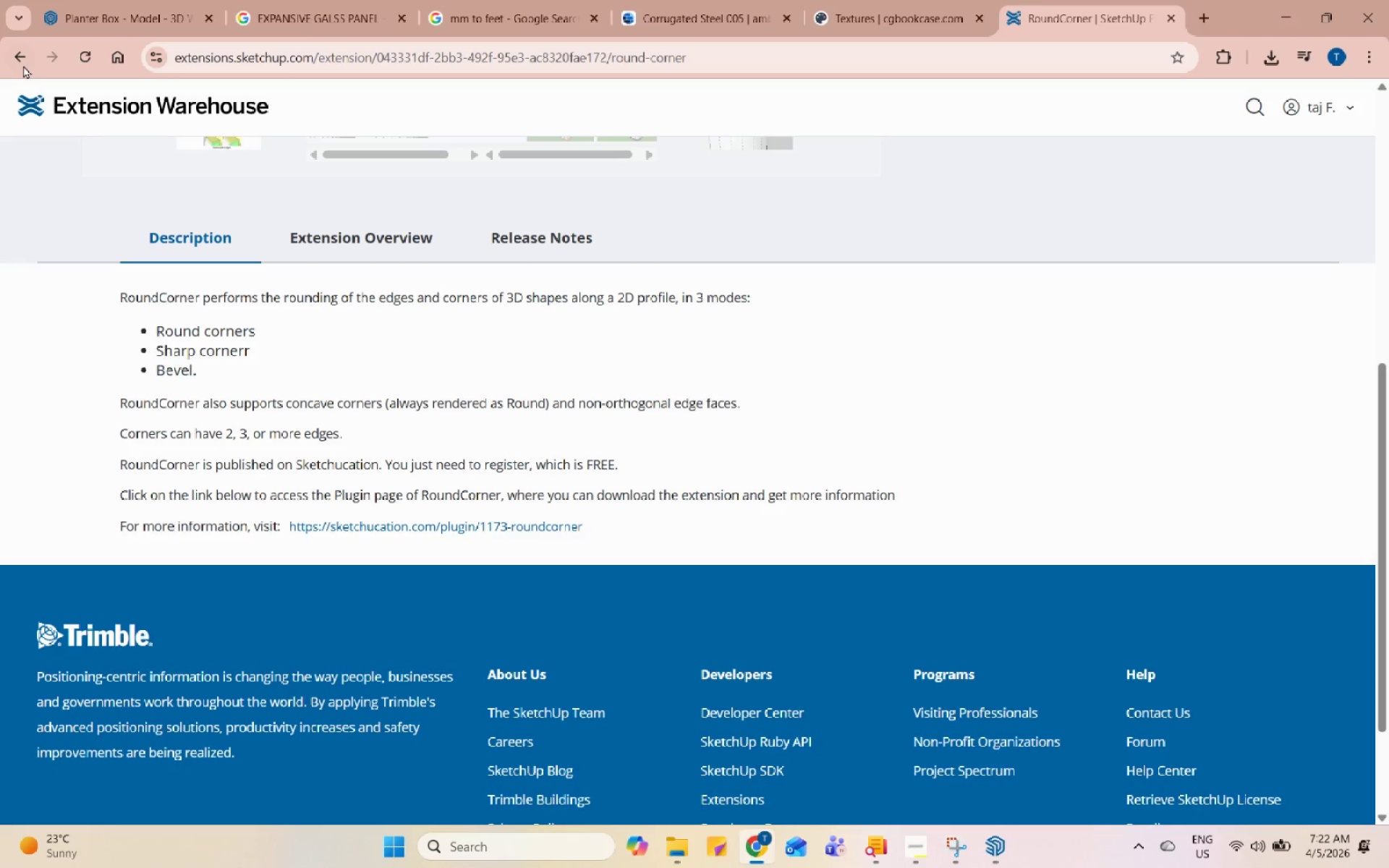 
left_click([30, 49])
 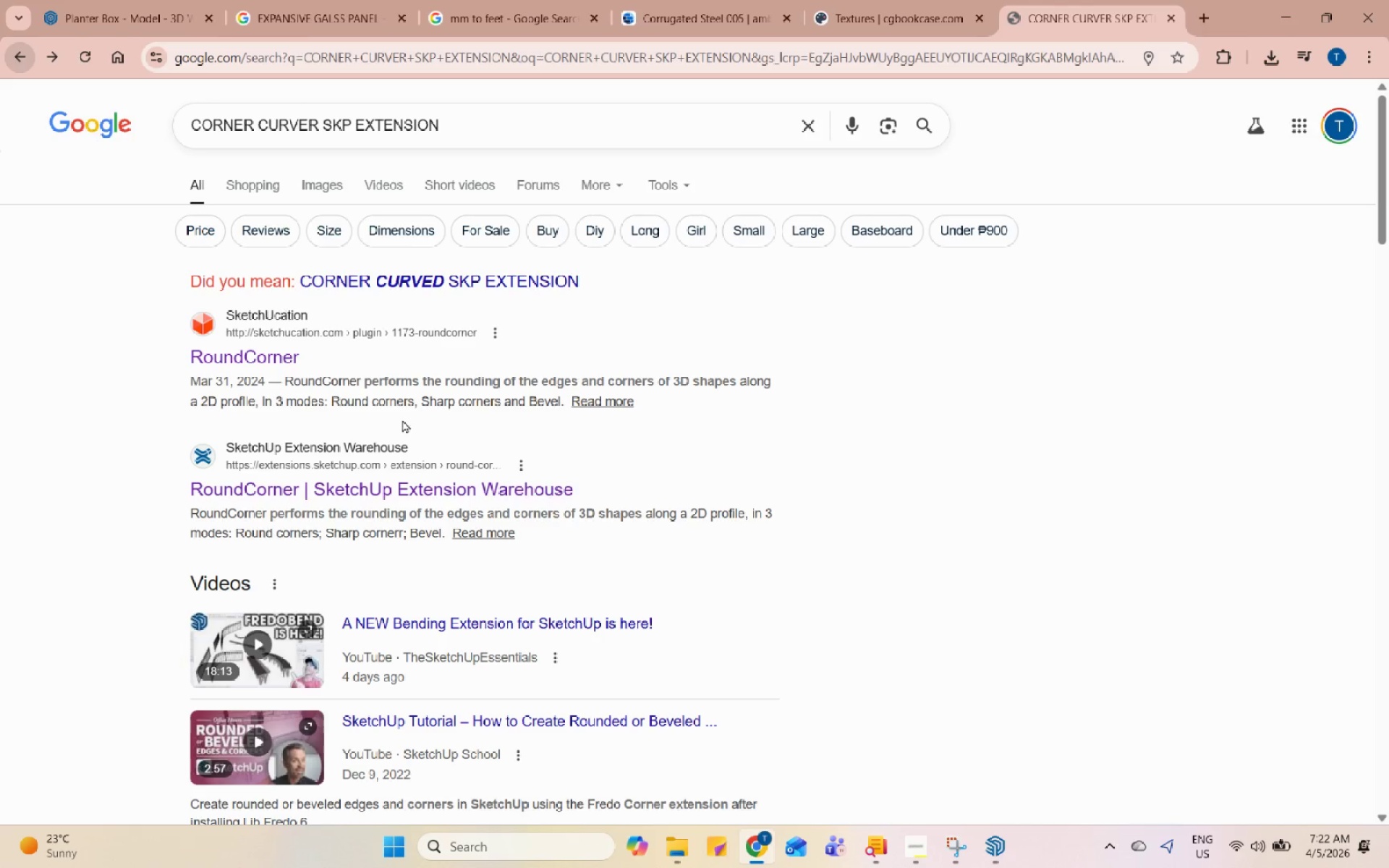 
scroll: coordinate [442, 459], scroll_direction: down, amount: 17.0
 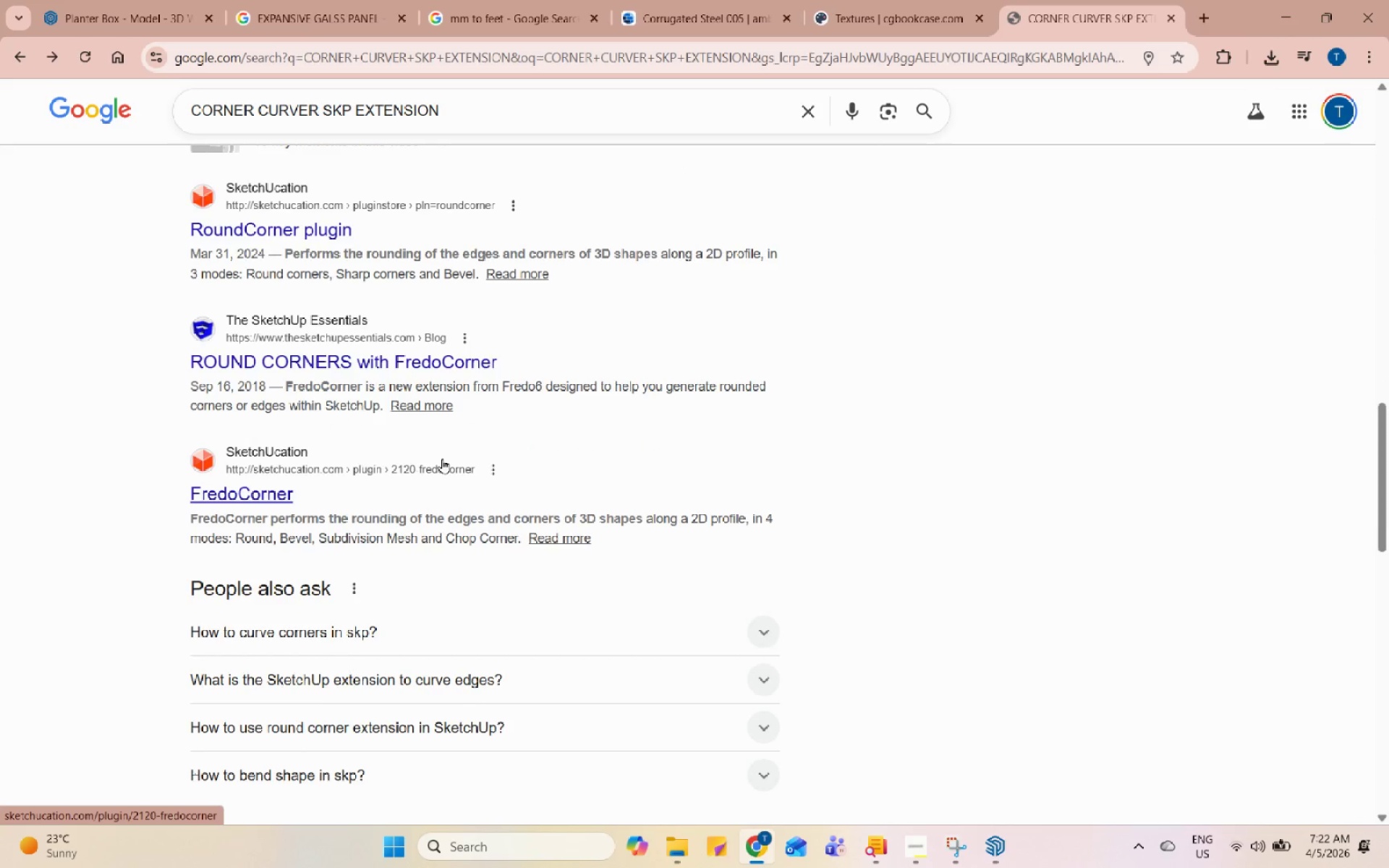 
scroll: coordinate [442, 459], scroll_direction: down, amount: 7.0
 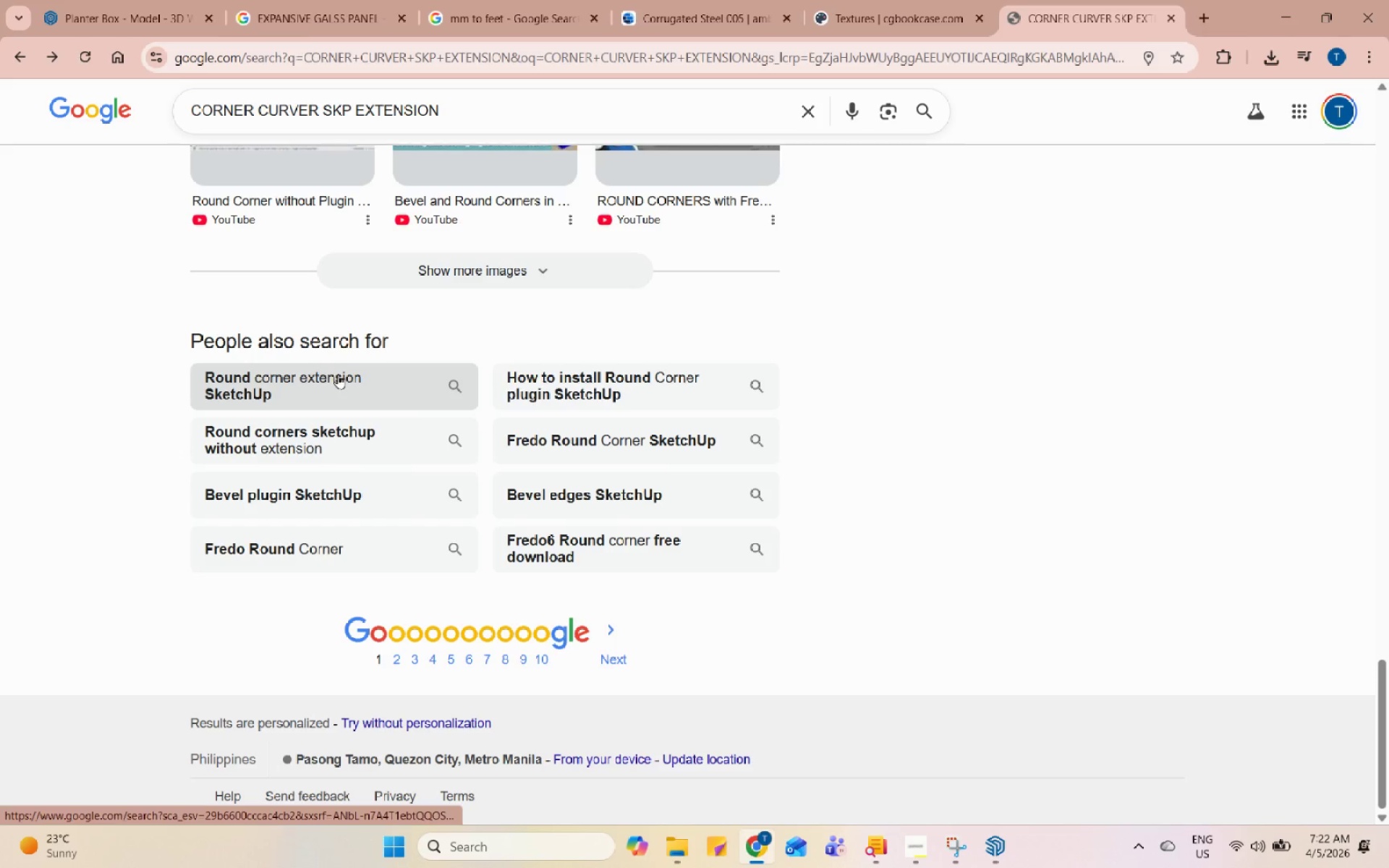 
left_click([853, 381])
 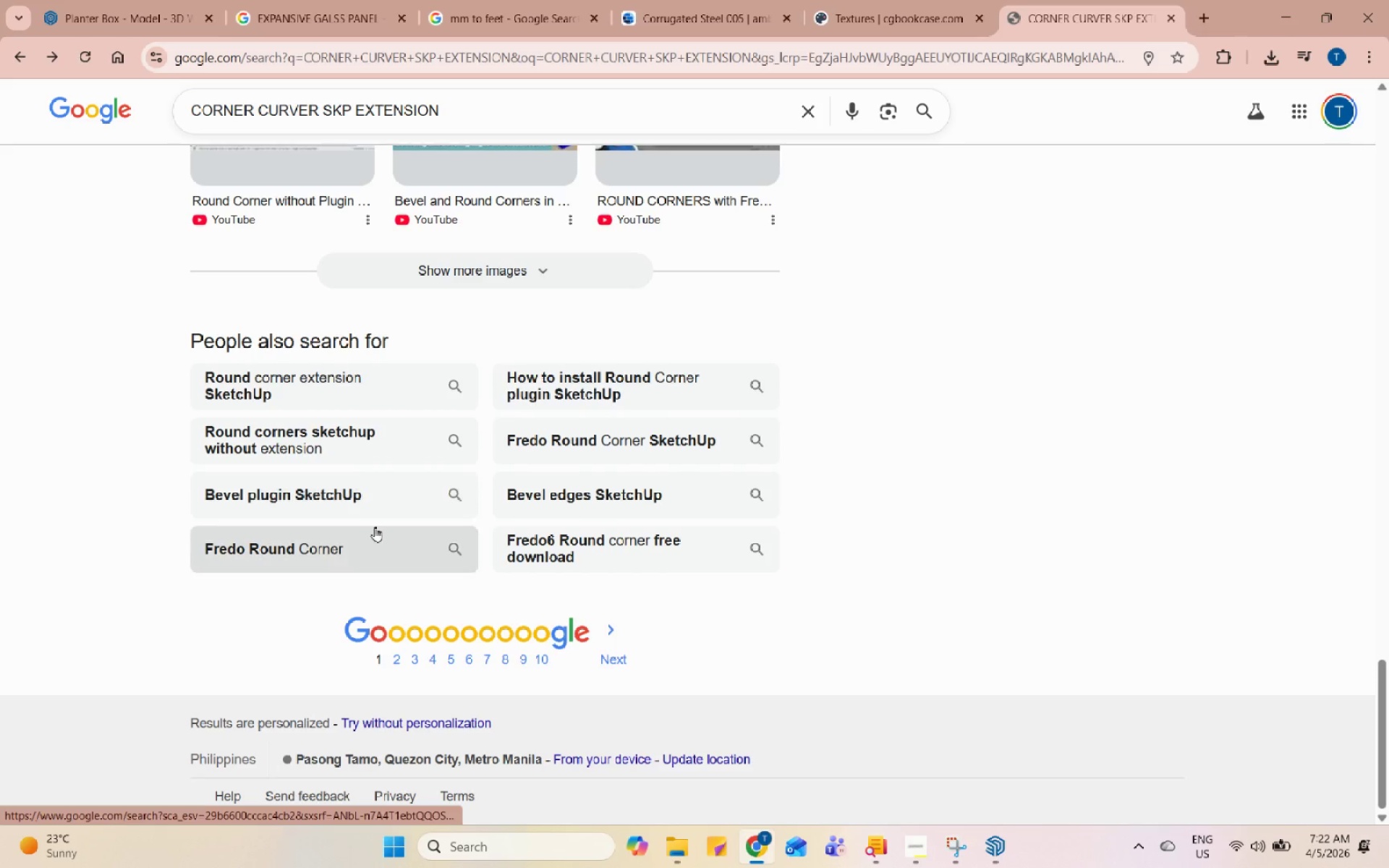 
left_click([600, 535])
 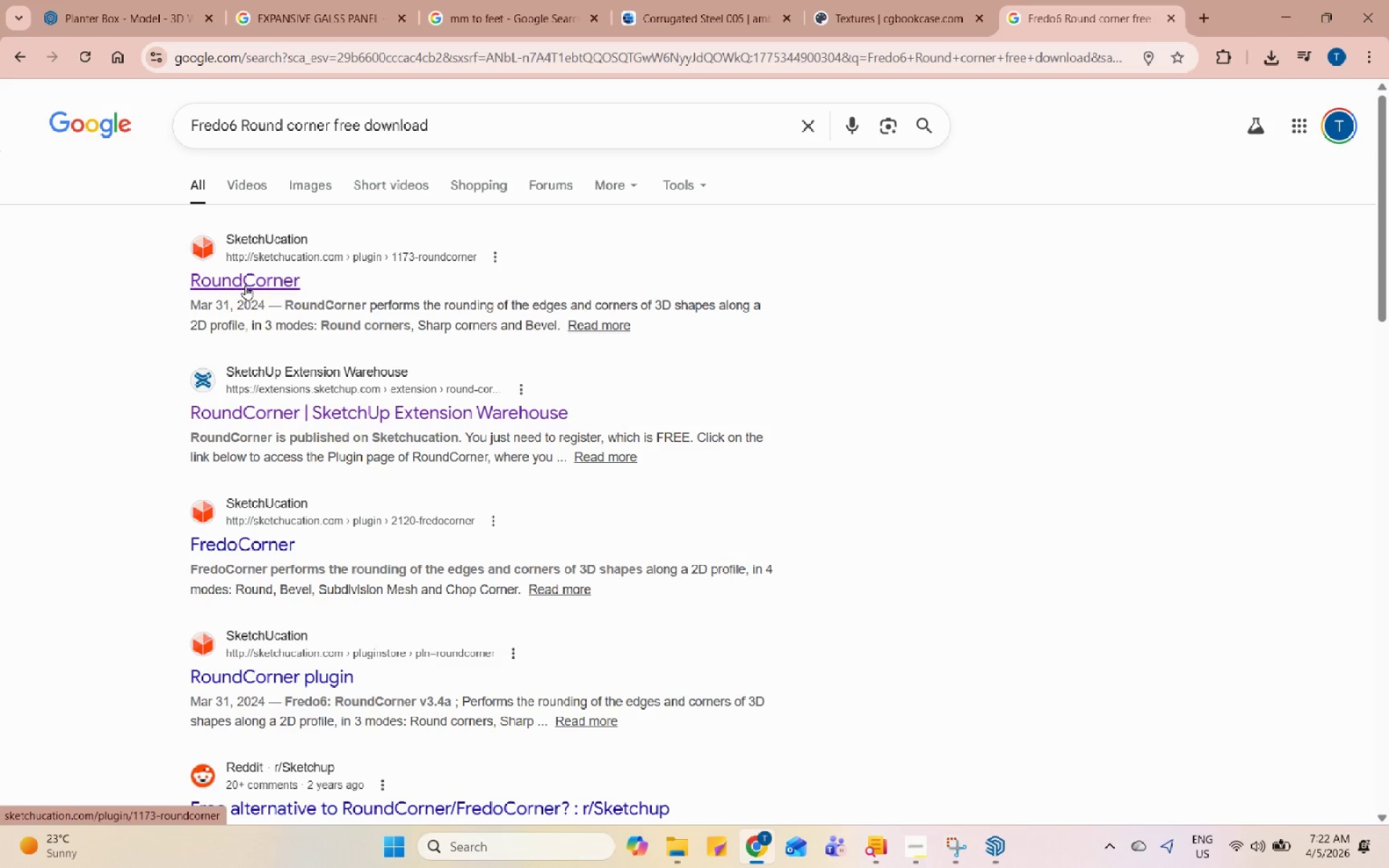 
left_click([205, 543])
 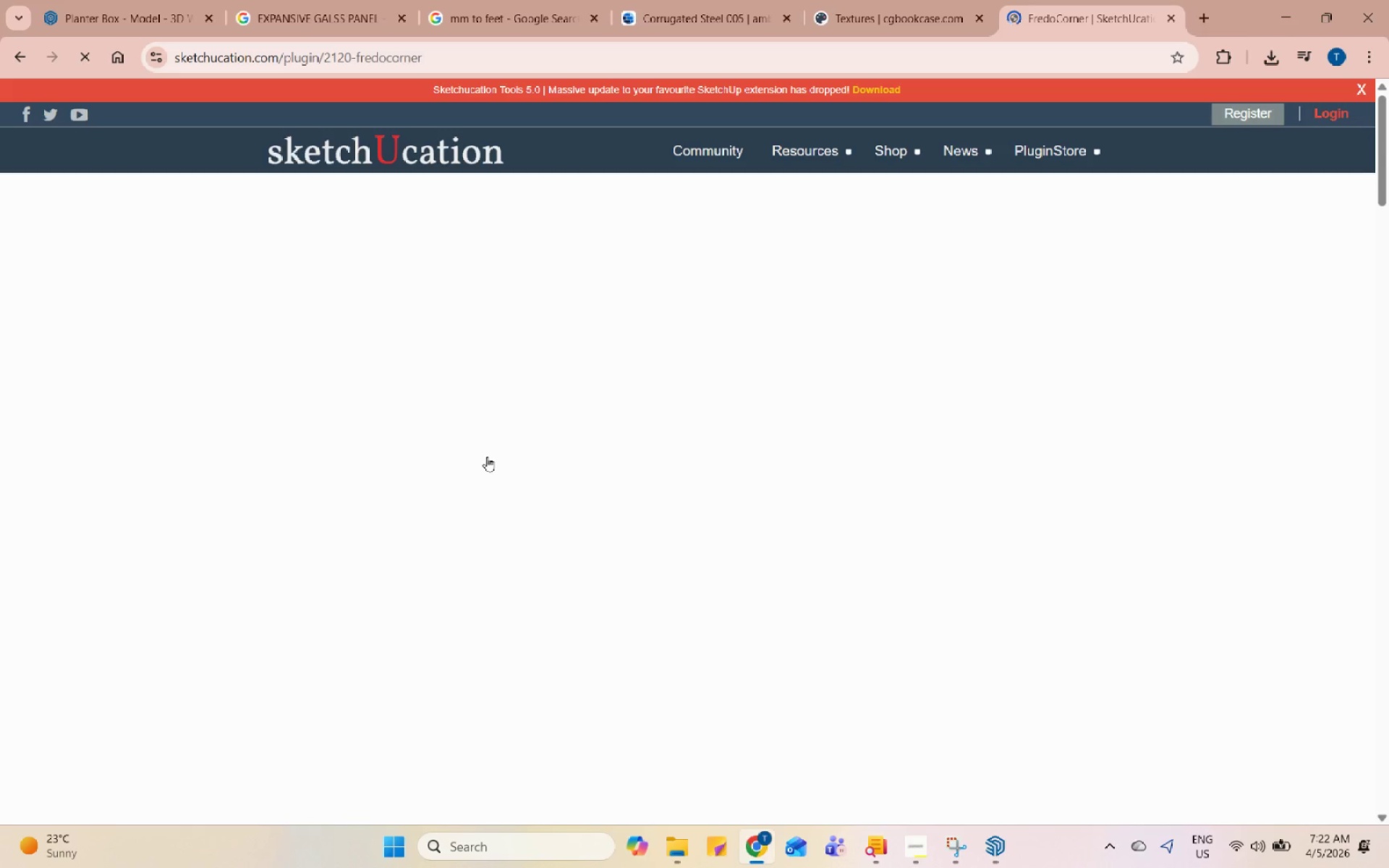 
scroll: coordinate [399, 594], scroll_direction: down, amount: 2.0
 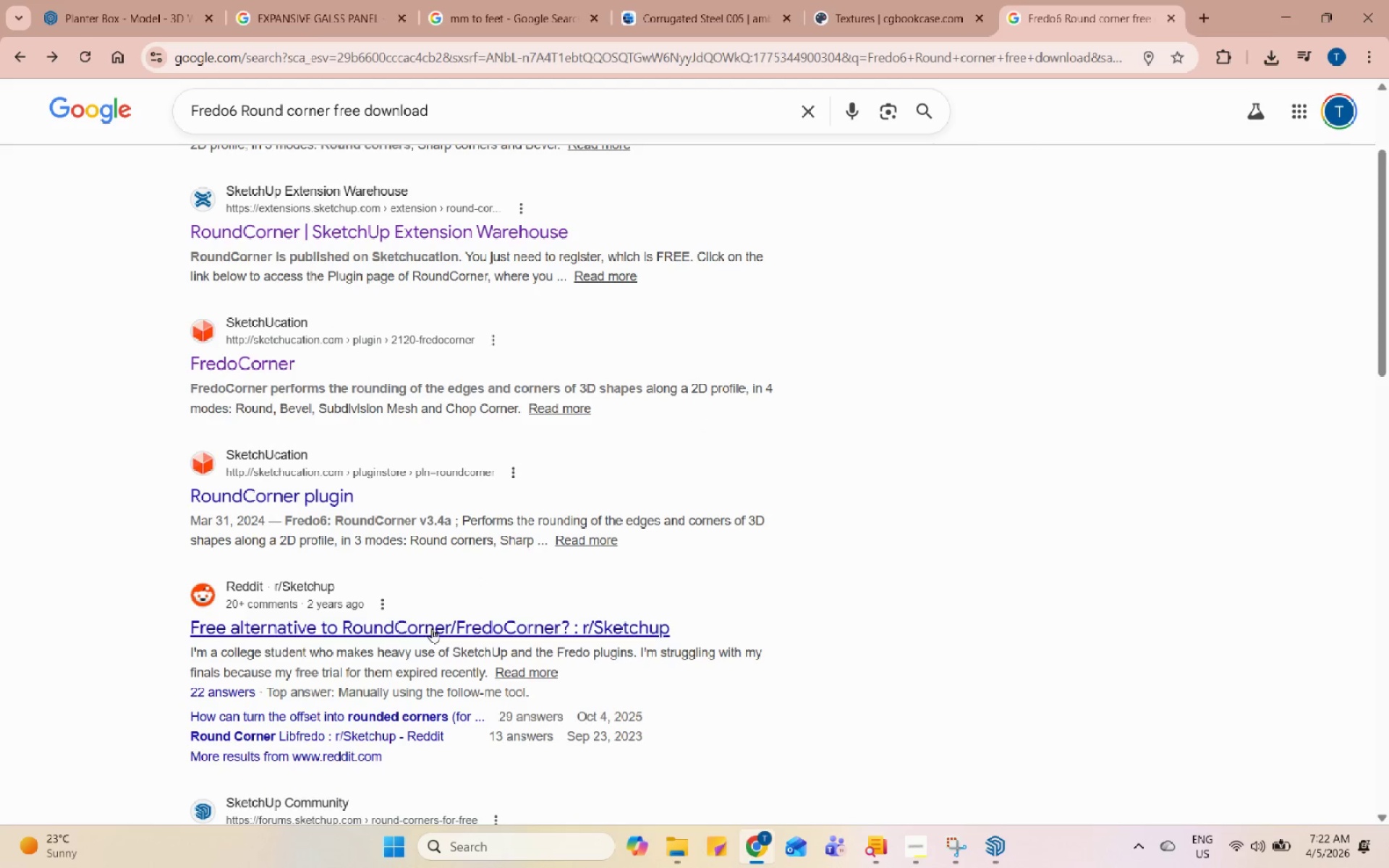 
left_click([435, 630])
 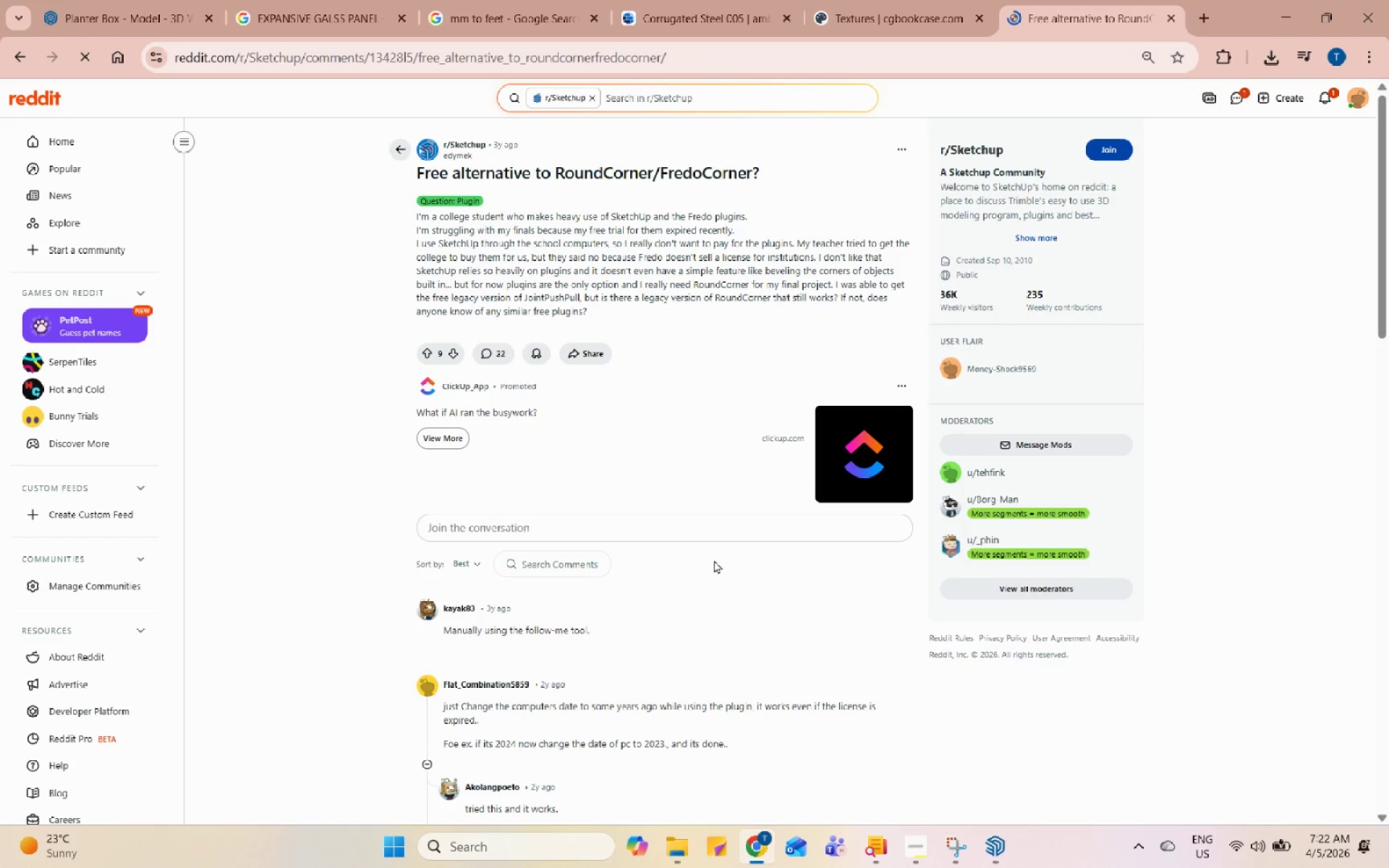 
scroll: coordinate [714, 560], scroll_direction: down, amount: 4.0
 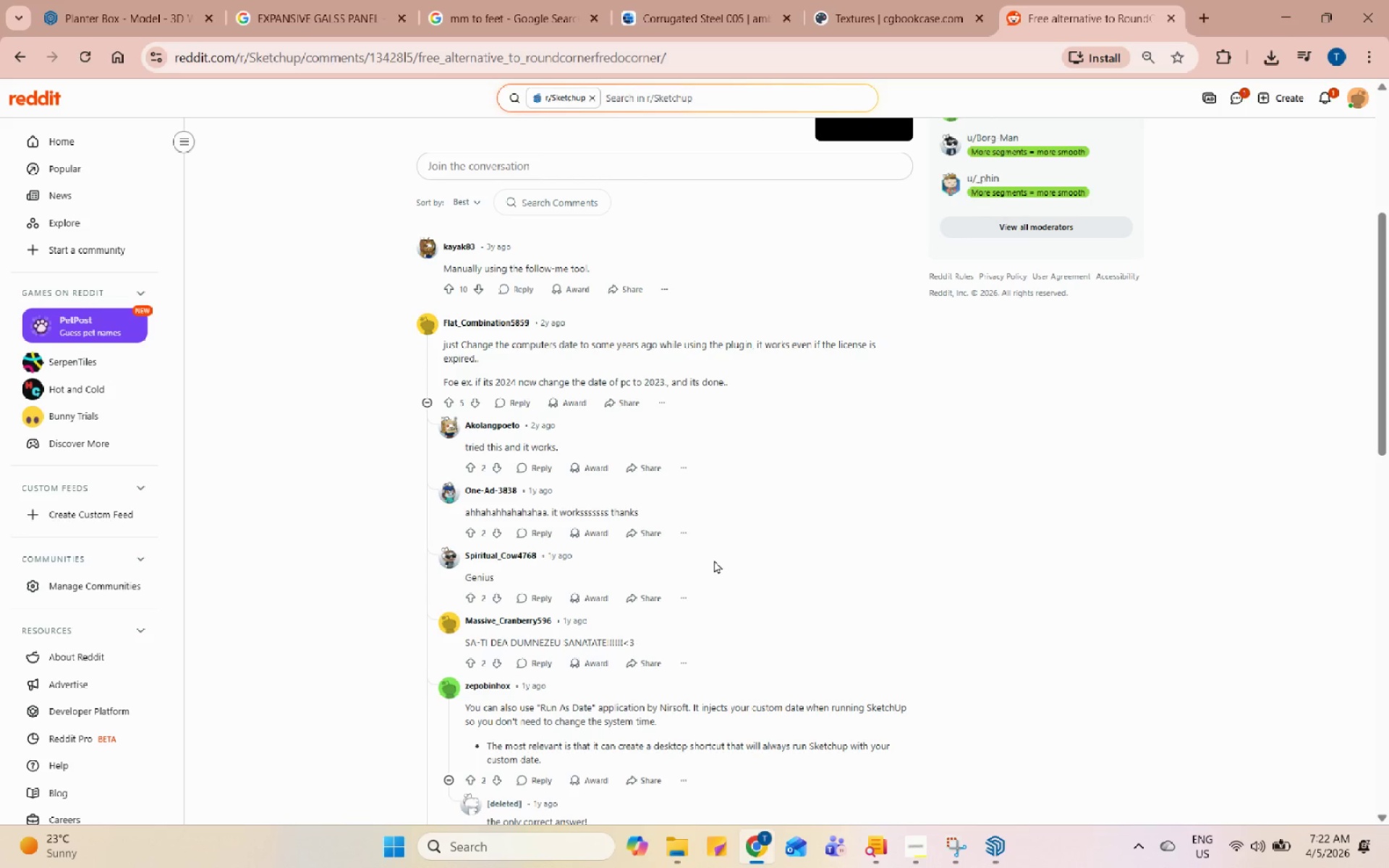 
wait(9.23)
 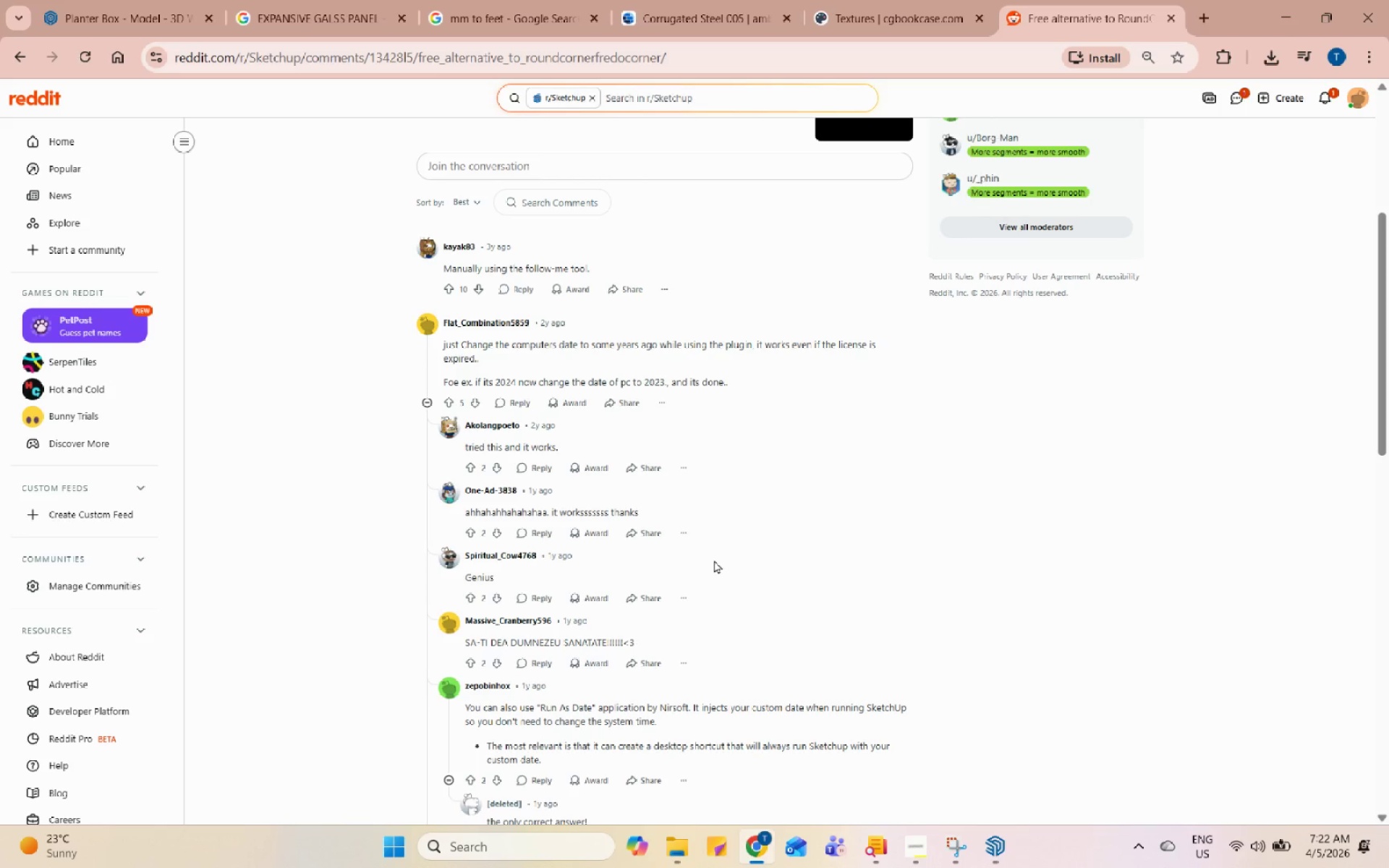 
scroll: coordinate [715, 560], scroll_direction: down, amount: 6.0
 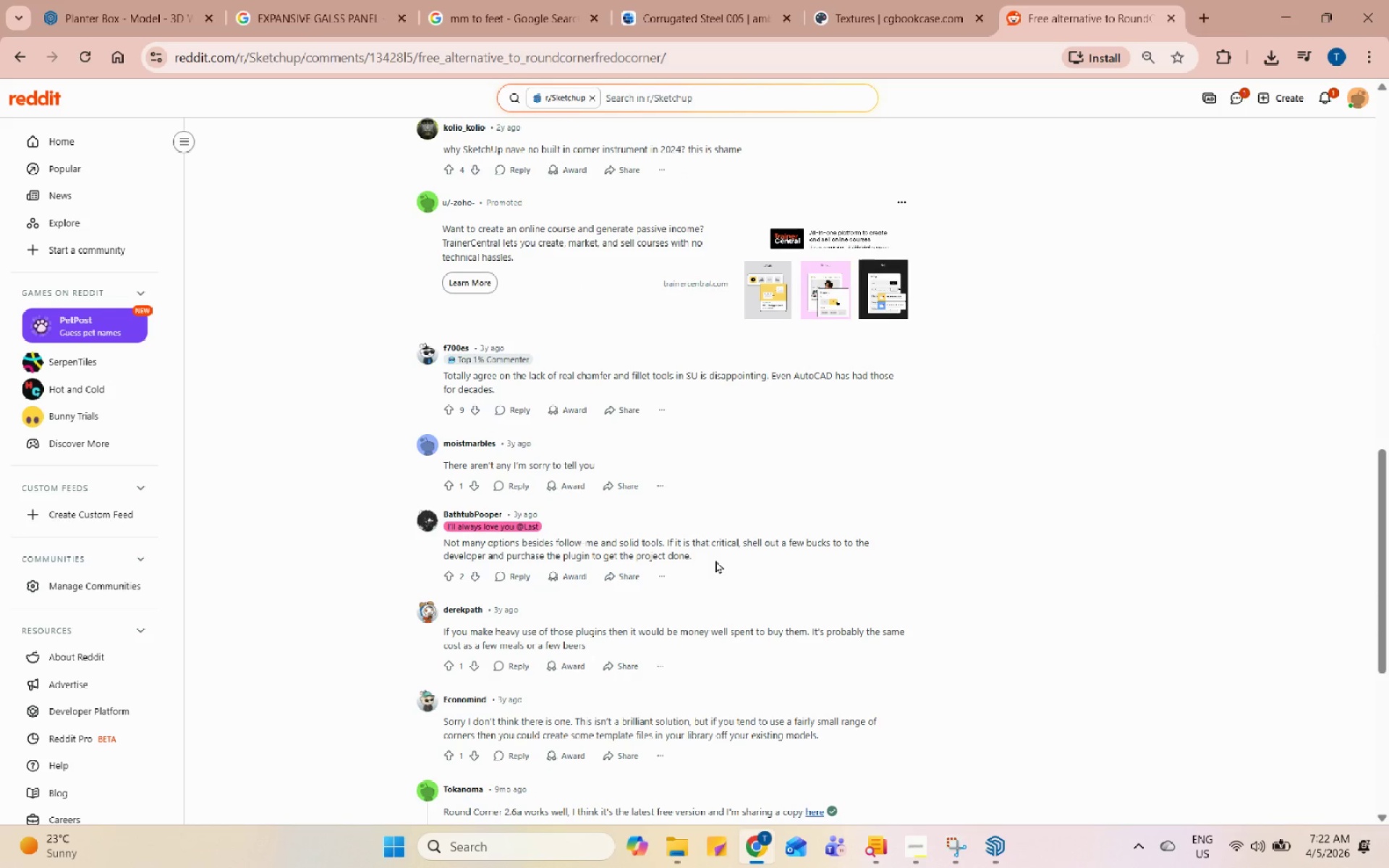 
scroll: coordinate [716, 561], scroll_direction: down, amount: 11.0
 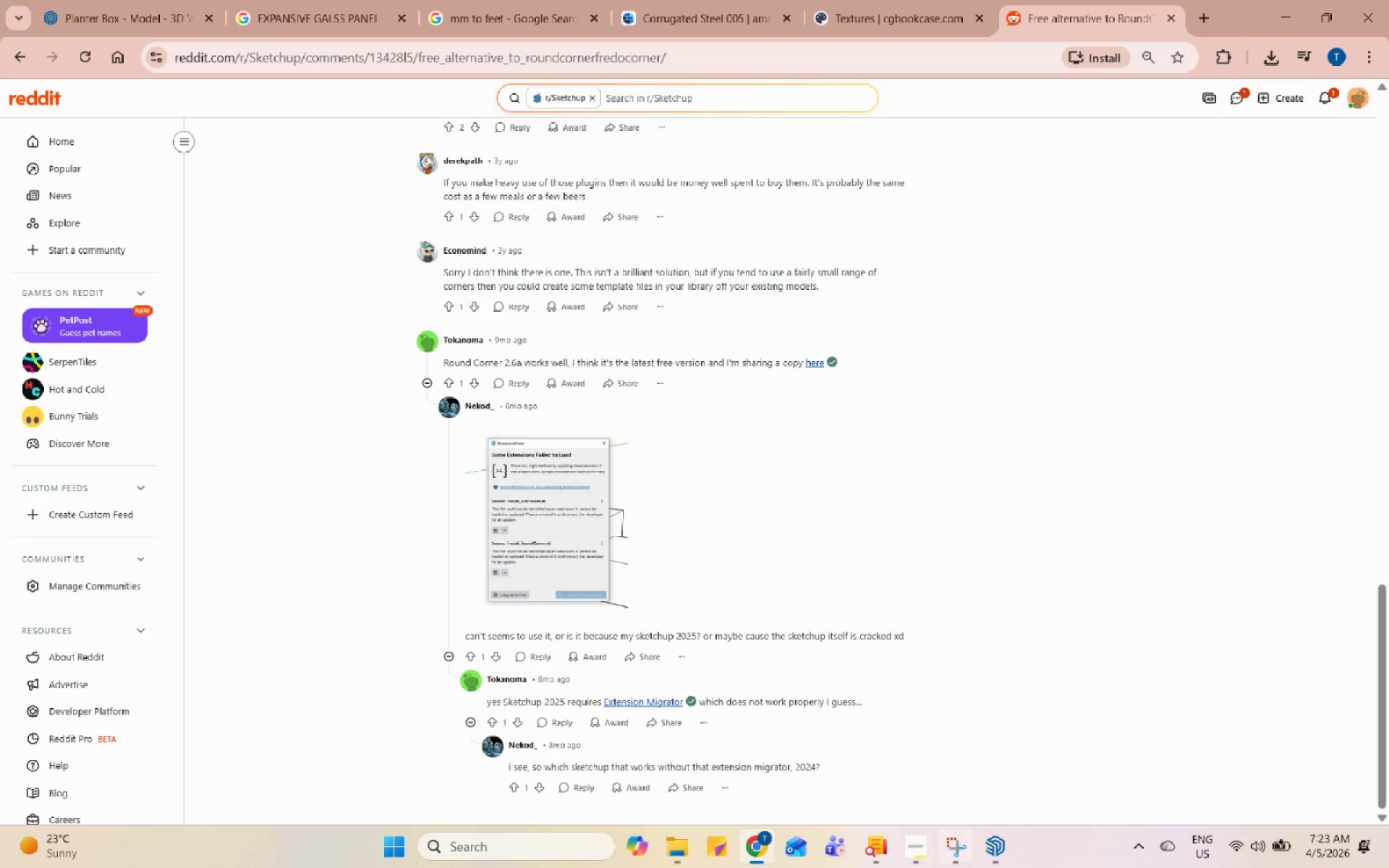 
left_click([1006, 846])
 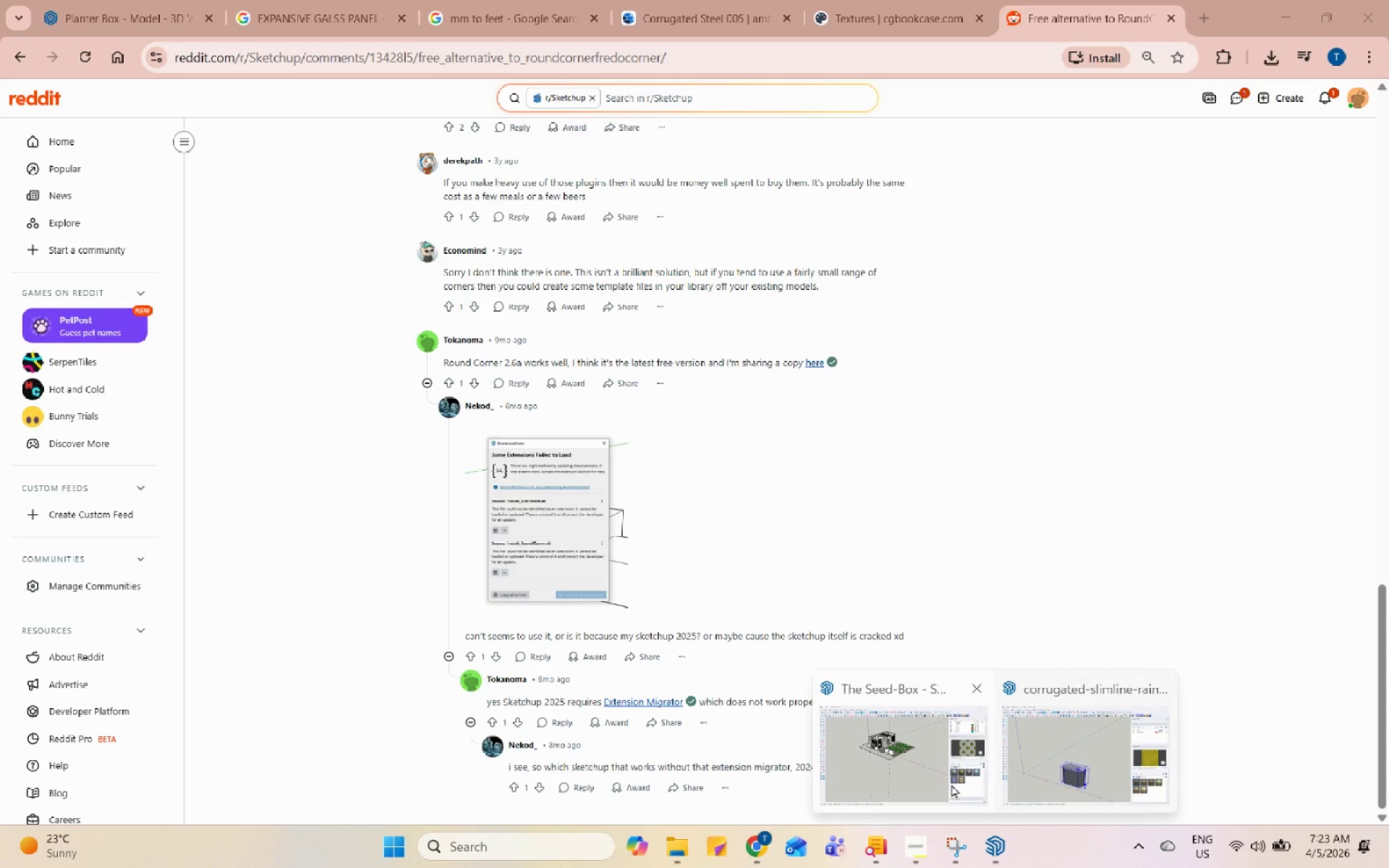 
left_click([923, 763])
 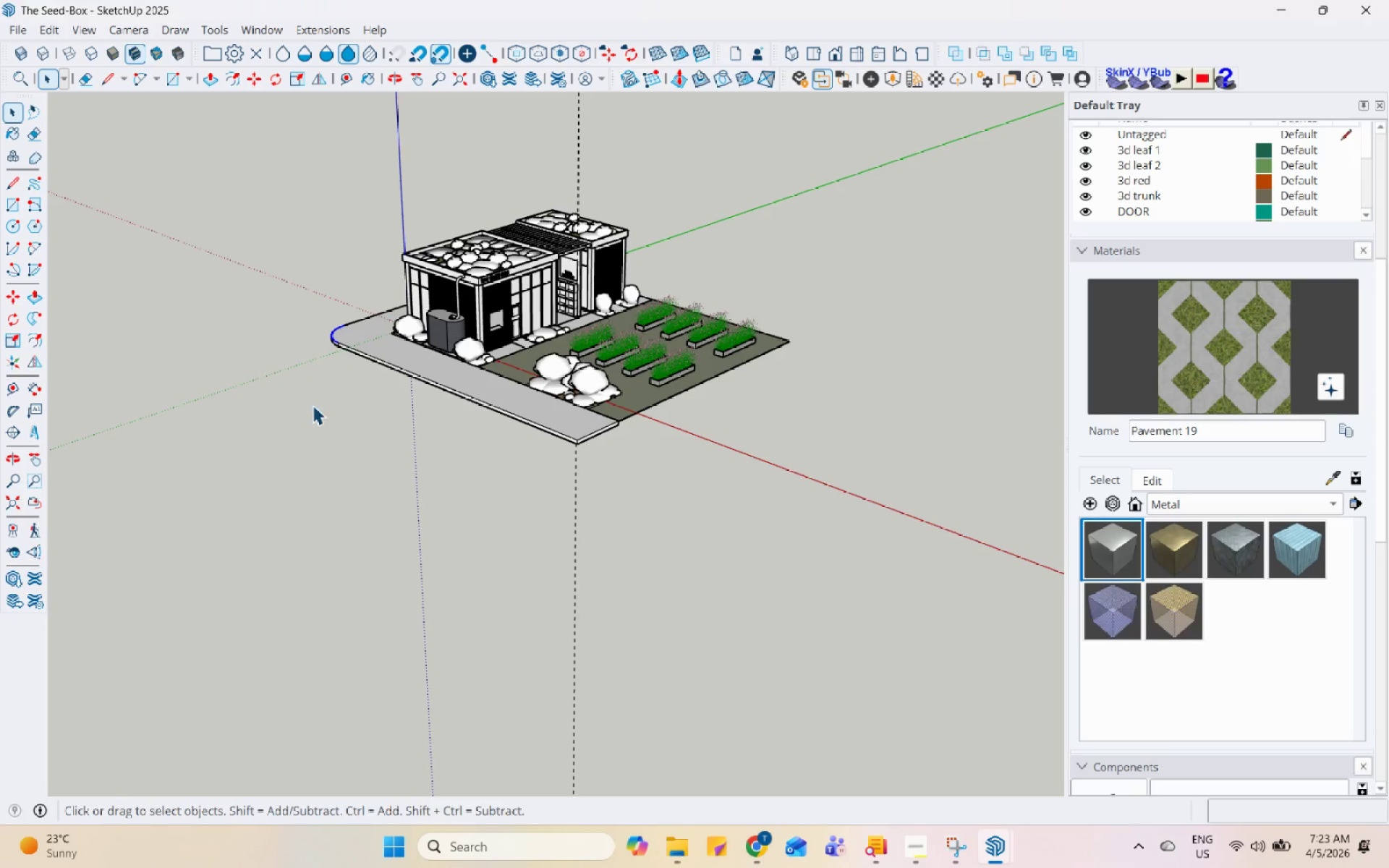 
scroll: coordinate [729, 608], scroll_direction: up, amount: 15.0
 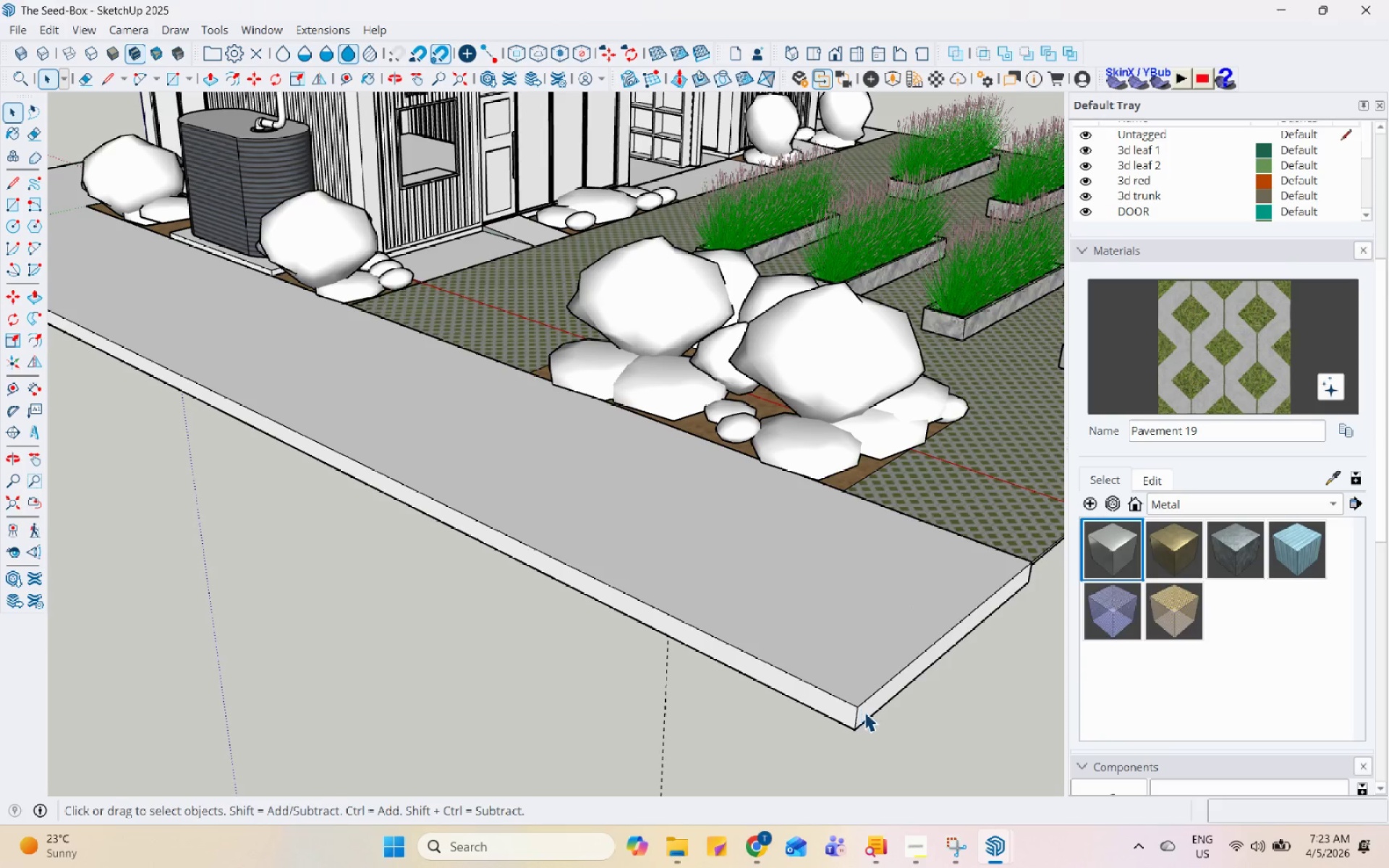 
left_click_drag(start_coordinate=[867, 715], to_coordinate=[402, 408])
 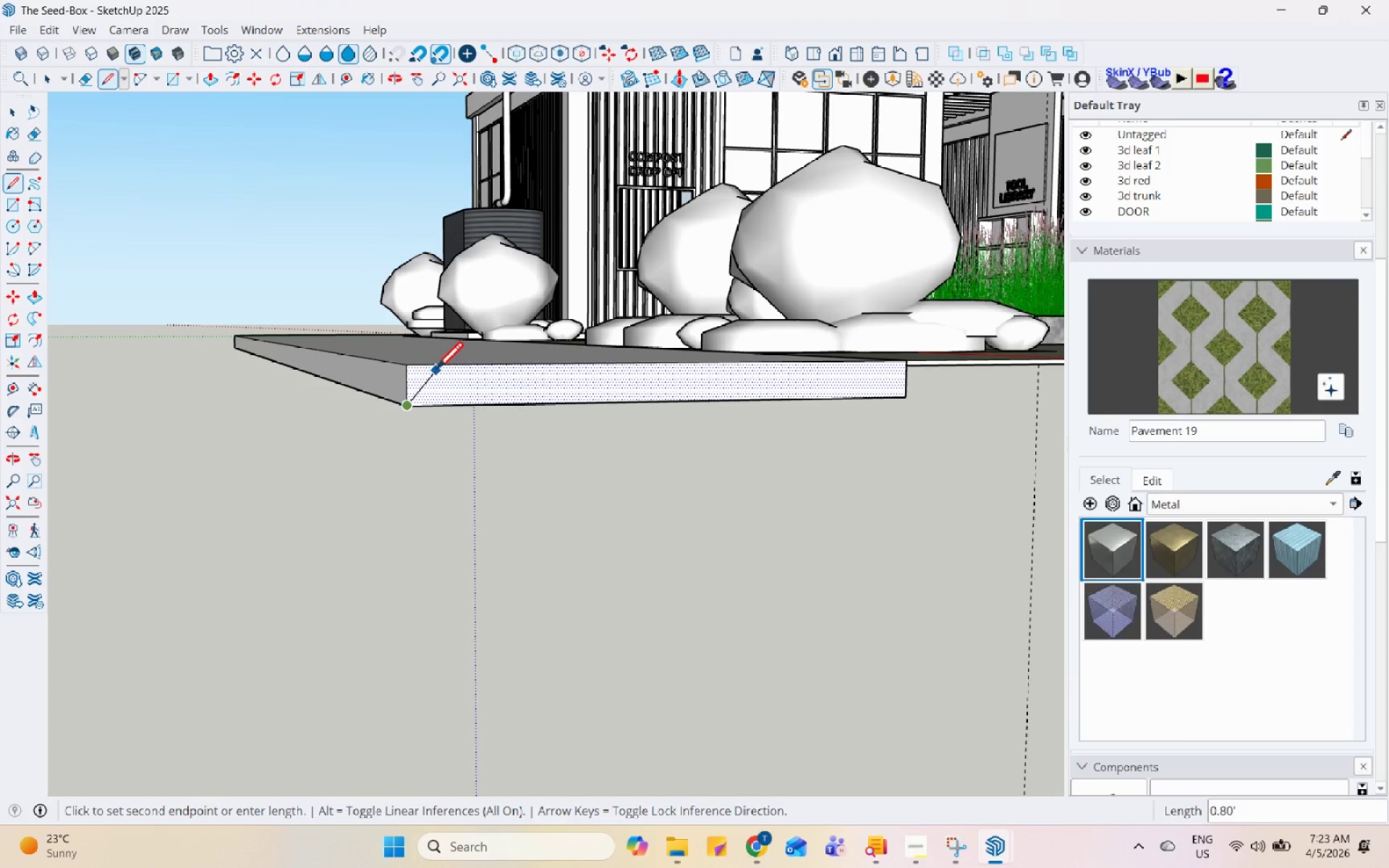 
scroll: coordinate [608, 432], scroll_direction: up, amount: 5.0
 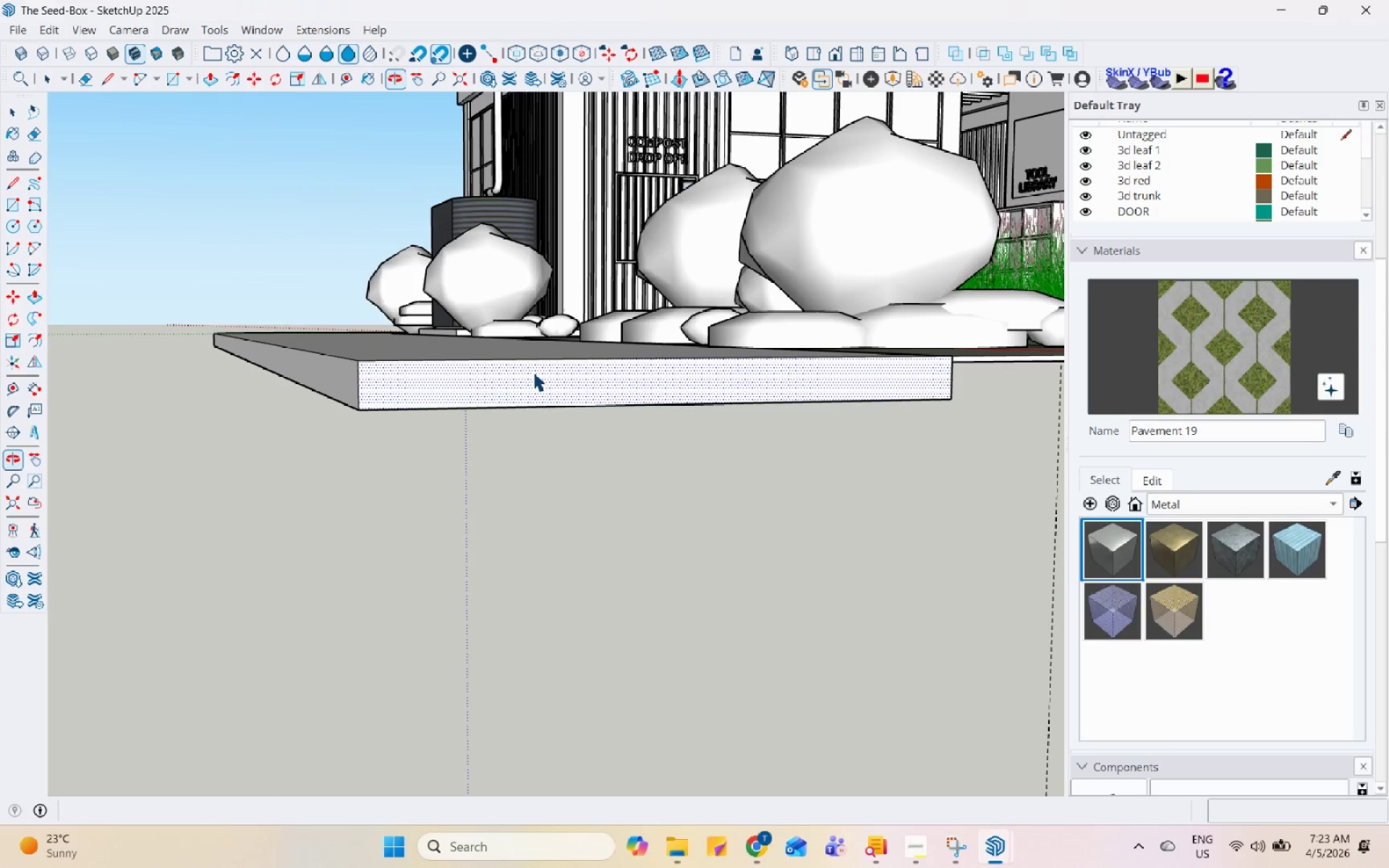 
scroll: coordinate [535, 373], scroll_direction: down, amount: 4.0
 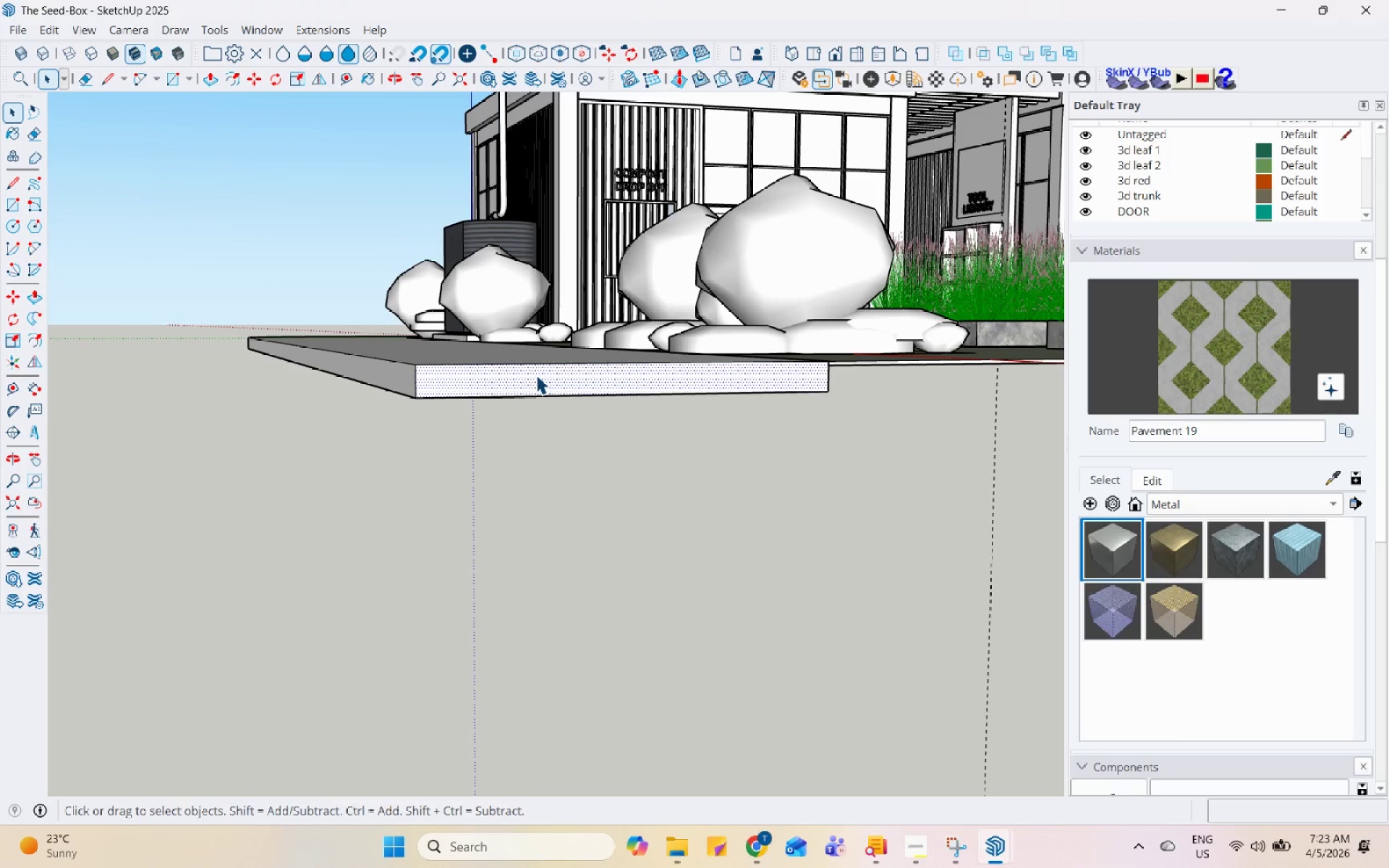 
scroll: coordinate [454, 365], scroll_direction: up, amount: 2.0
 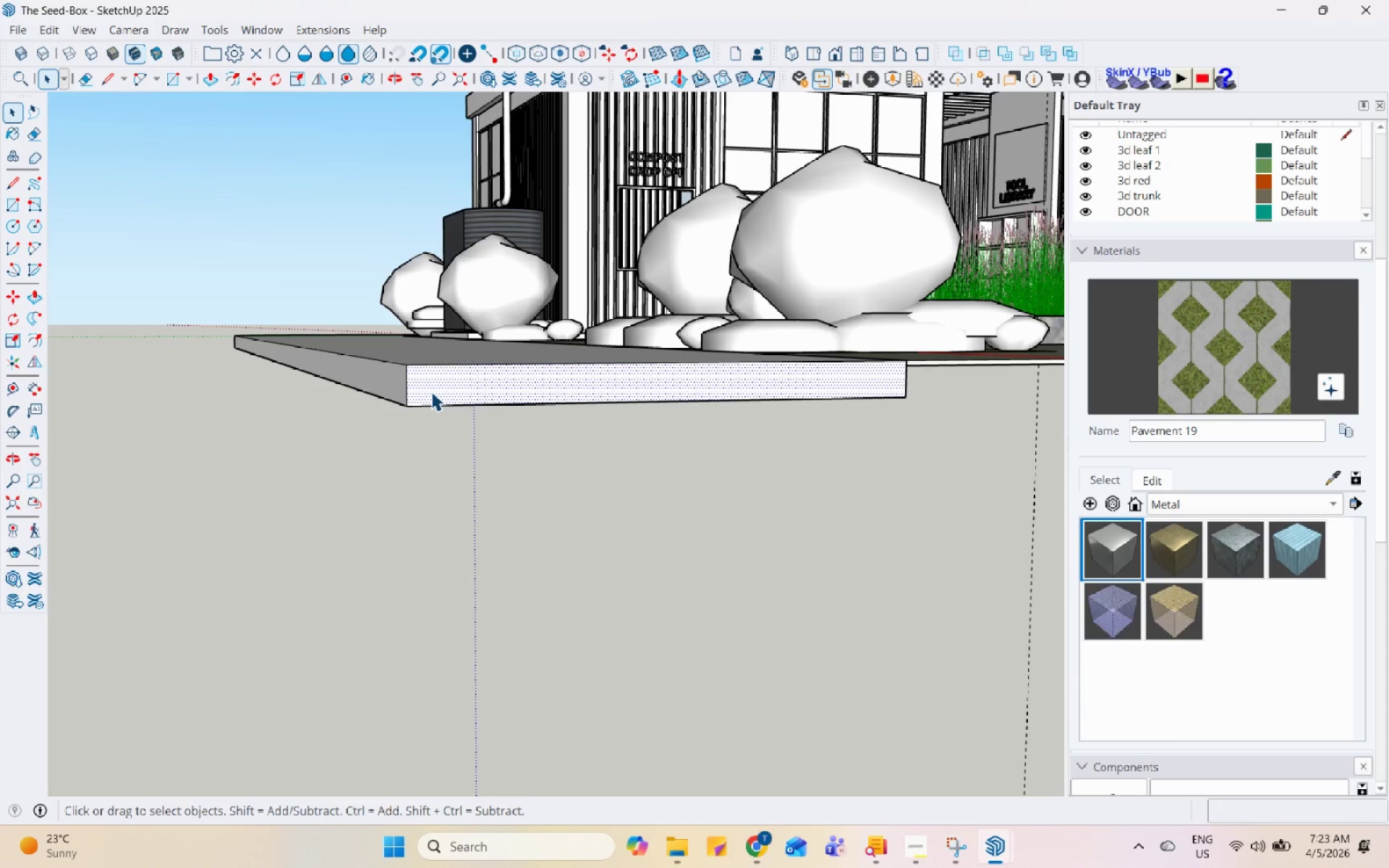 
key(L)
 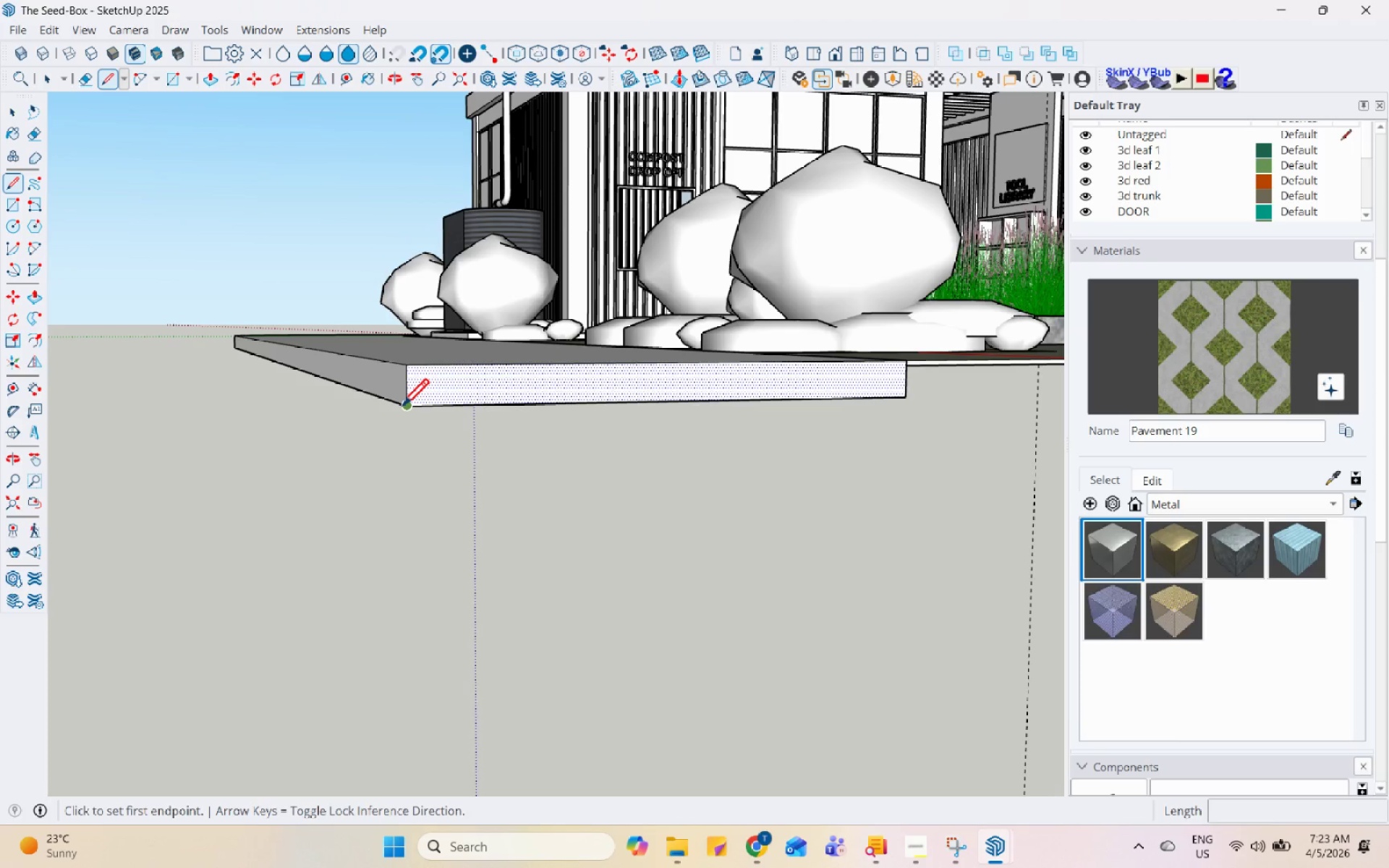 
left_click([402, 408])
 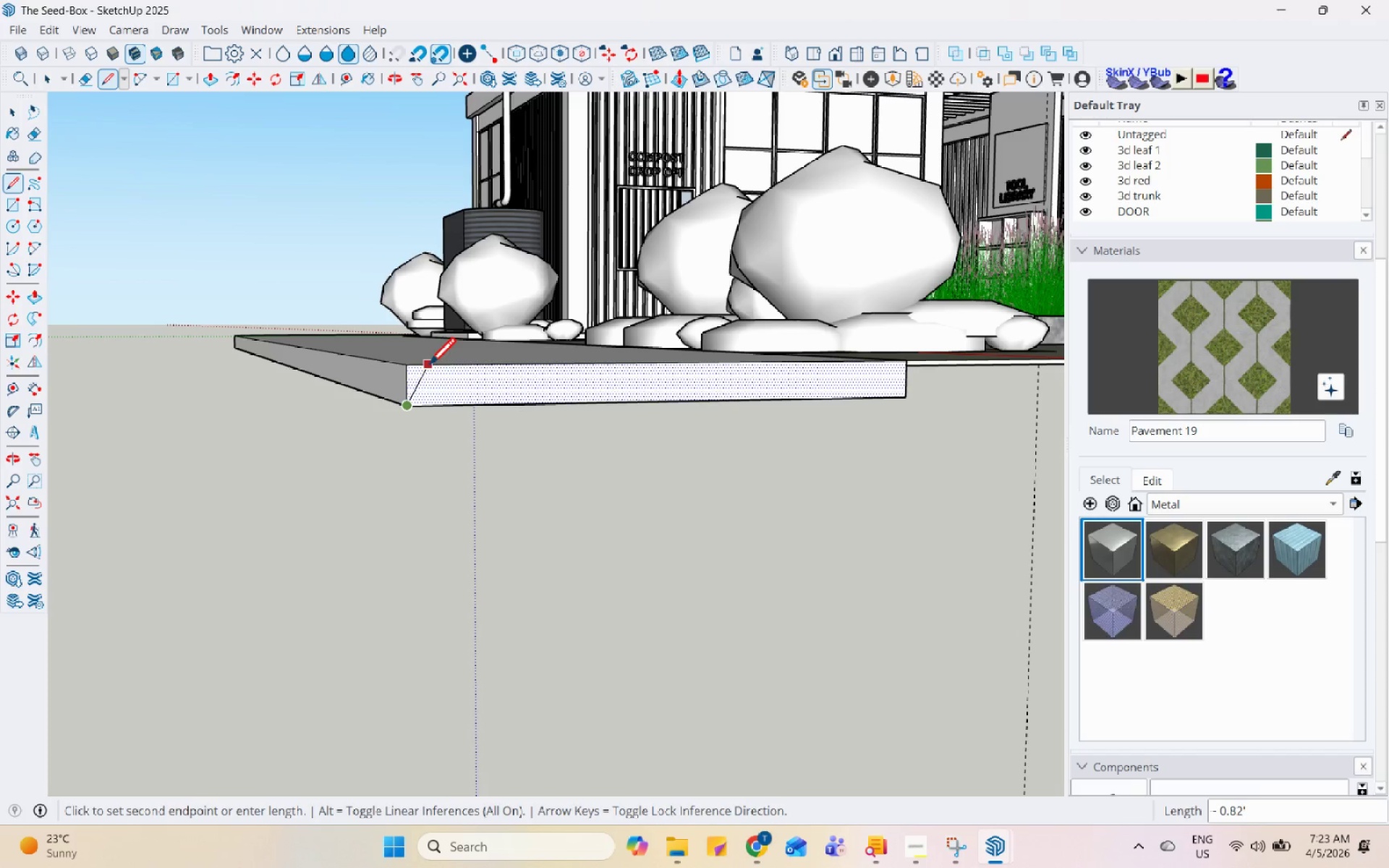 
left_click([448, 365])
 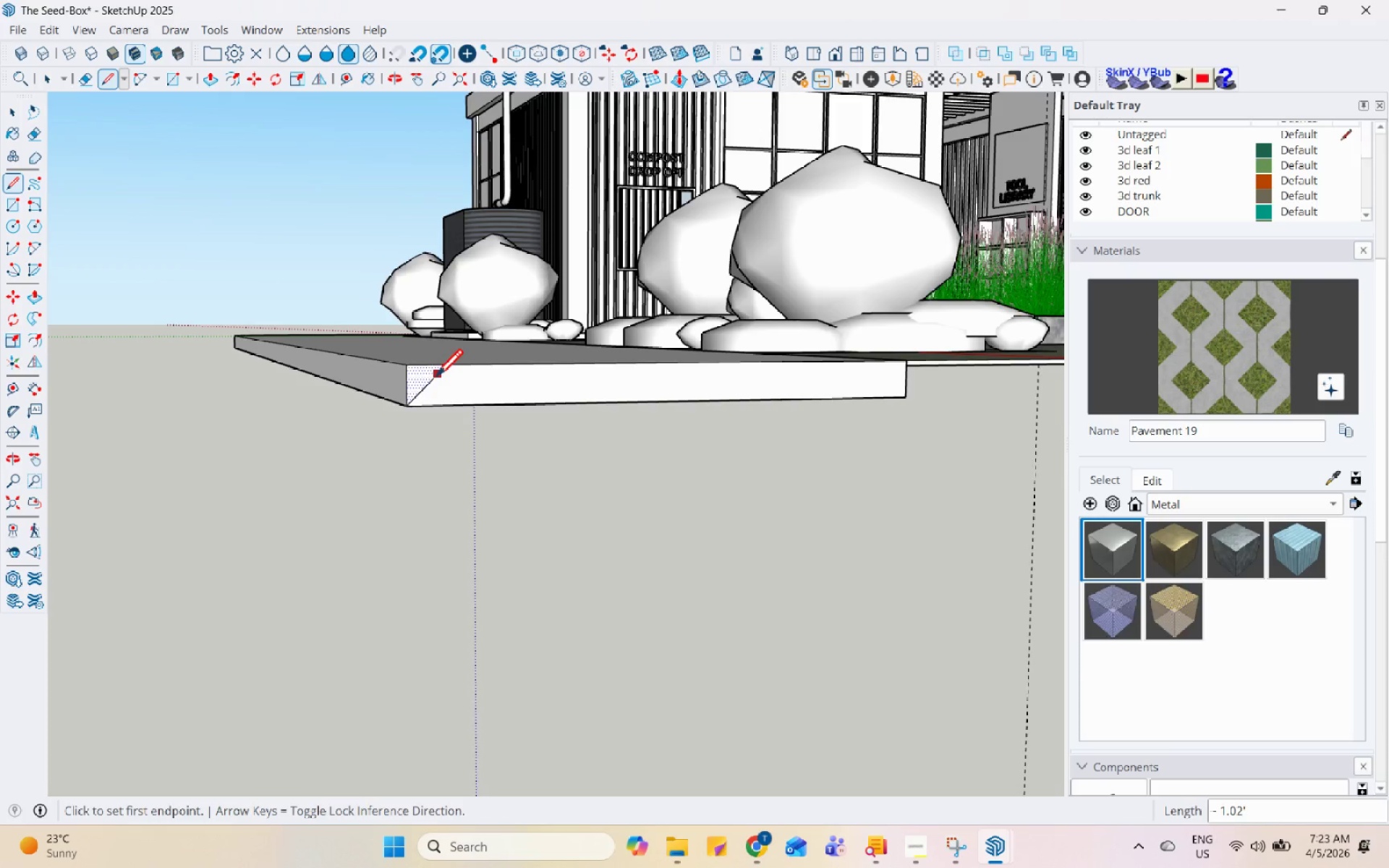 
scroll: coordinate [418, 398], scroll_direction: up, amount: 7.0
 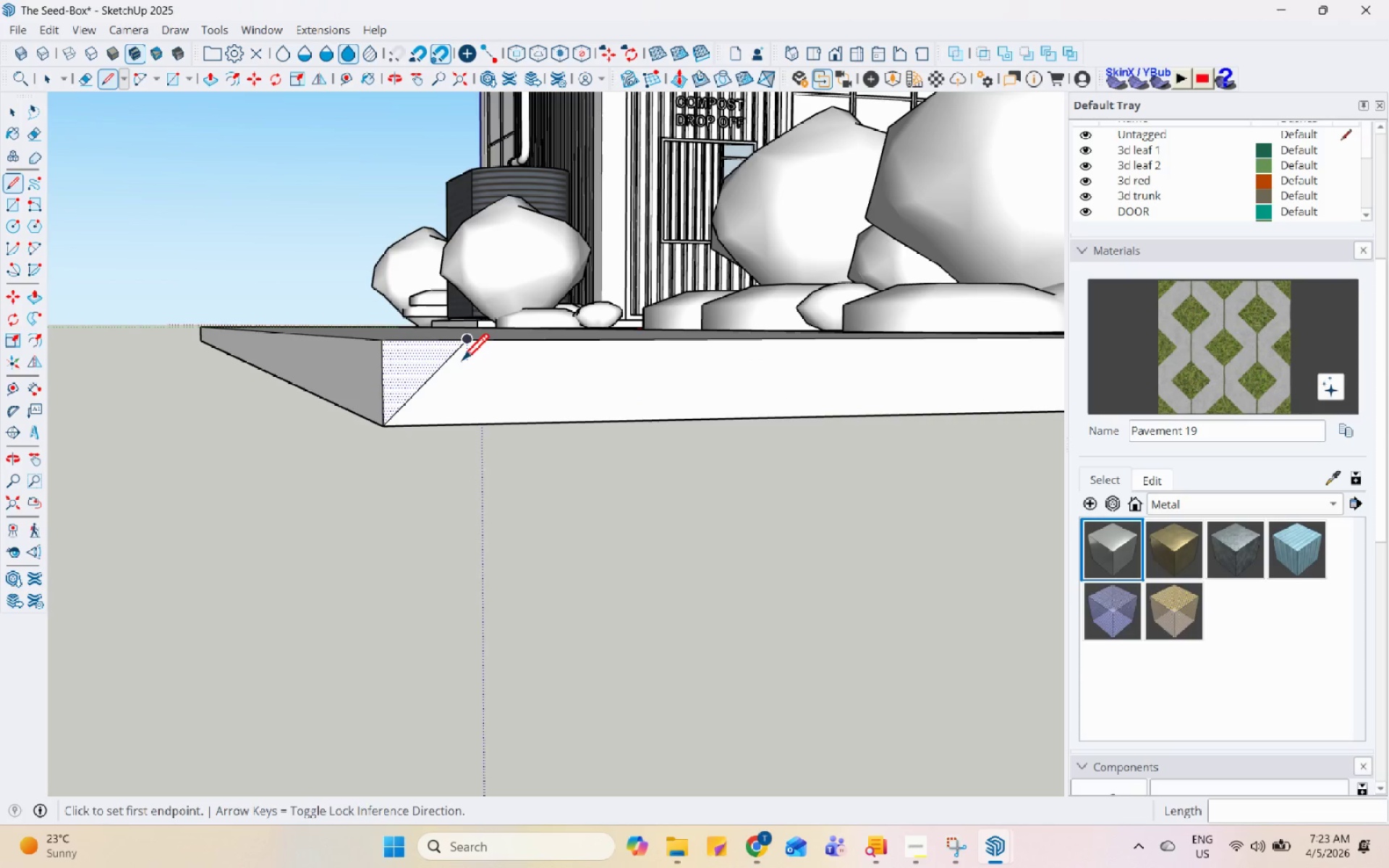 
key(Space)
 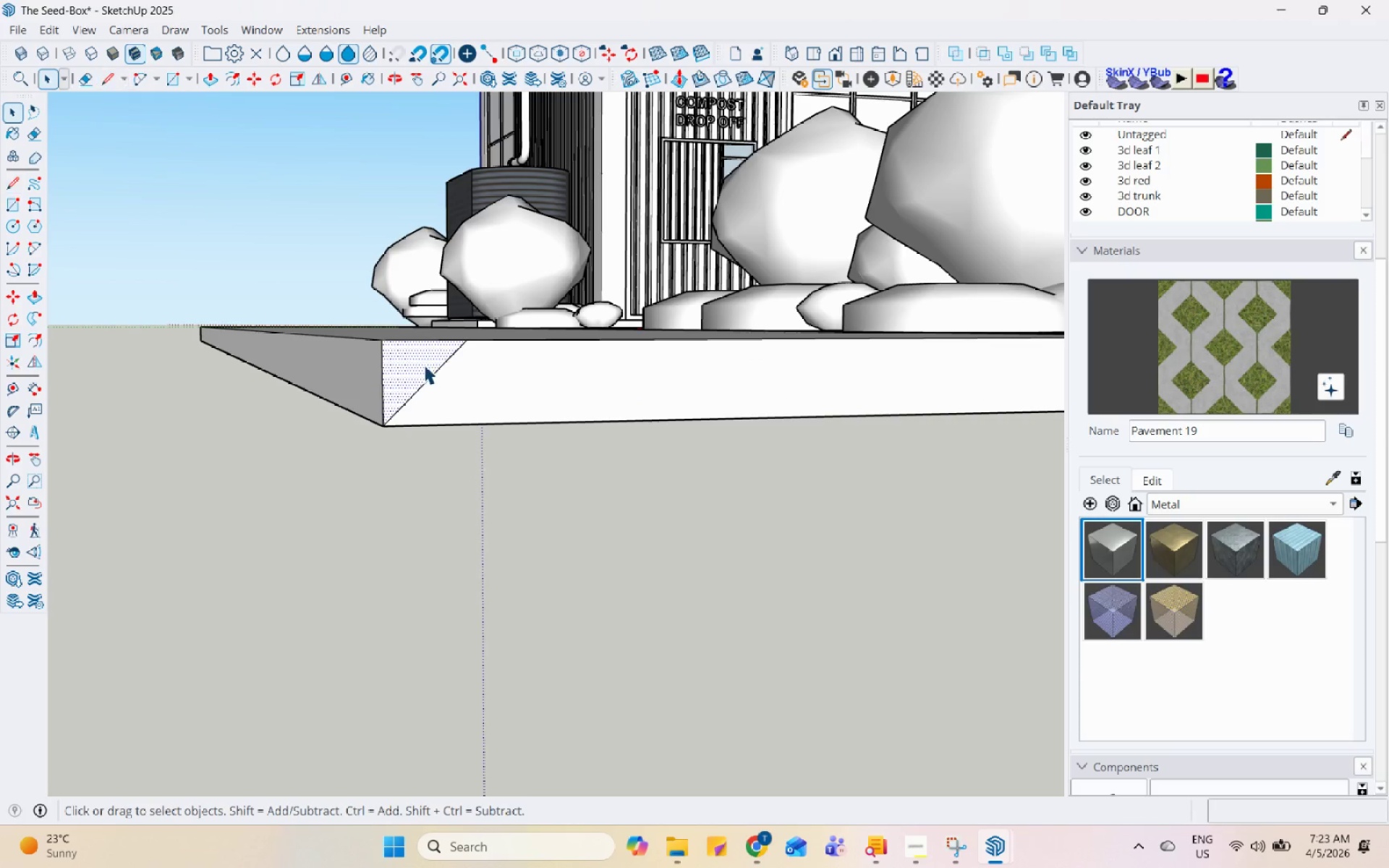 
left_click([422, 365])
 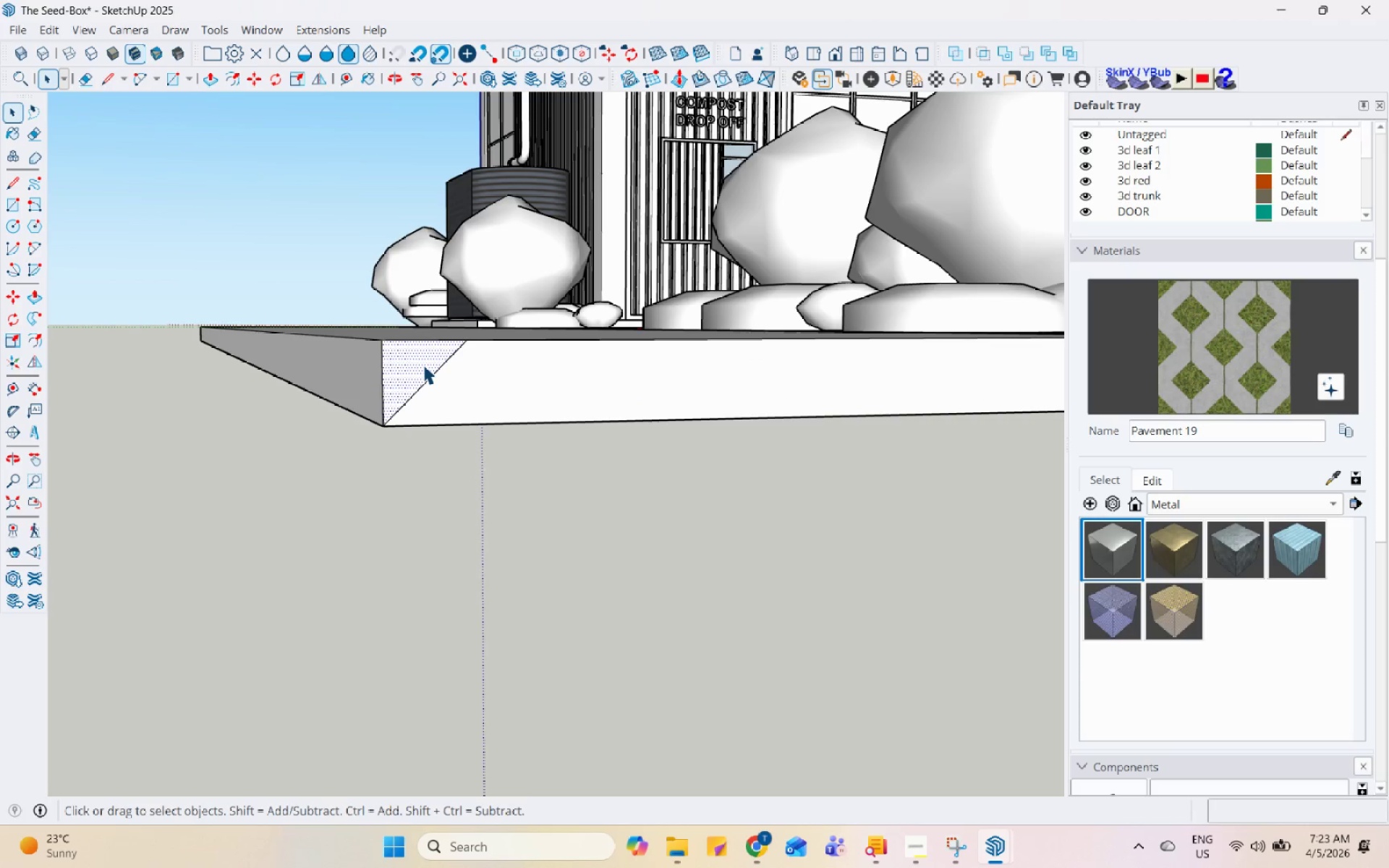 
key(Control+Z)
 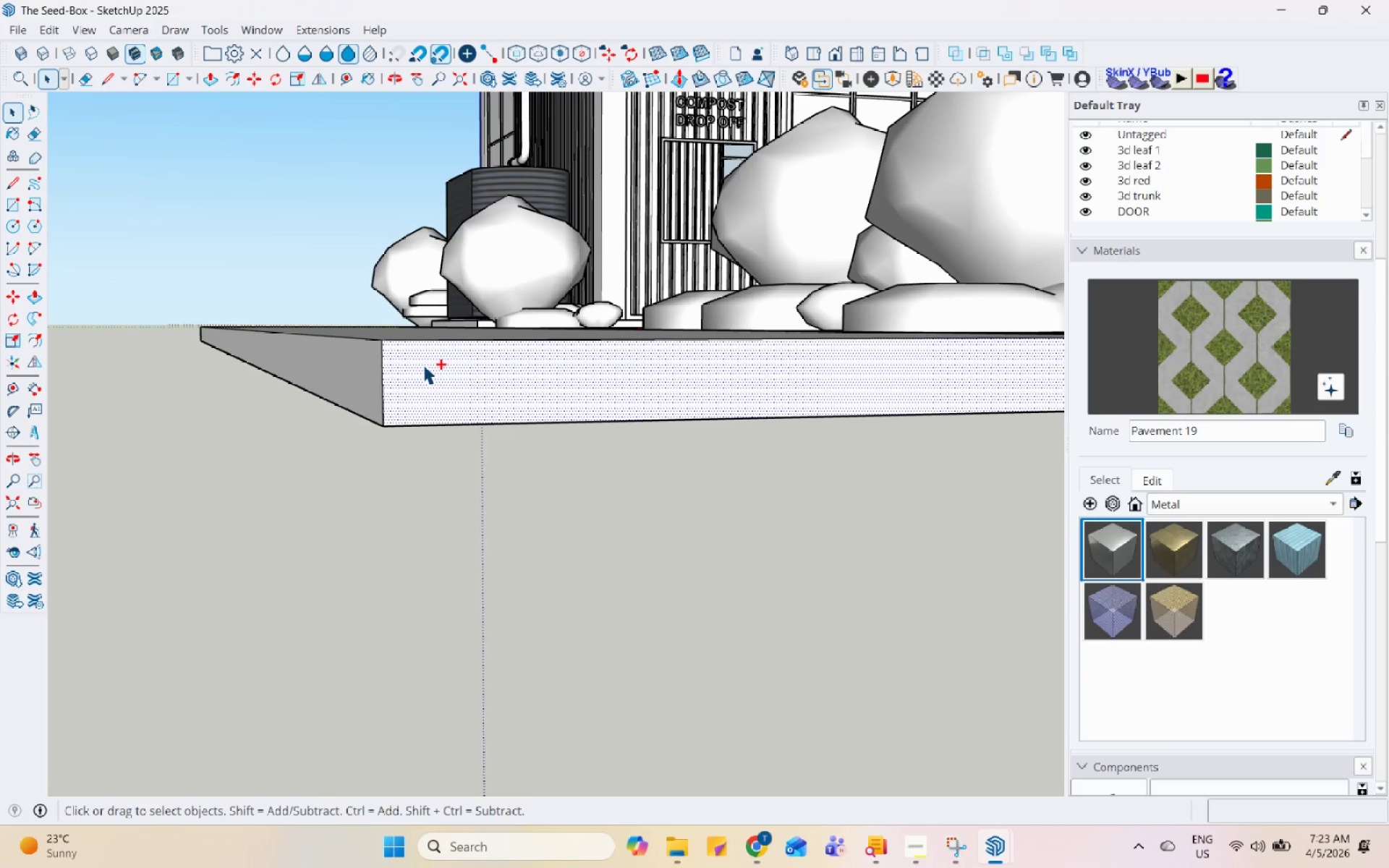 
scroll: coordinate [428, 422], scroll_direction: down, amount: 5.0
 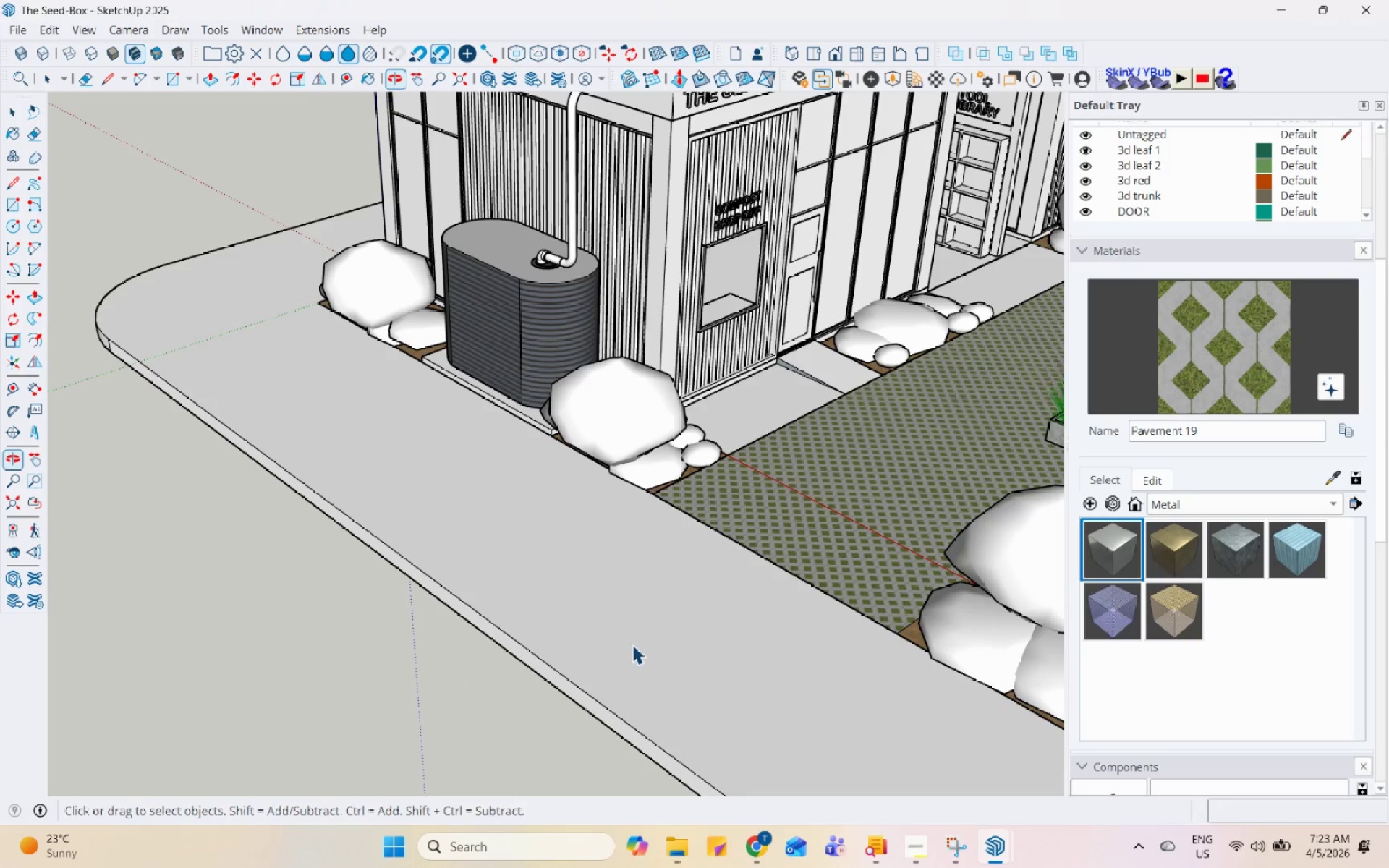 
left_click([315, 451])
 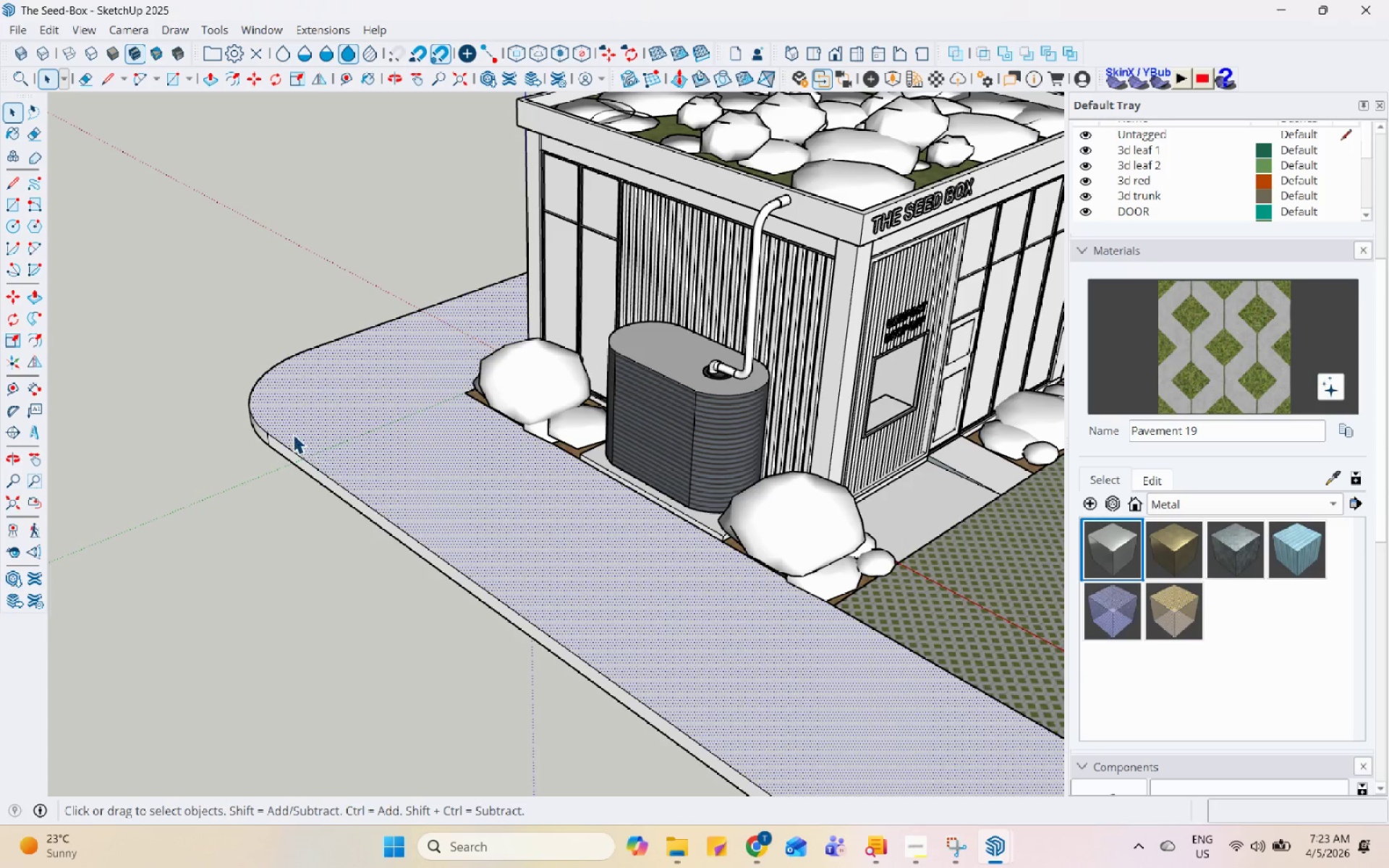 
scroll: coordinate [356, 438], scroll_direction: down, amount: 2.0
 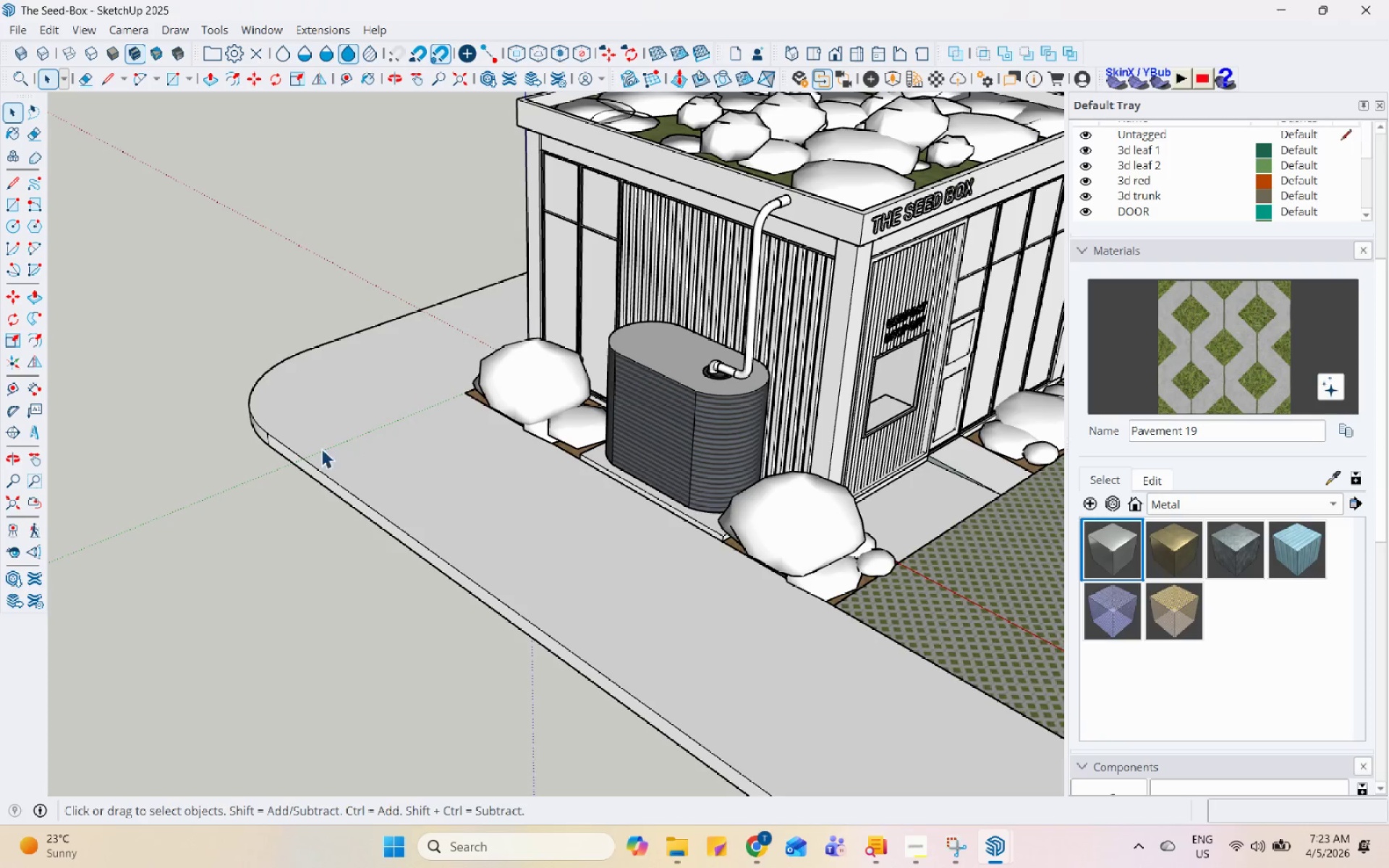 
left_click([250, 430])
 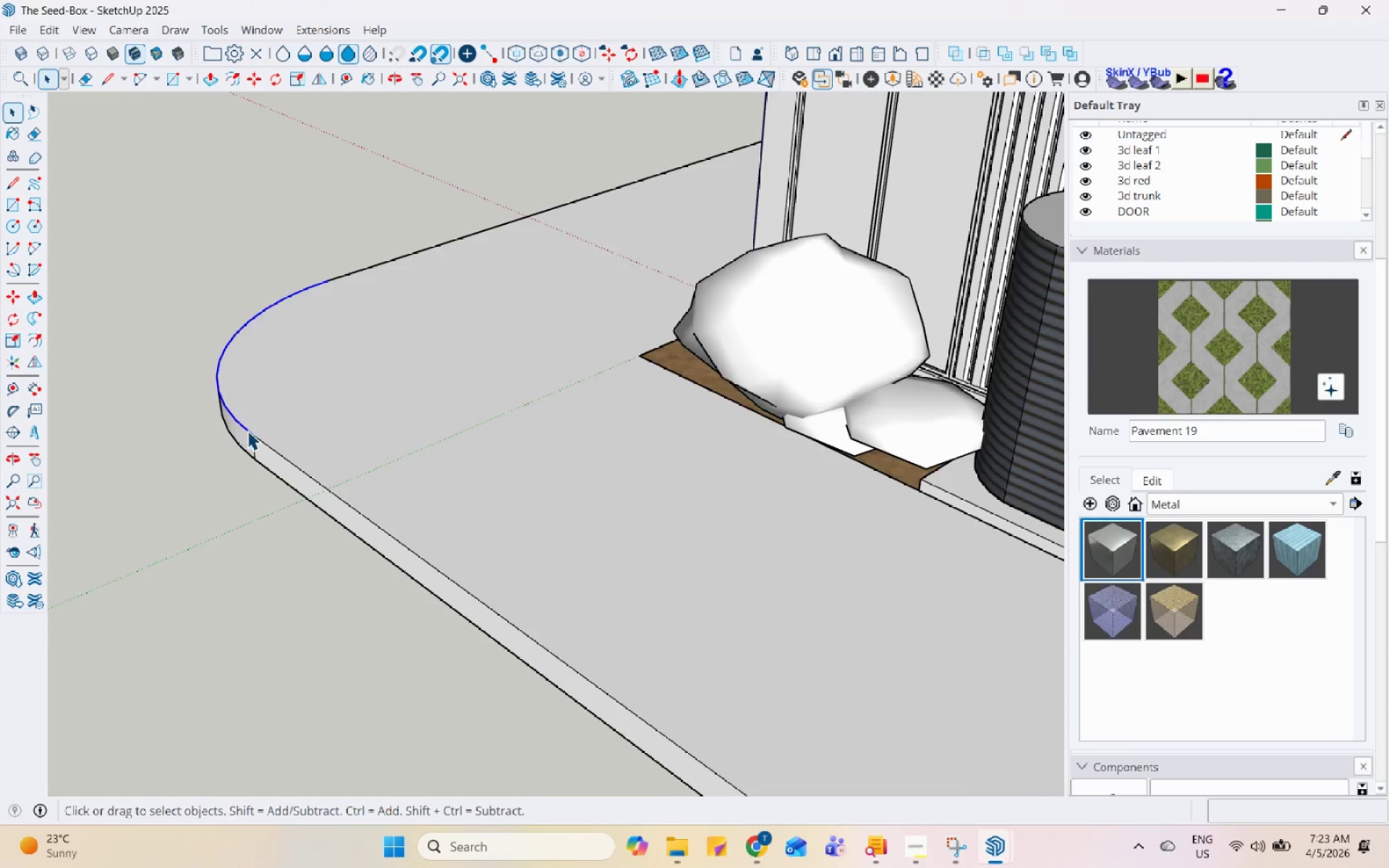 
scroll: coordinate [260, 429], scroll_direction: up, amount: 7.0
 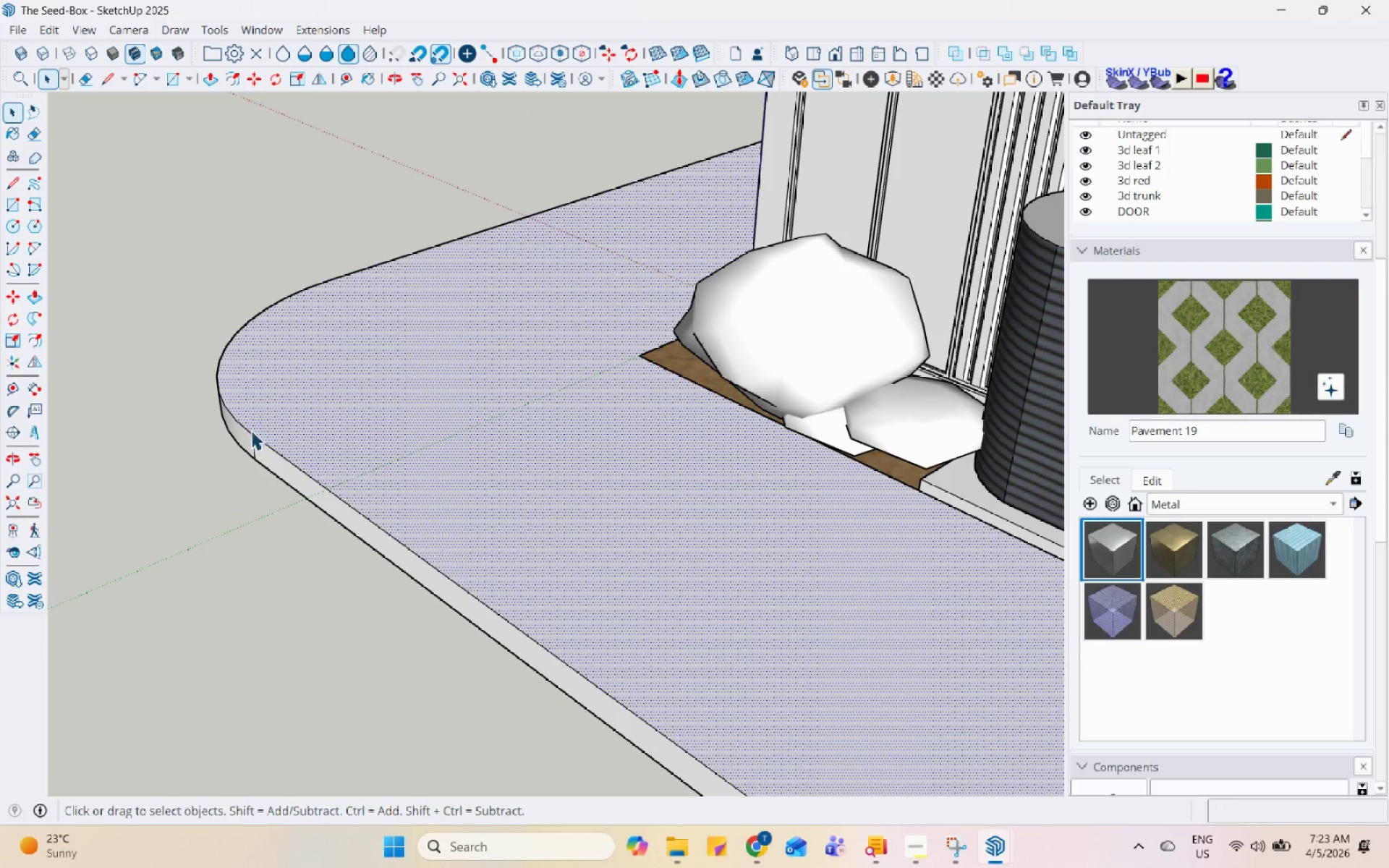 
scroll: coordinate [233, 439], scroll_direction: down, amount: 9.0
 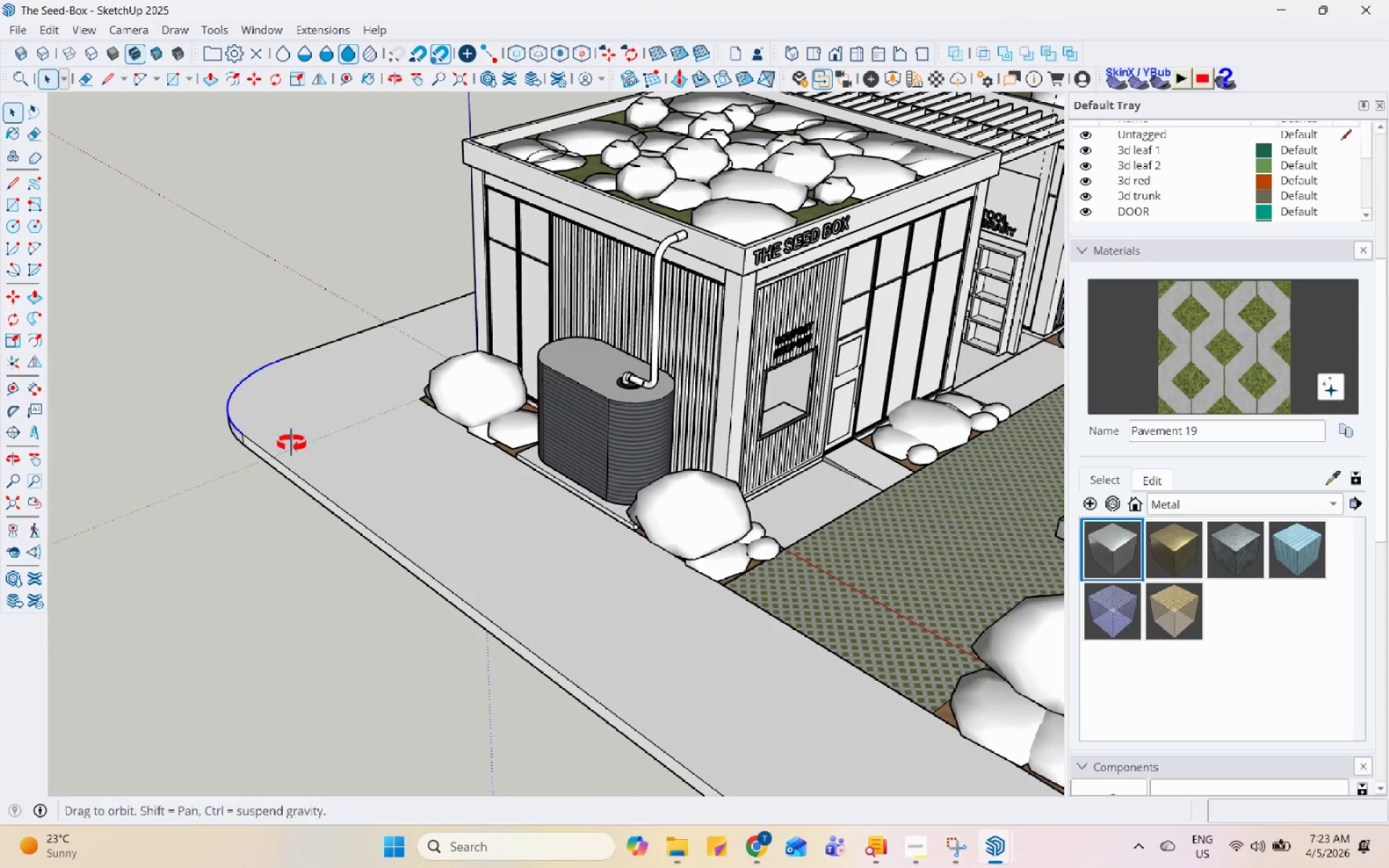 
left_click([163, 459])
 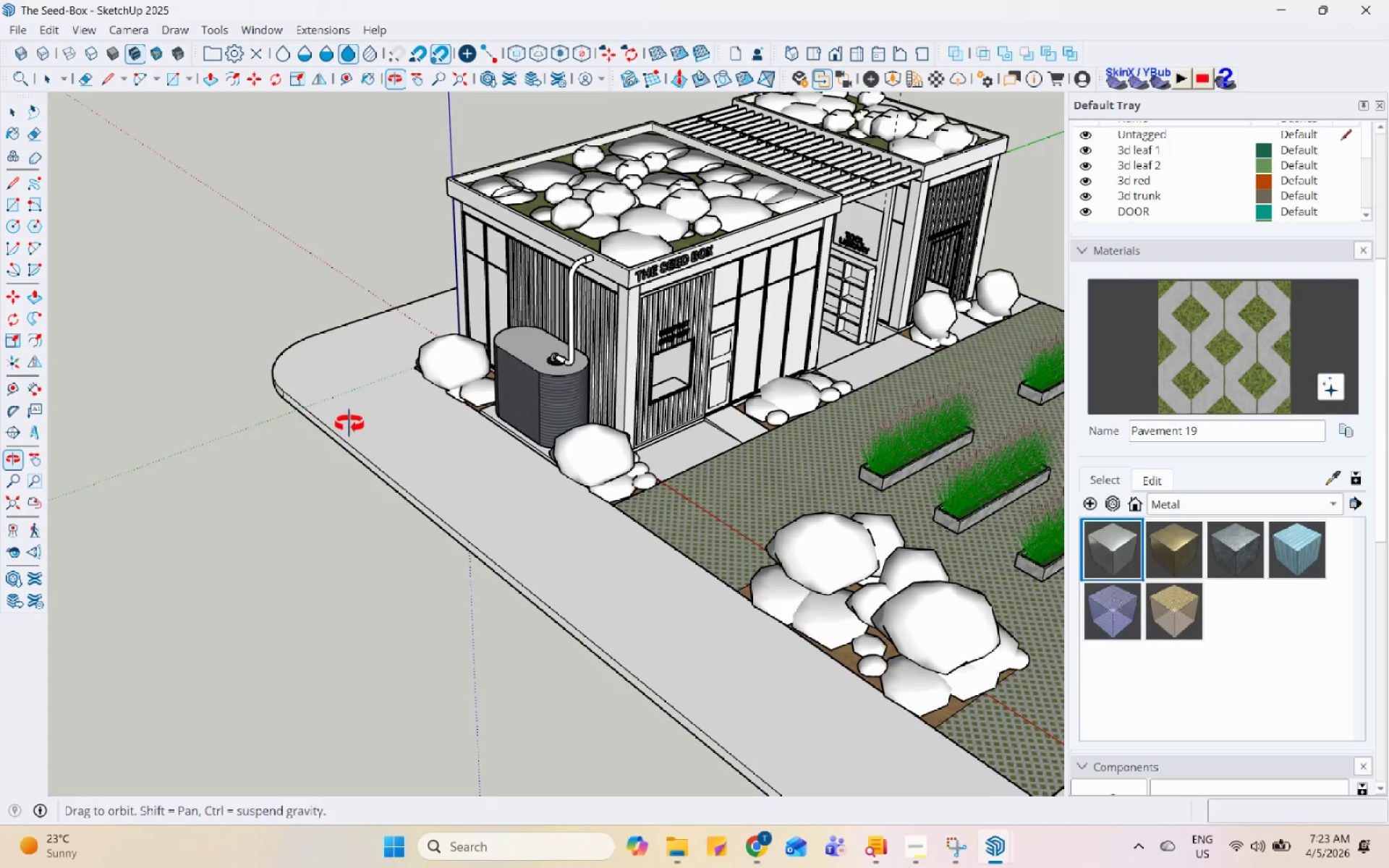 
scroll: coordinate [734, 577], scroll_direction: down, amount: 14.0
 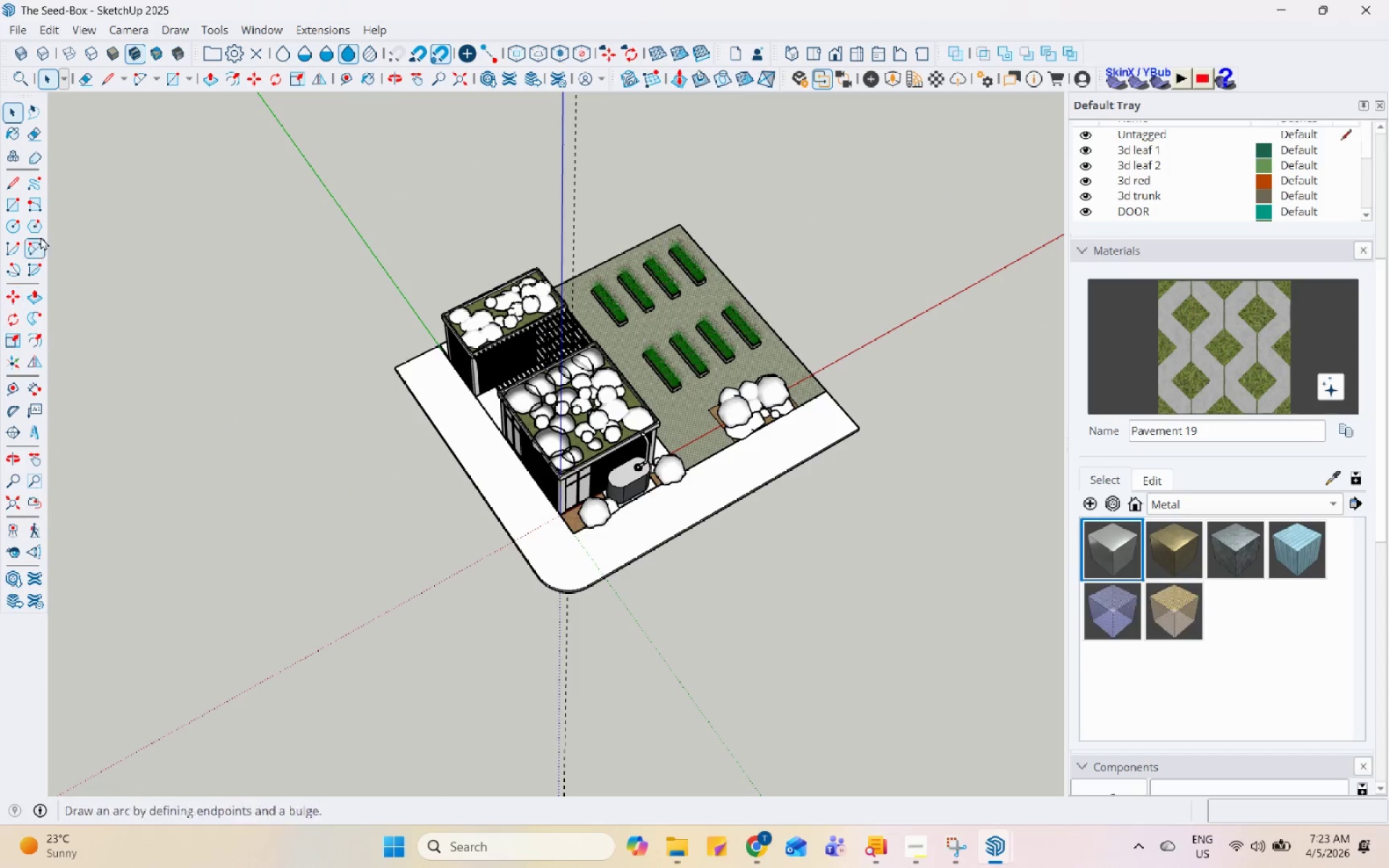 
left_click([15, 184])
 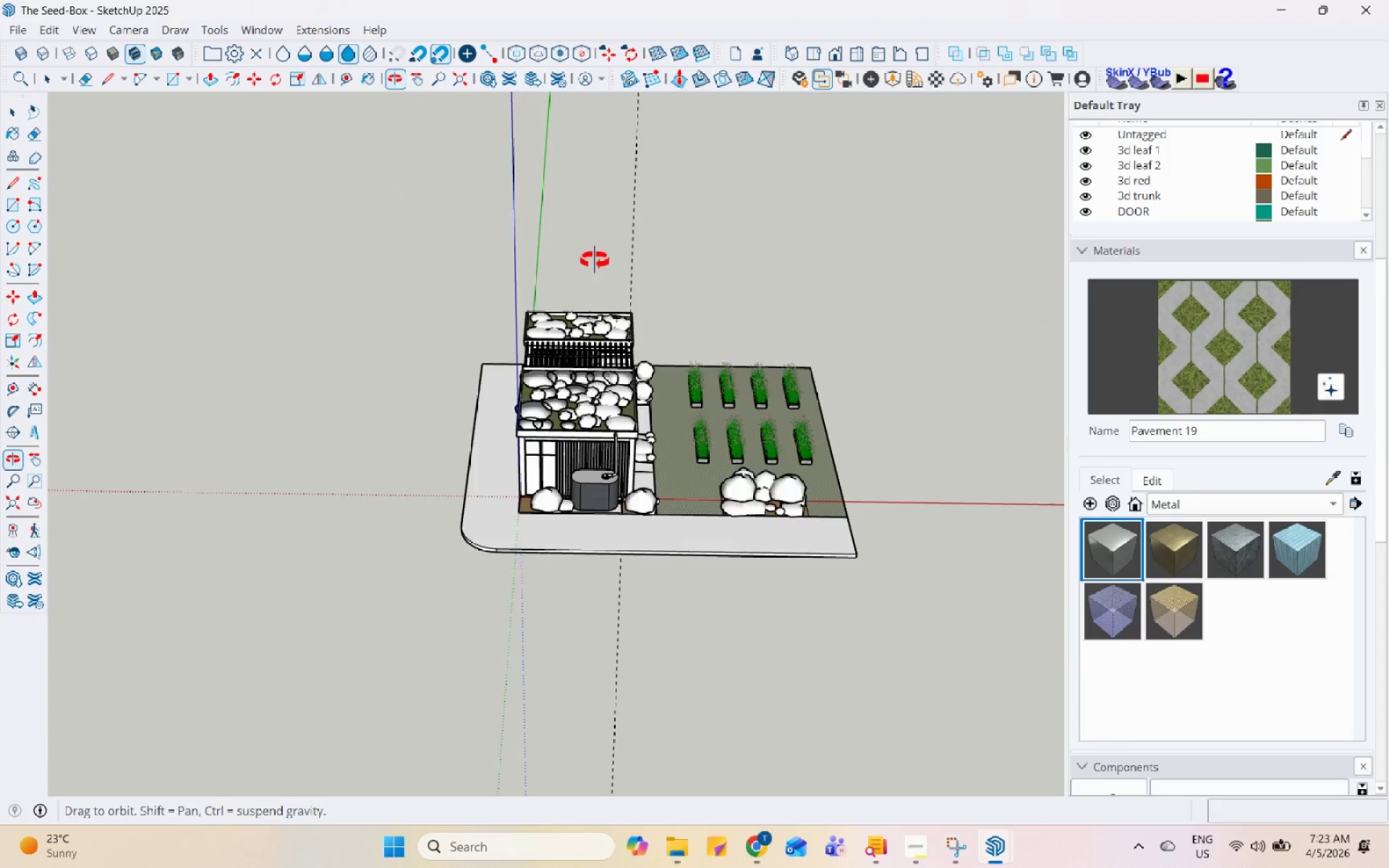 
scroll: coordinate [768, 697], scroll_direction: up, amount: 13.0
 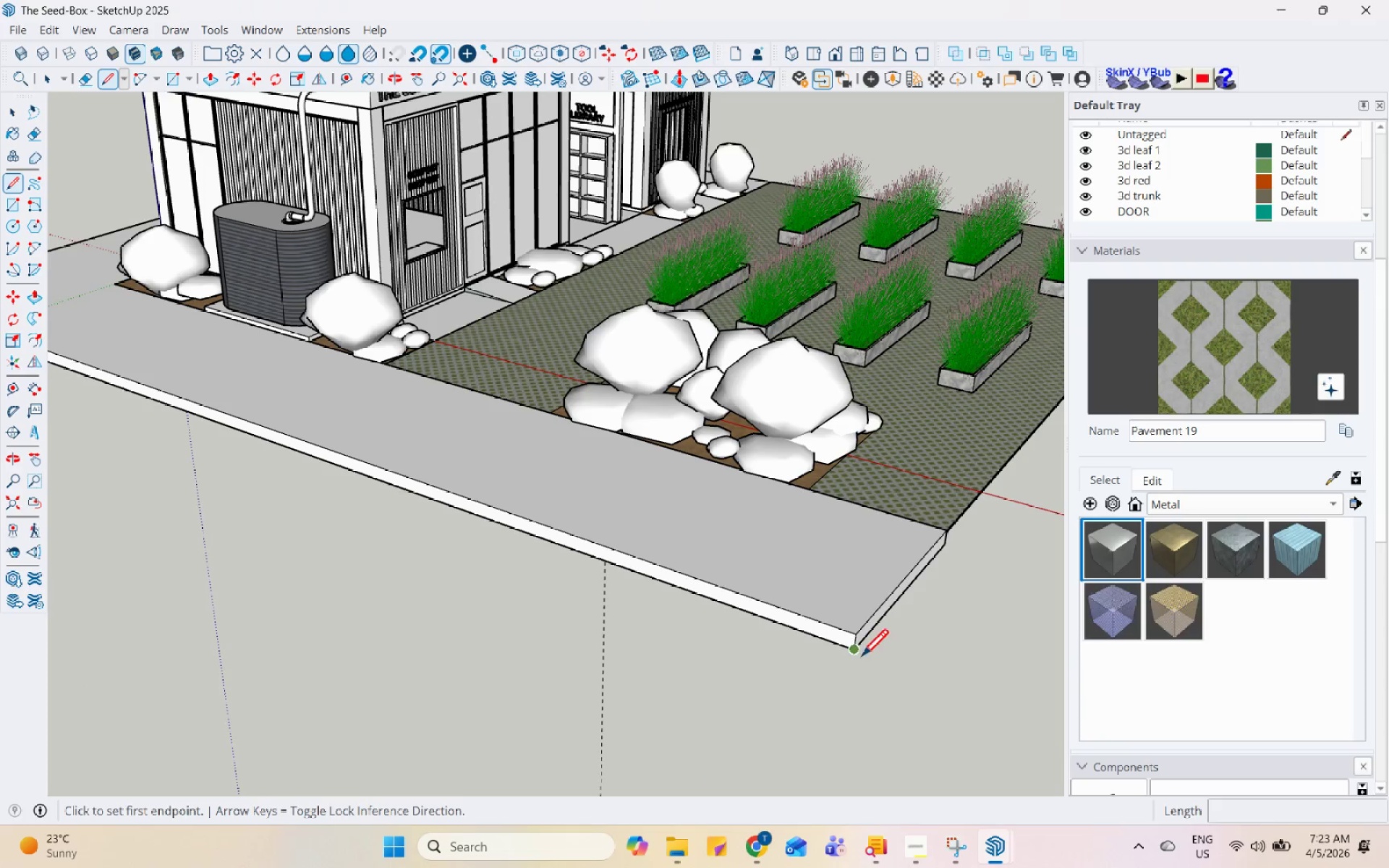 
left_click([854, 656])
 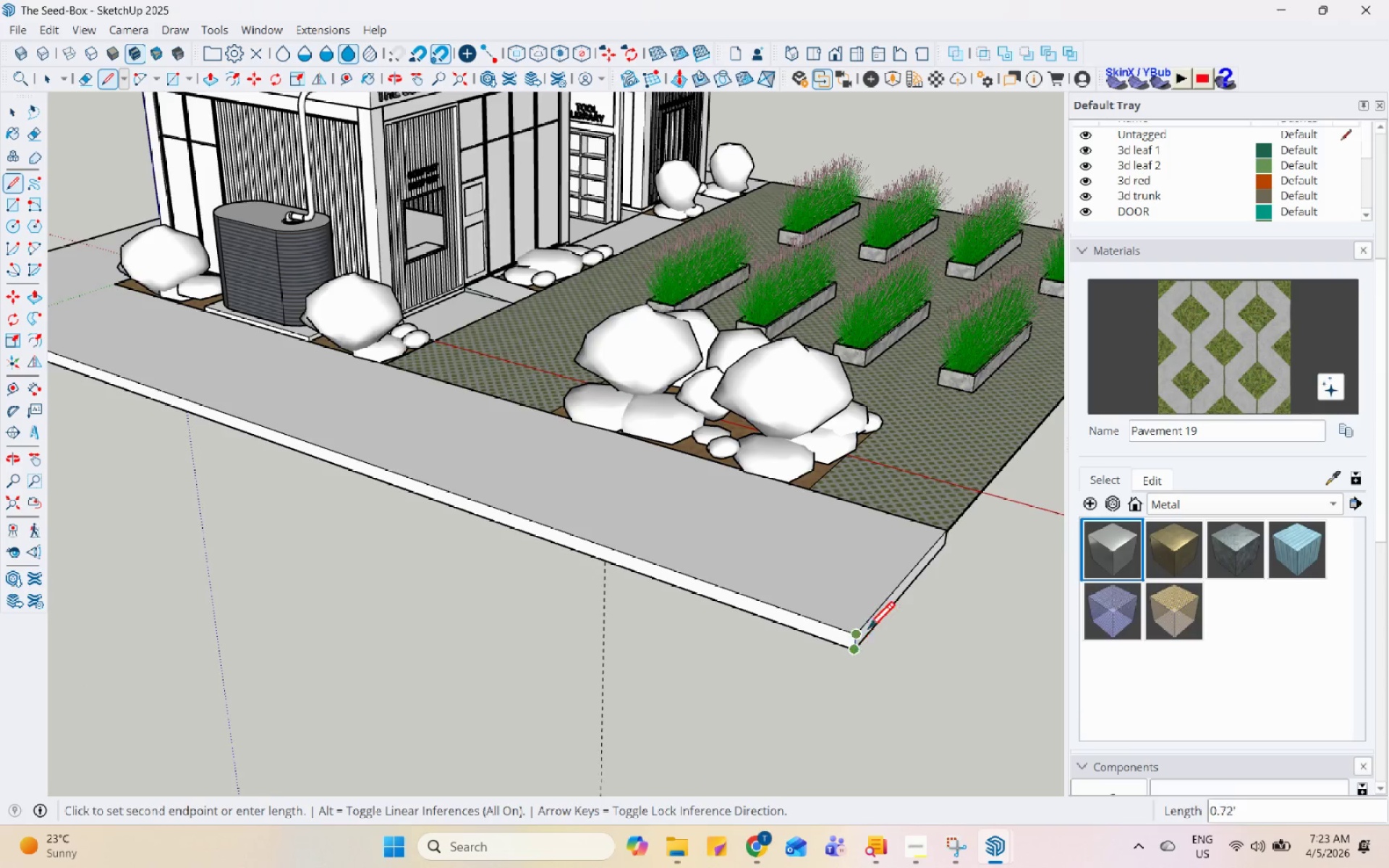 
scroll: coordinate [490, 508], scroll_direction: down, amount: 16.0
 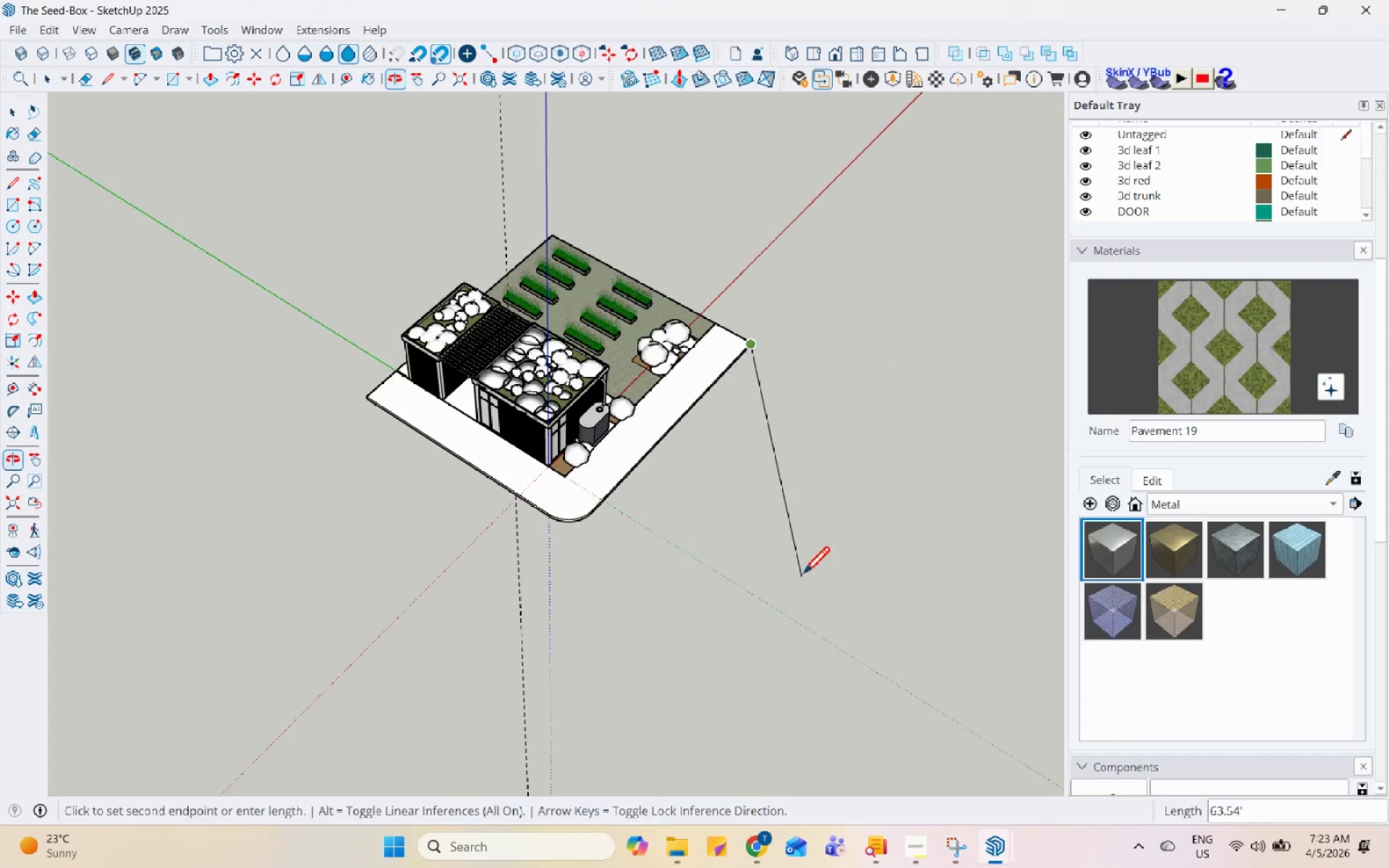 
scroll: coordinate [776, 358], scroll_direction: up, amount: 7.0
 